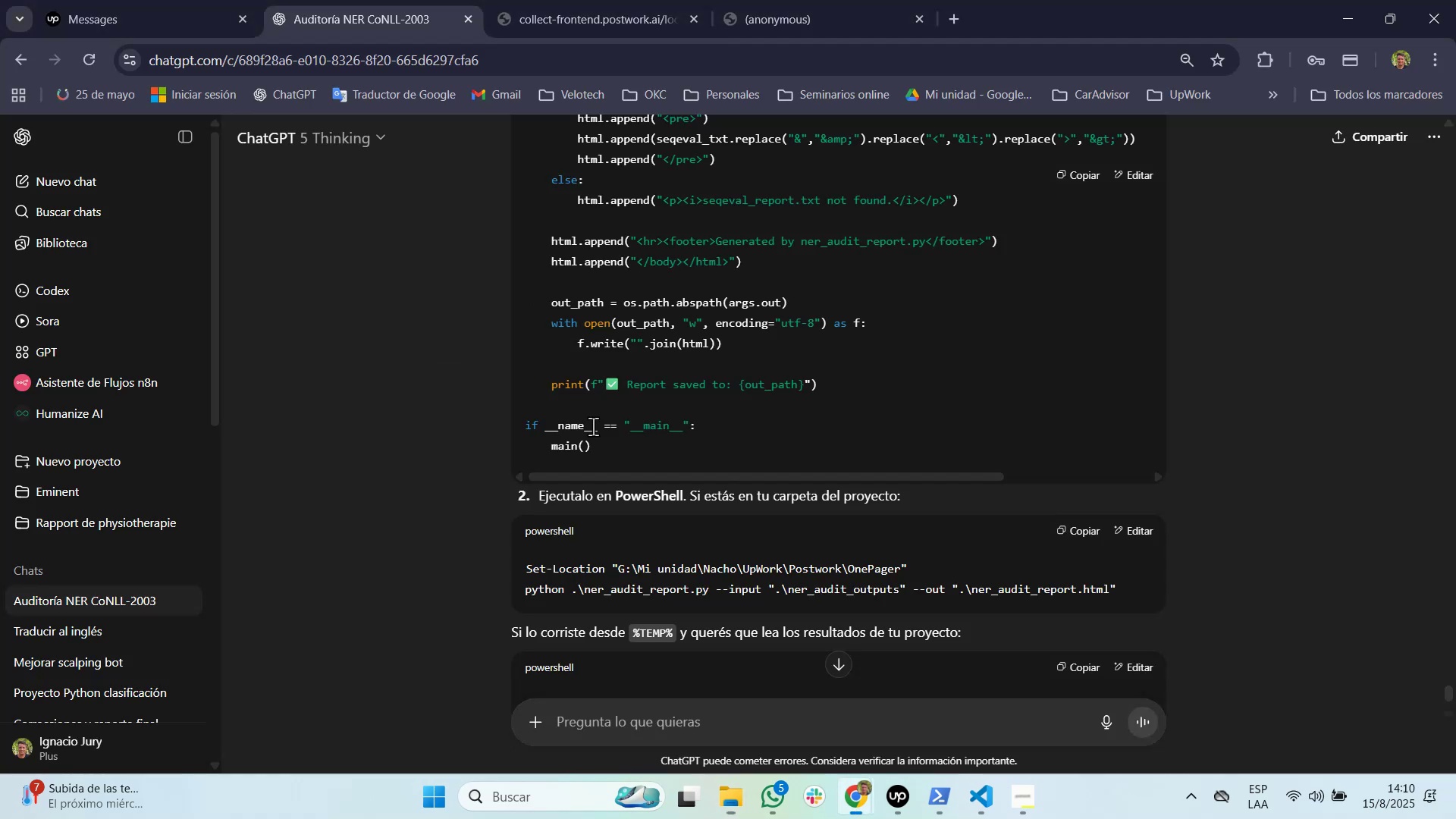 
key(Alt+Tab)
 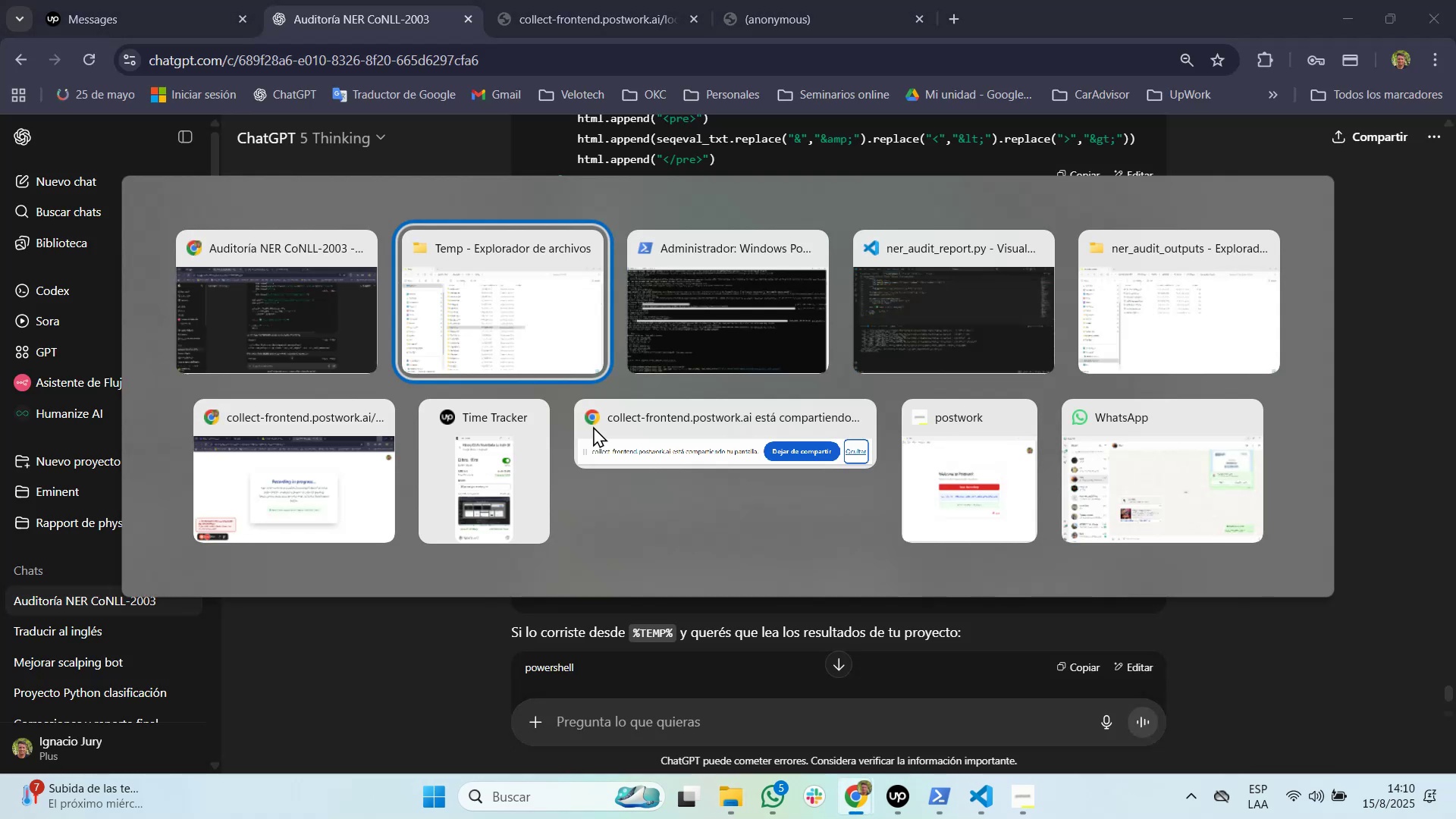 
key(Alt+Tab)
 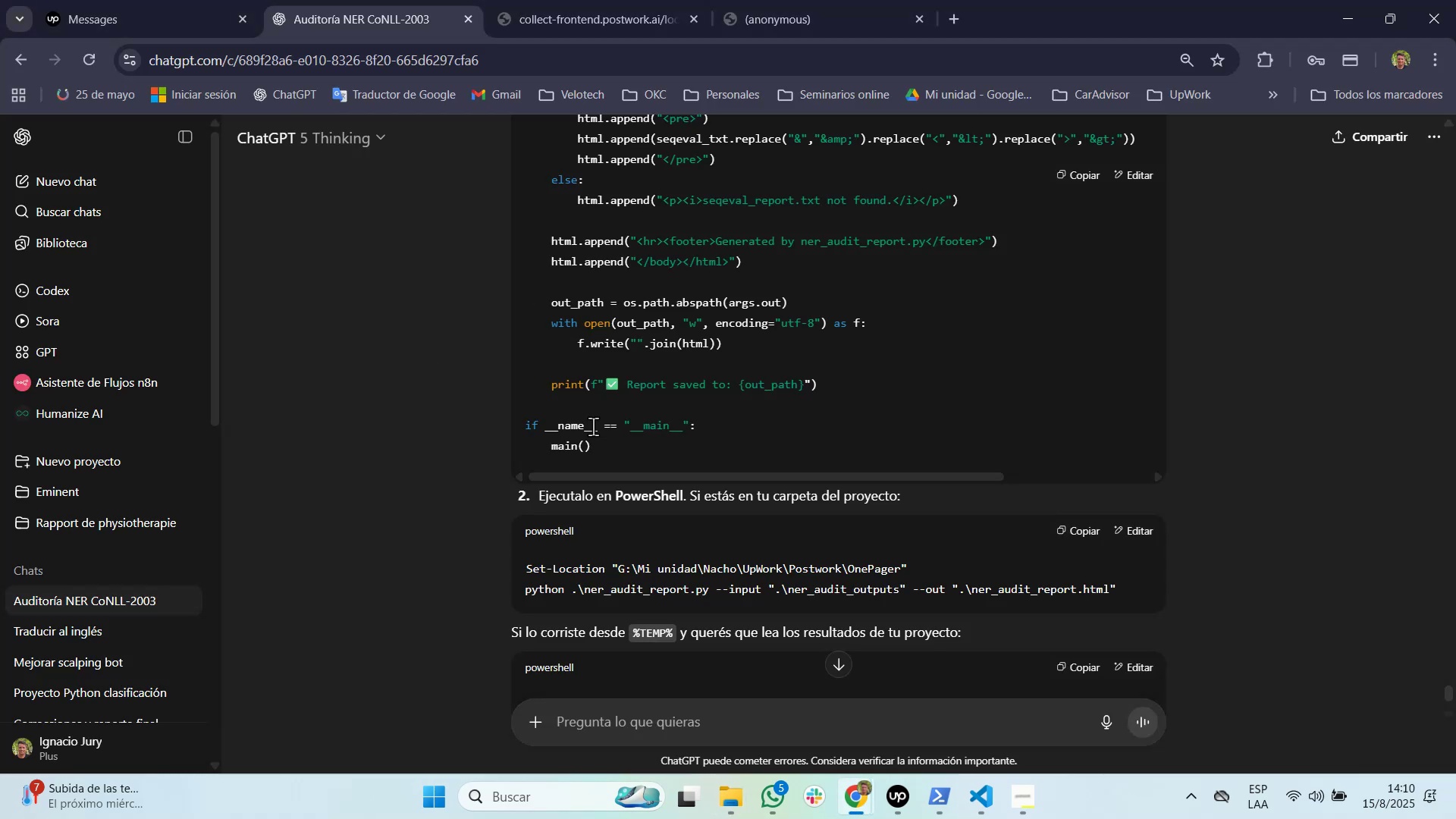 
key(Alt+Tab)
 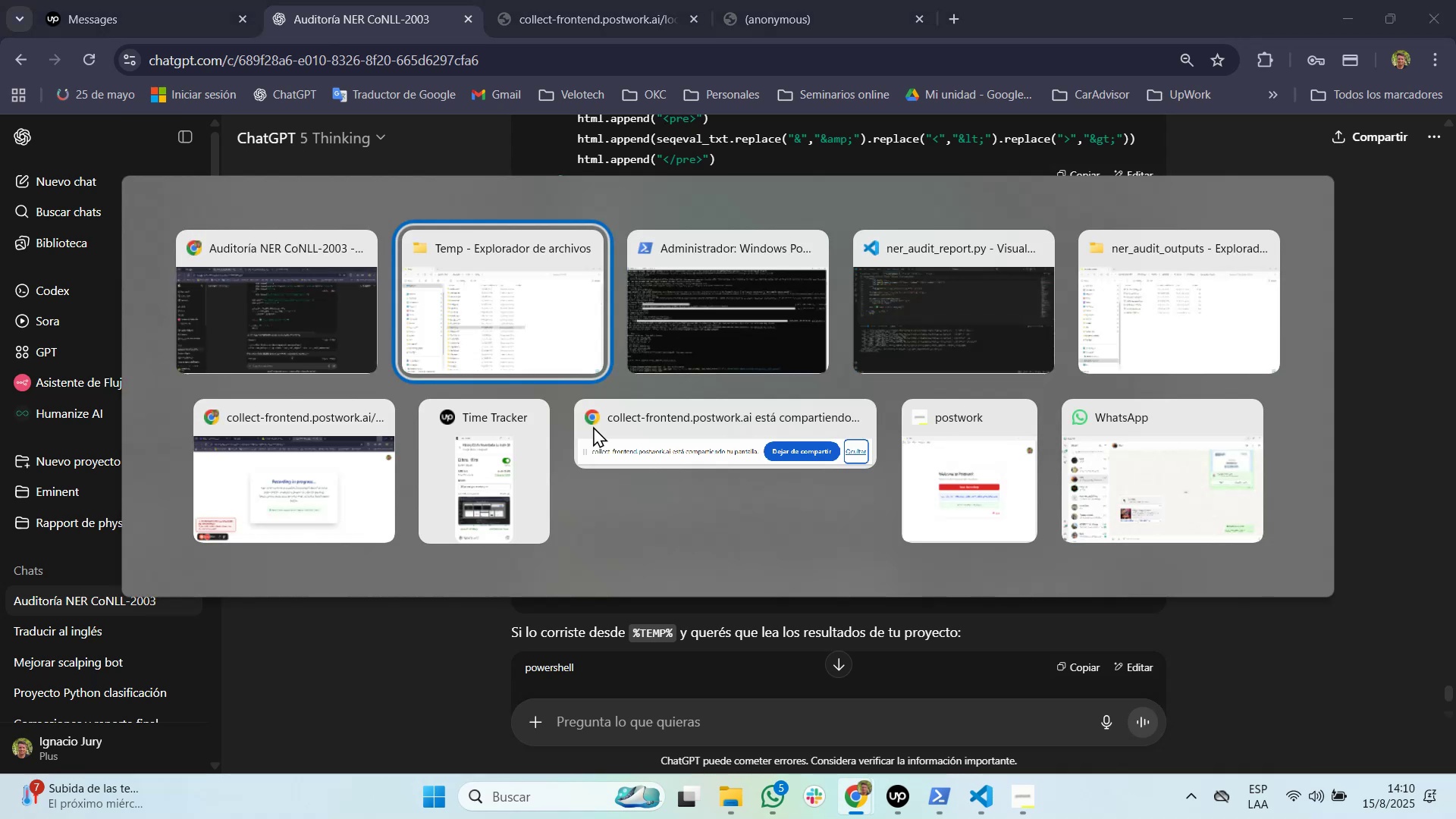 
key(Alt+Tab)
 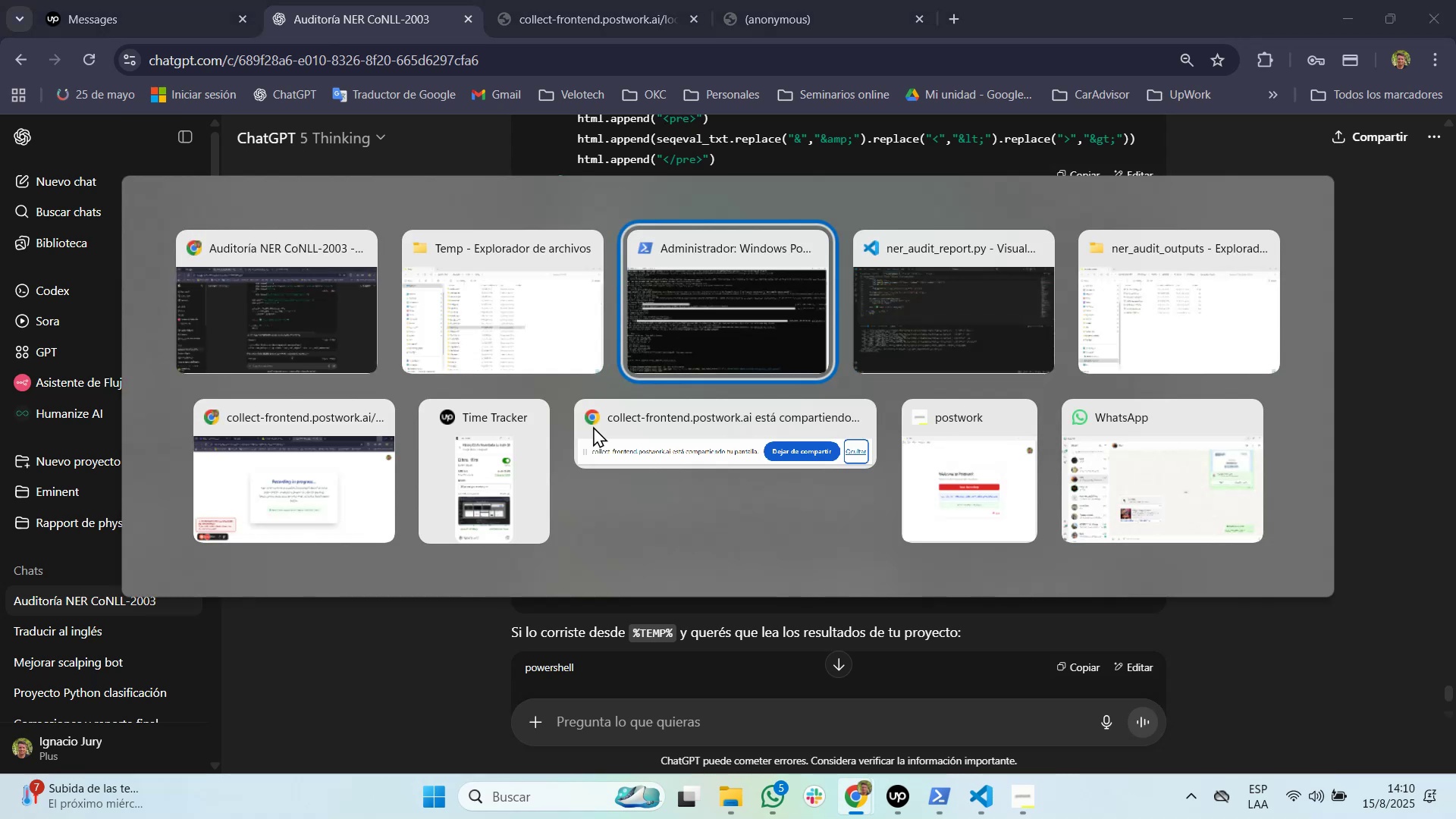 
key(Alt+Tab)
 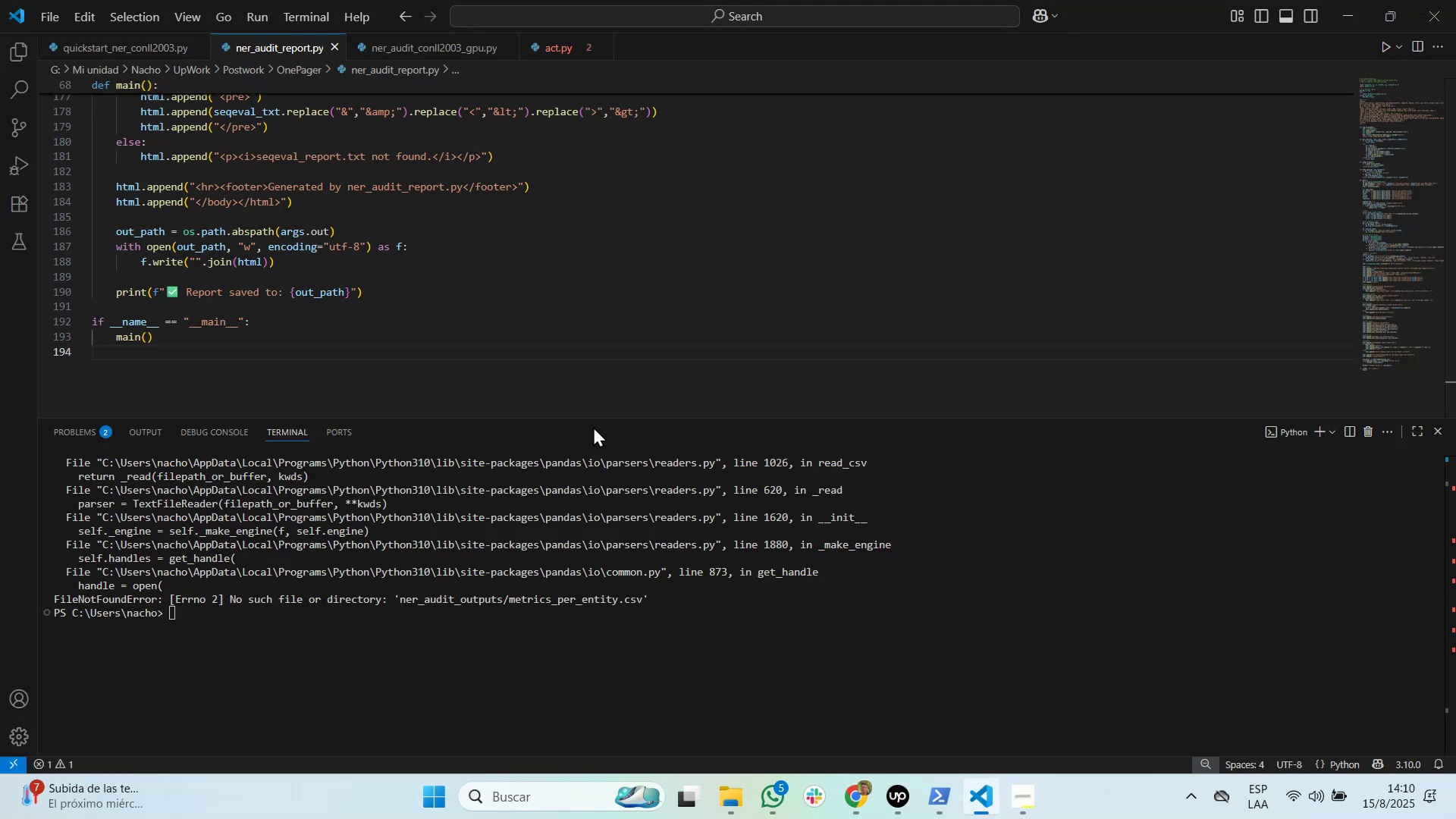 
key(Alt+AltLeft)
 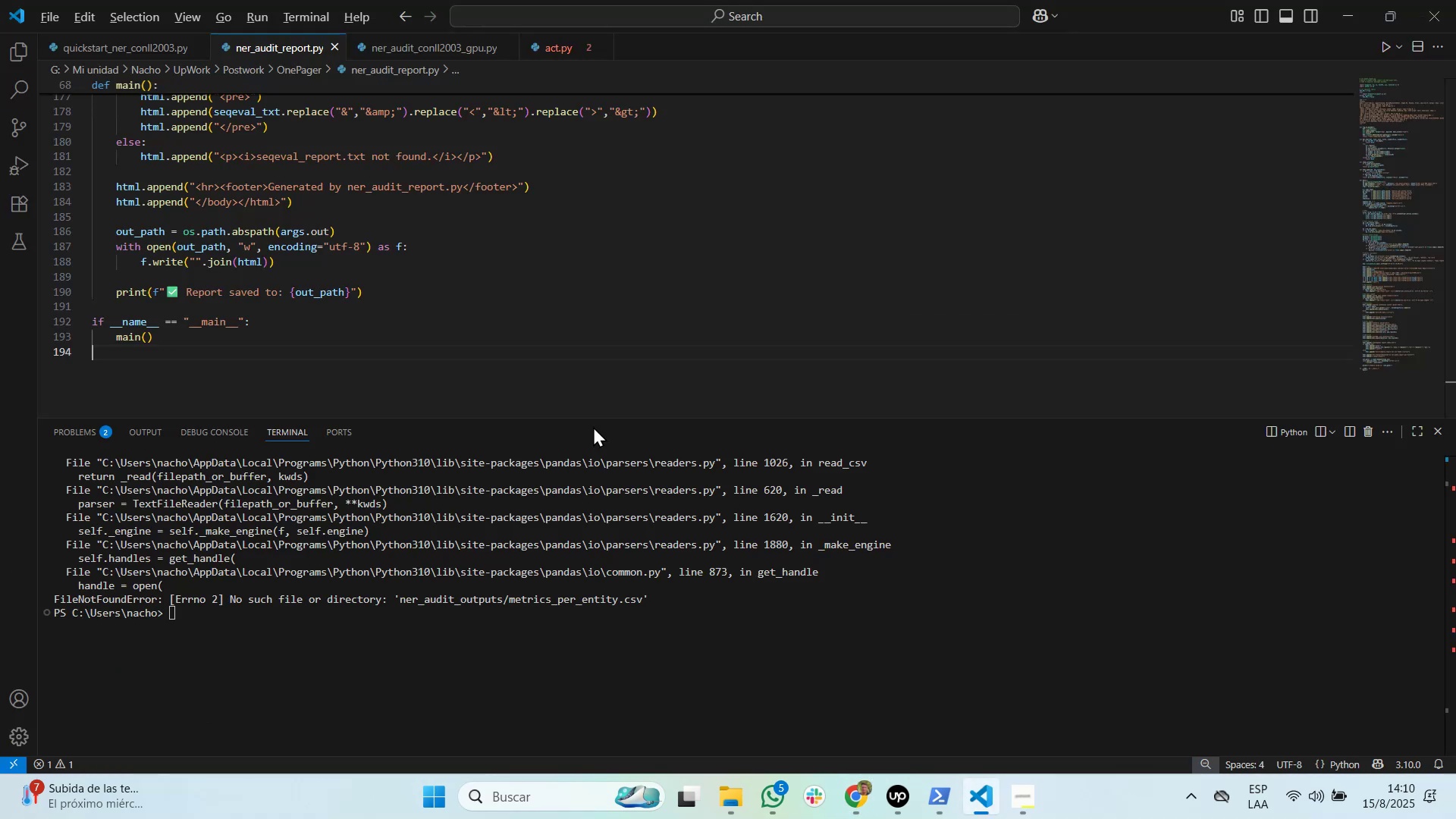 
key(Alt+Tab)
 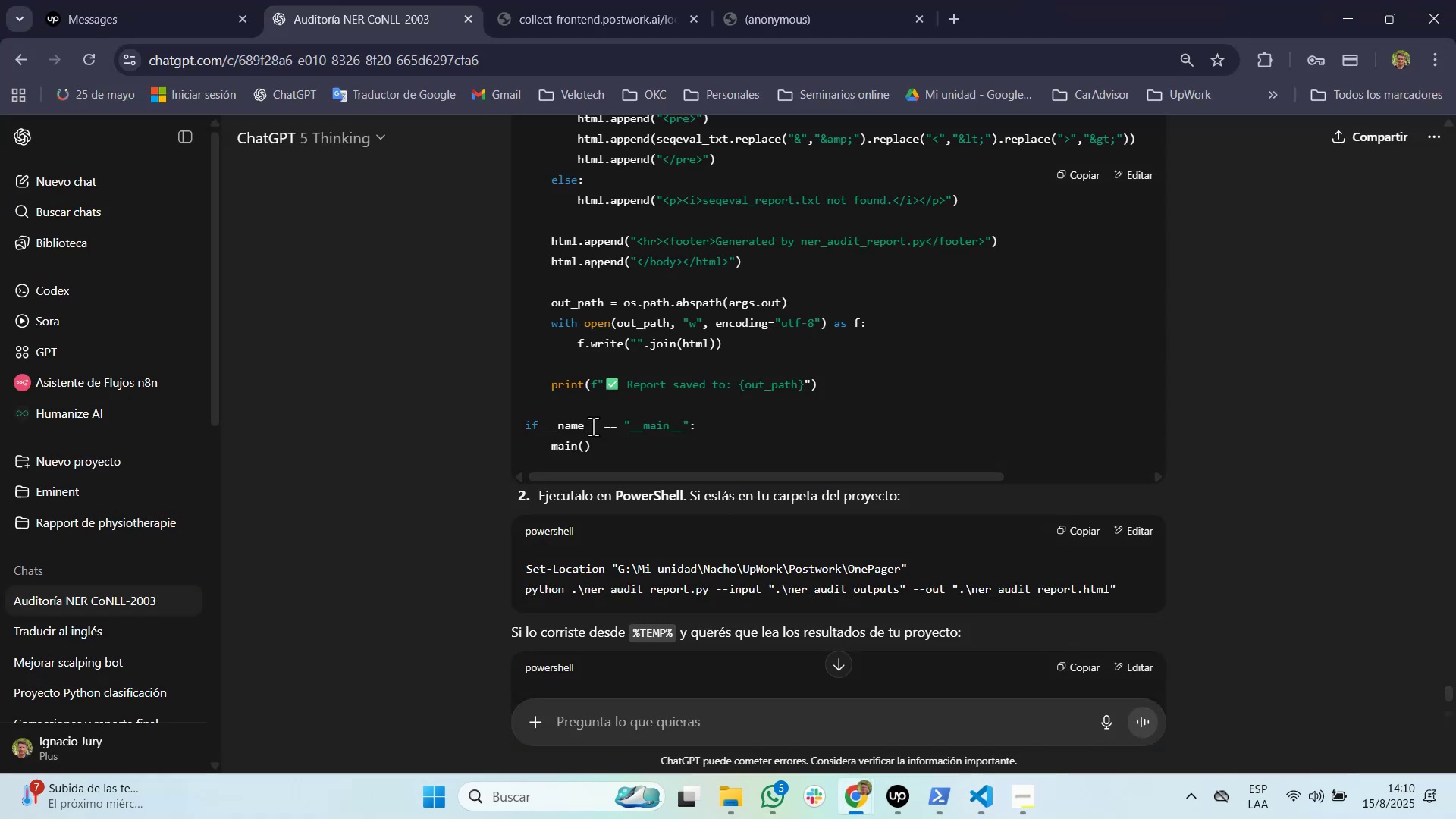 
key(Alt+Tab)
 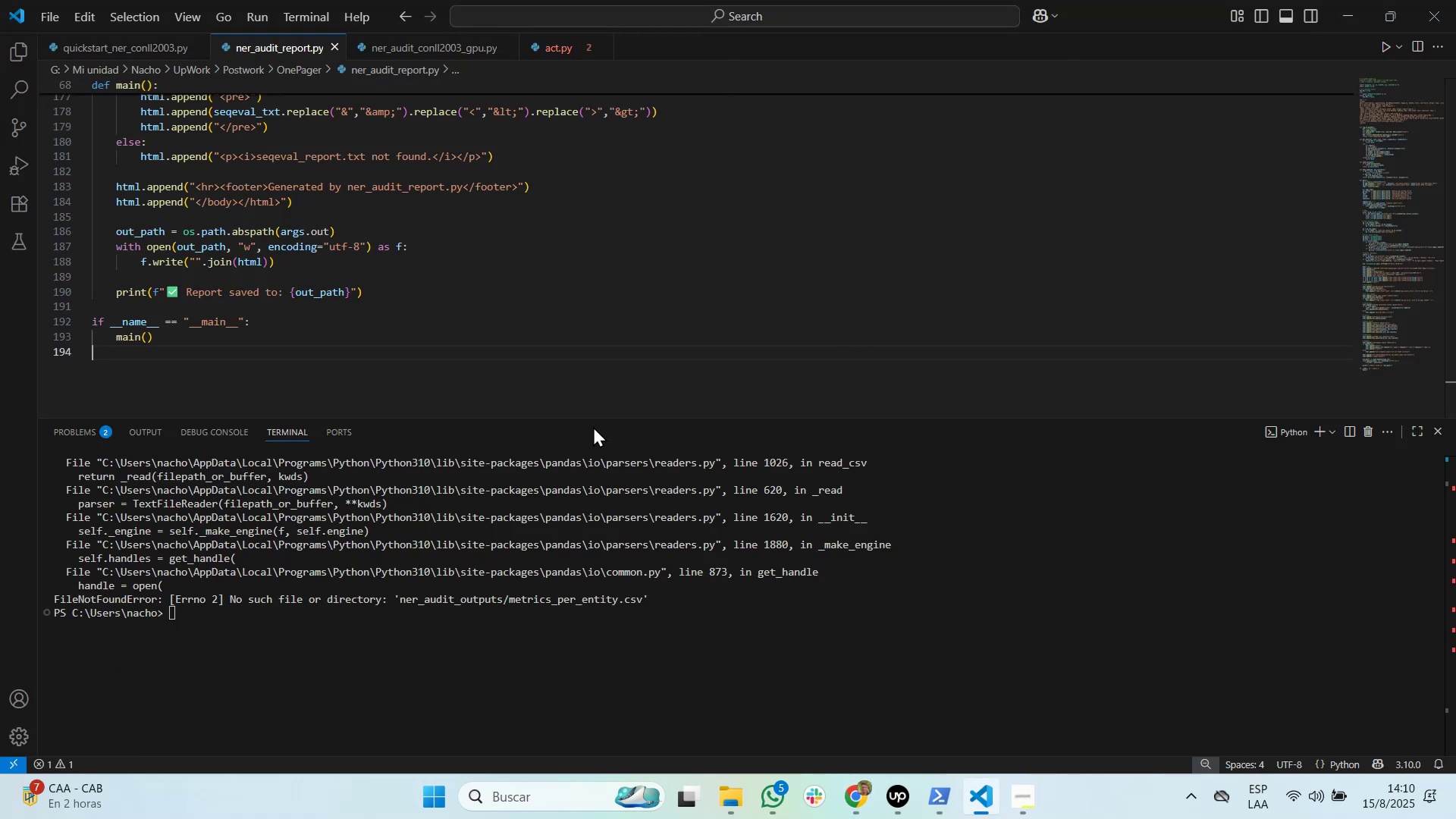 
wait(6.16)
 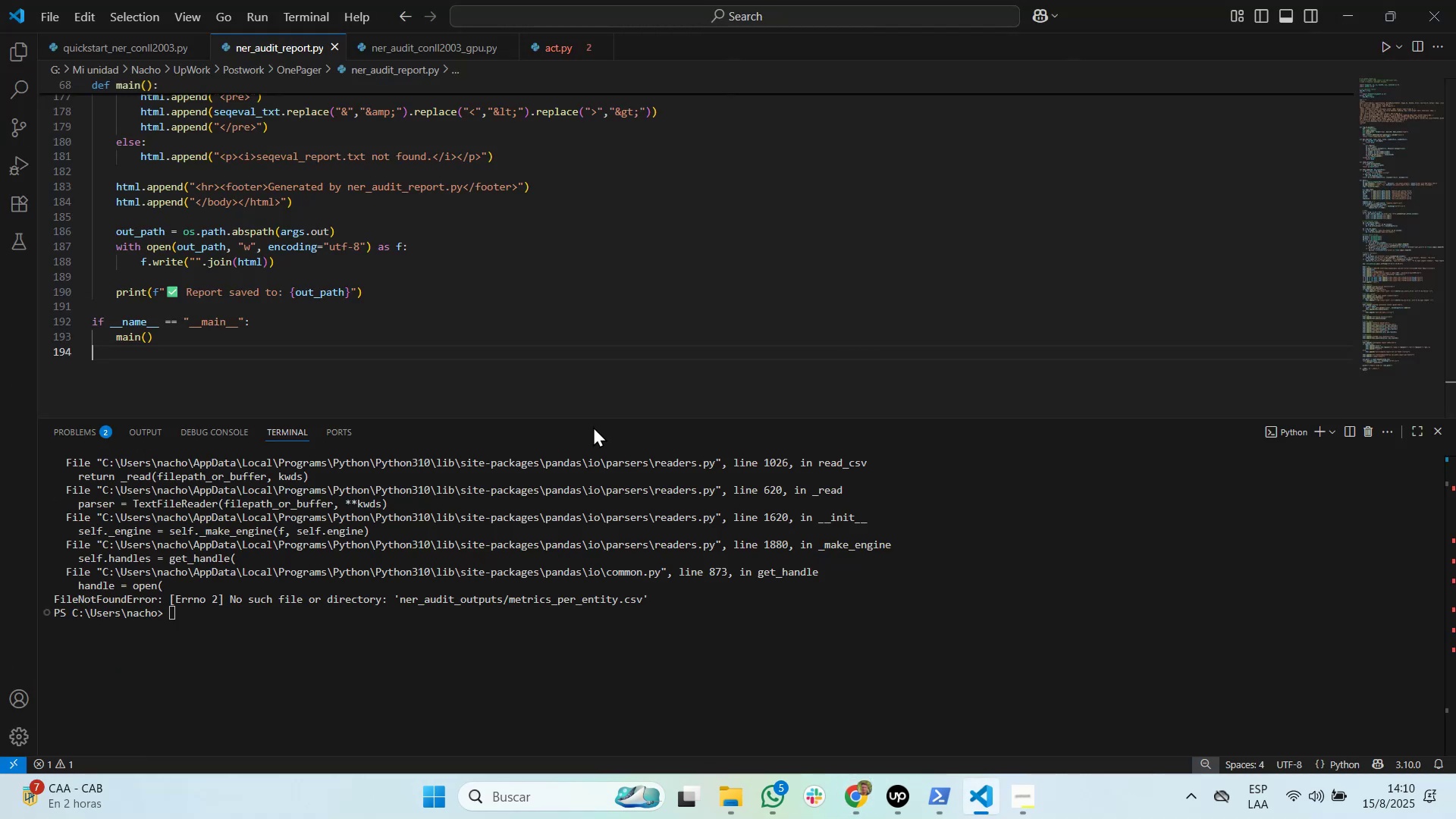 
key(Alt+Tab)
 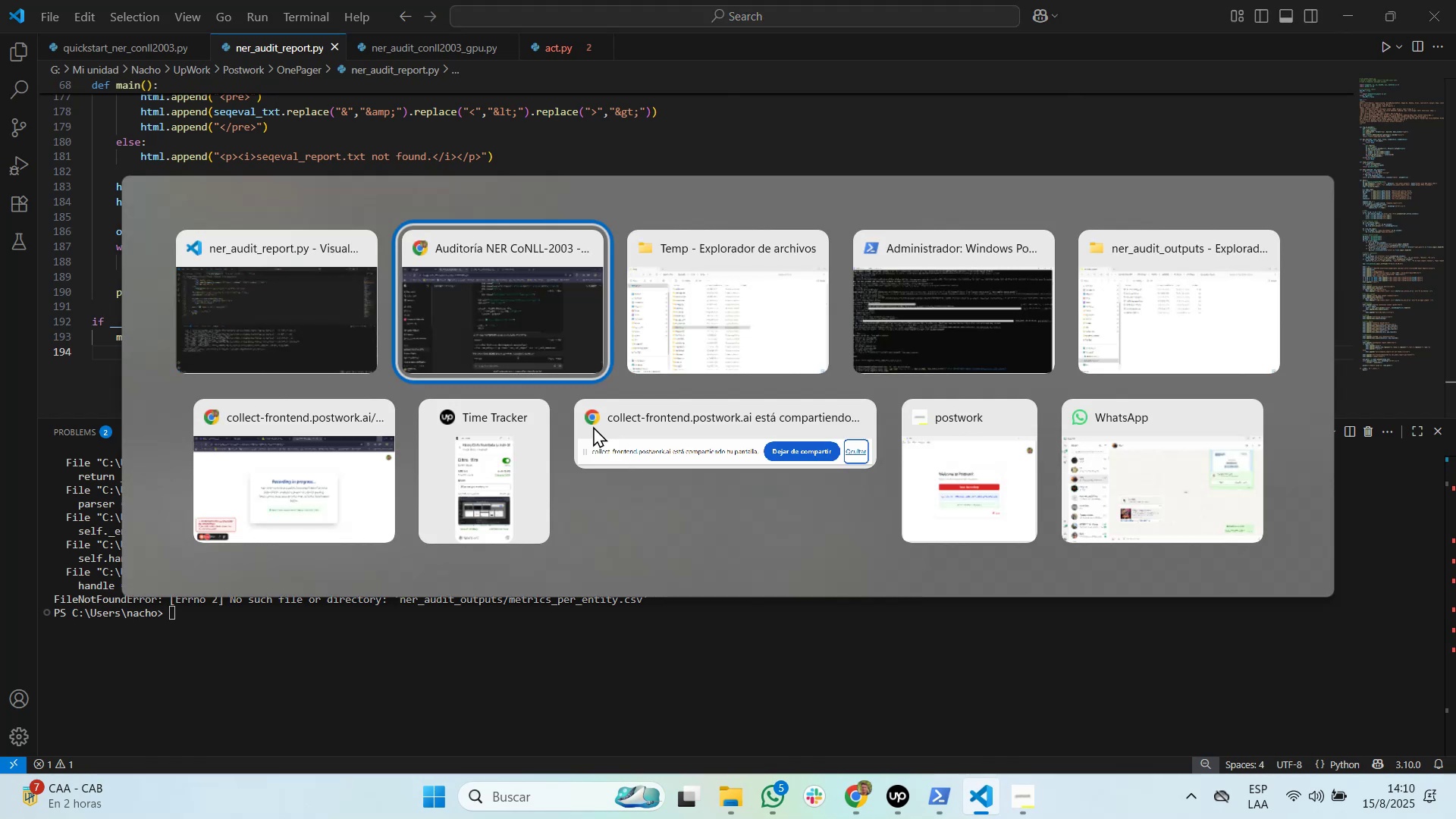 
key(Alt+Tab)
 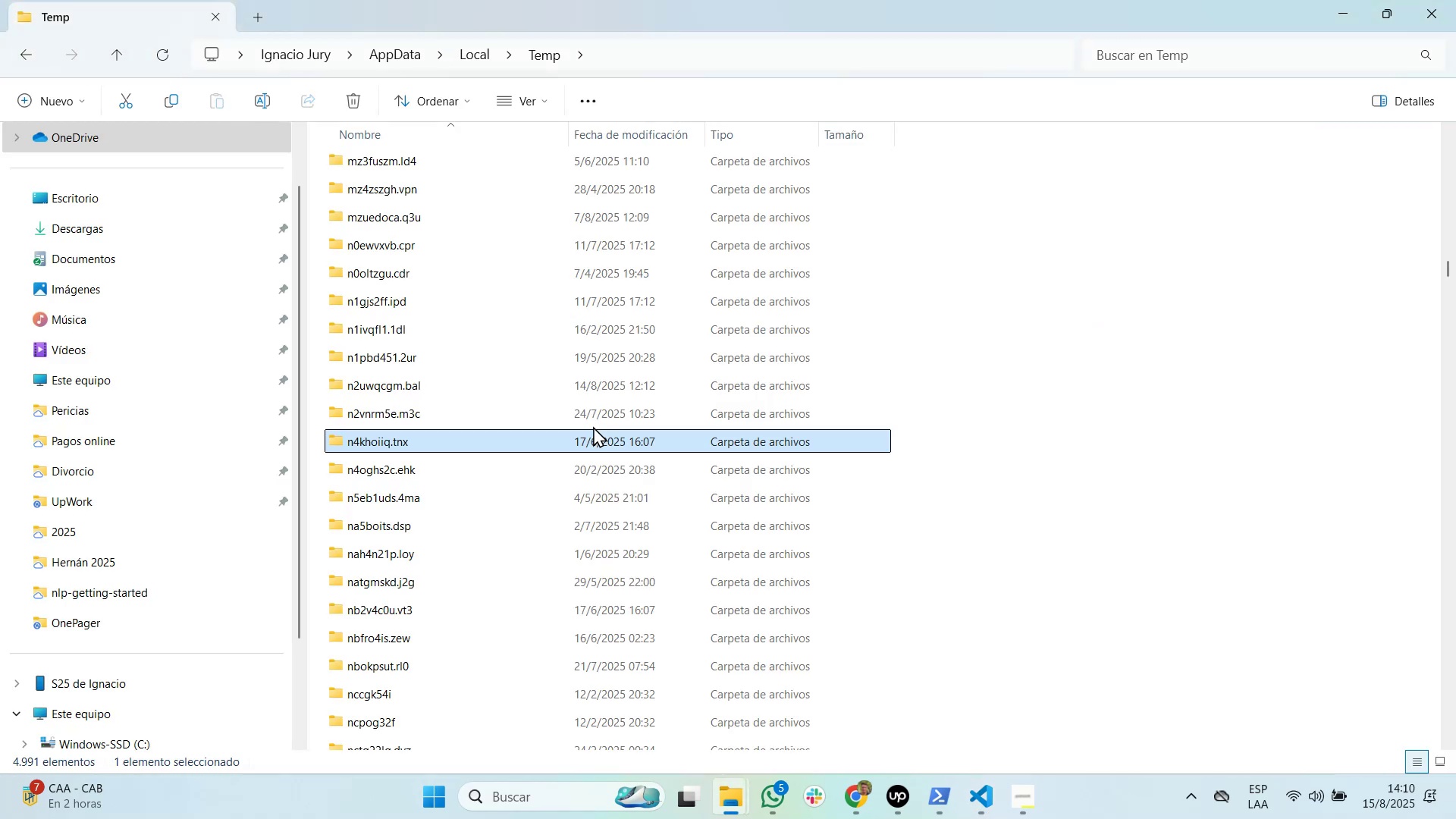 
wait(21.05)
 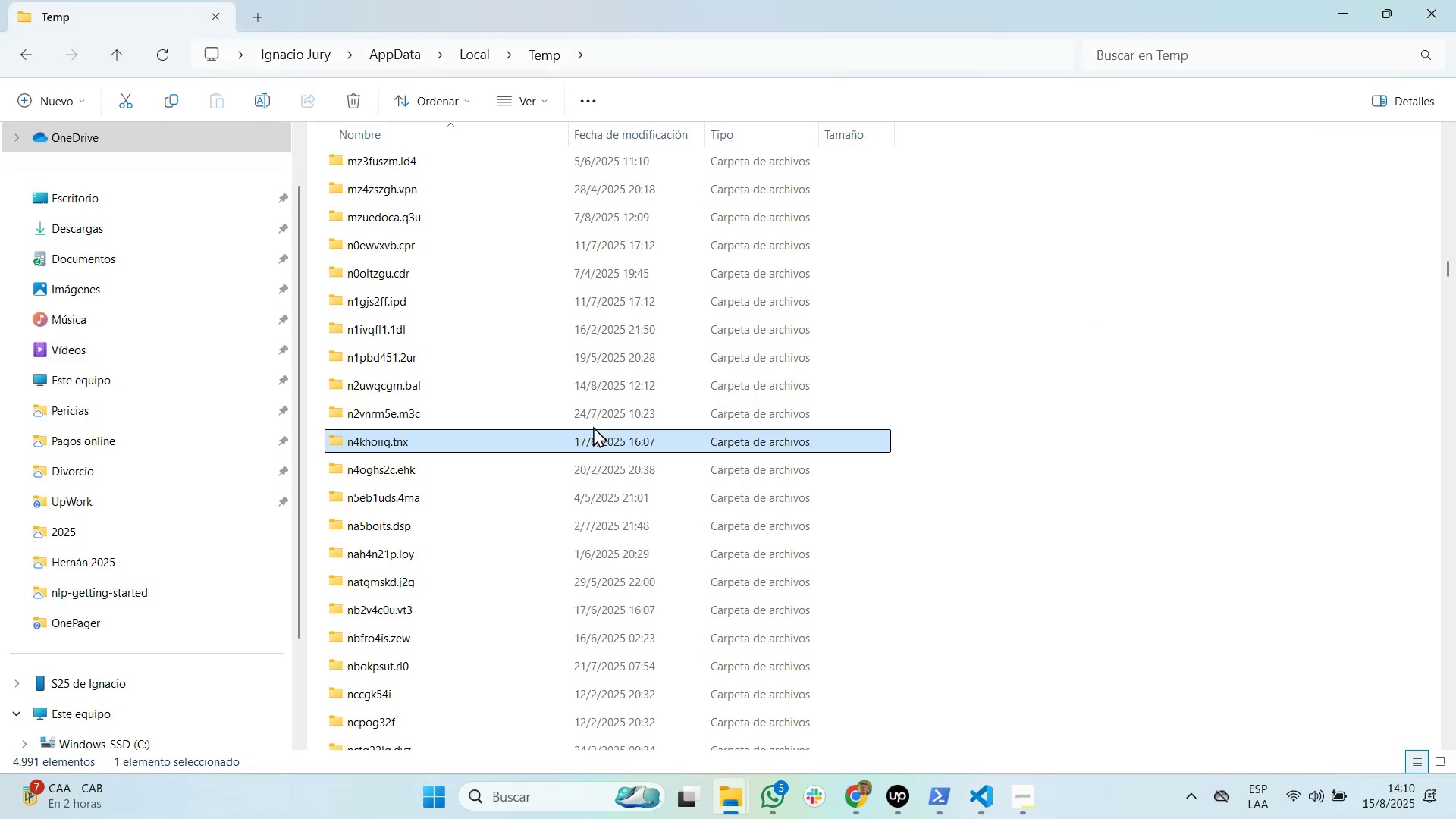 
key(Alt+AltLeft)
 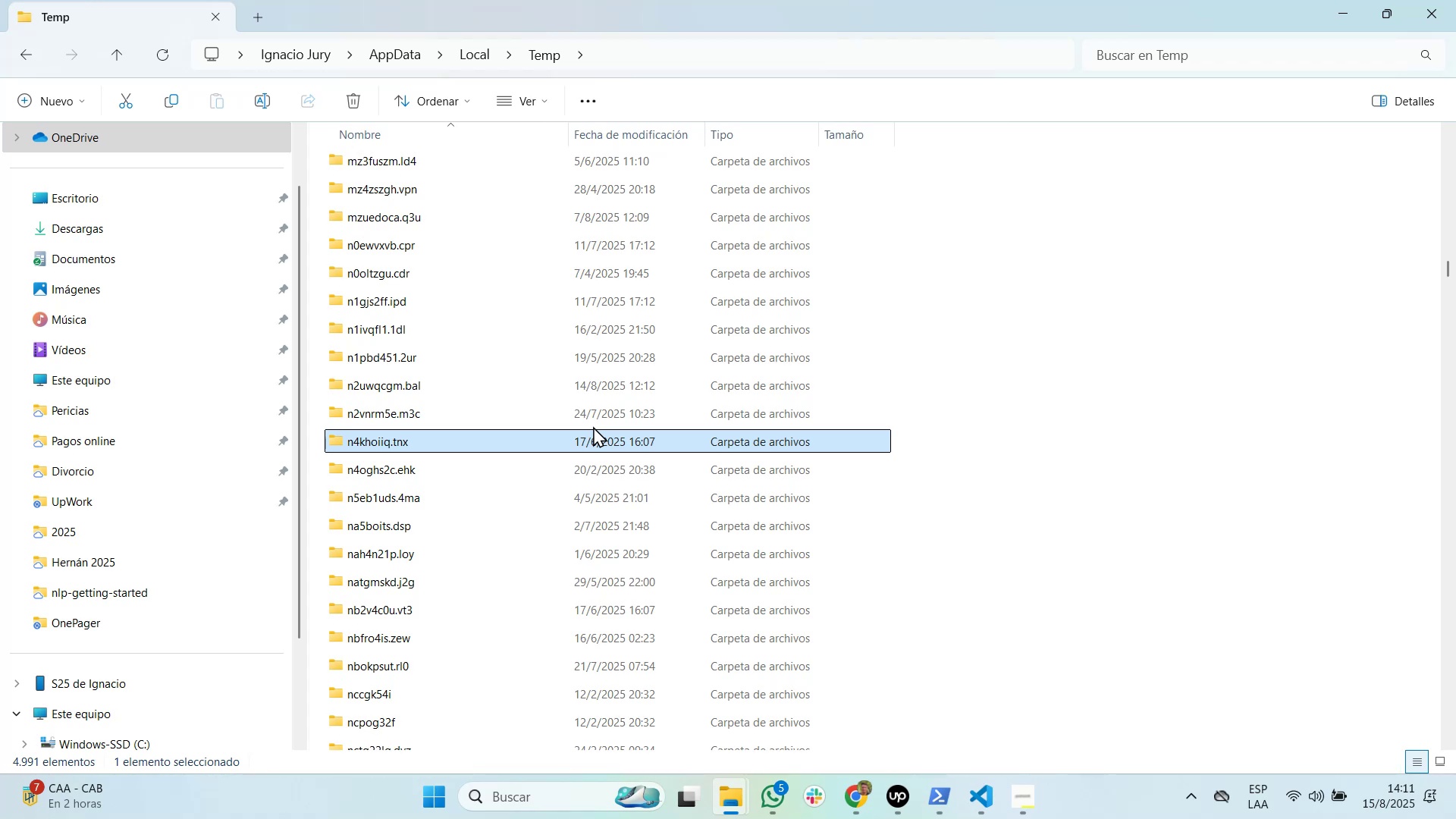 
key(Alt+Tab)
 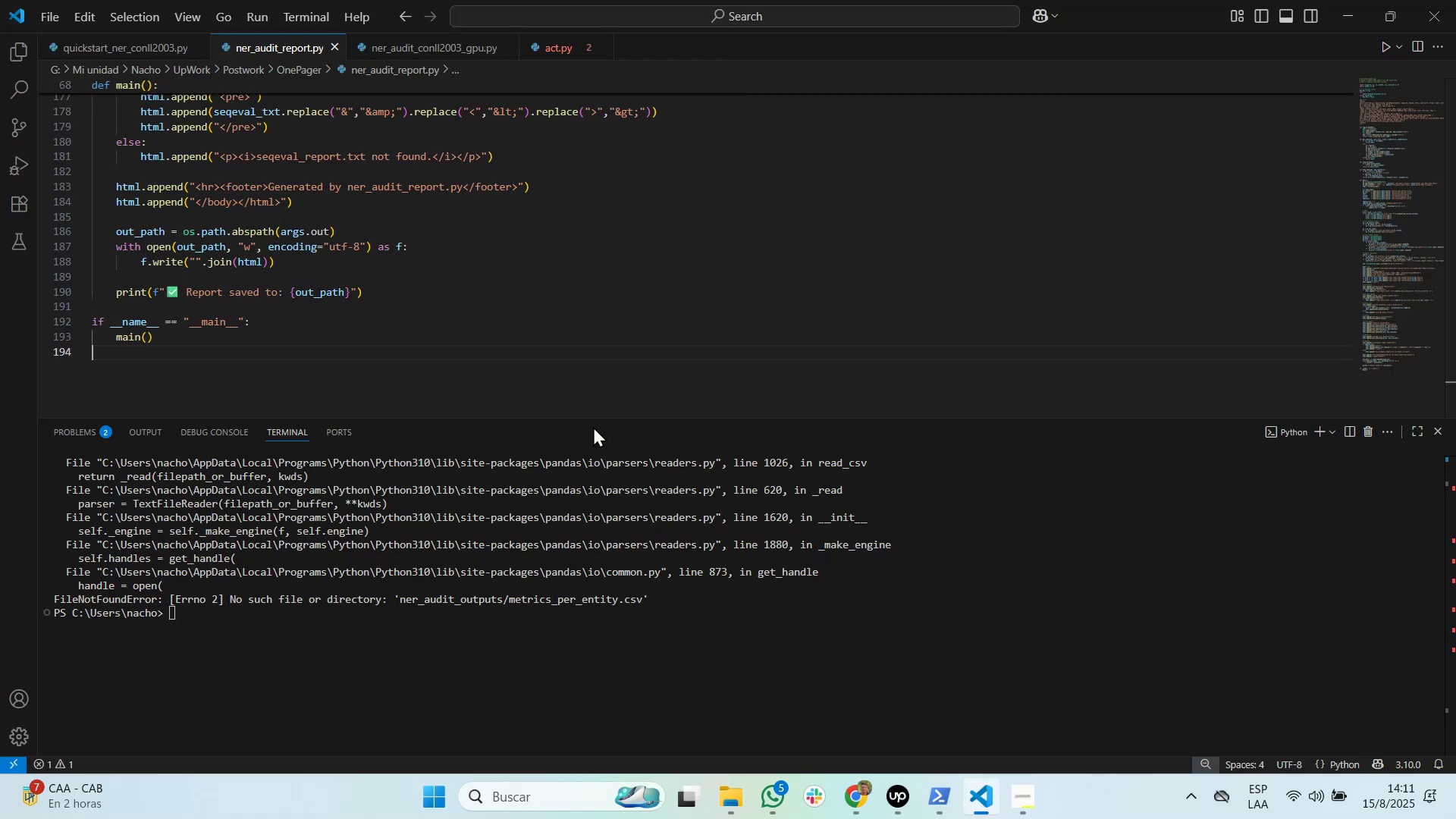 
key(Alt+Tab)
 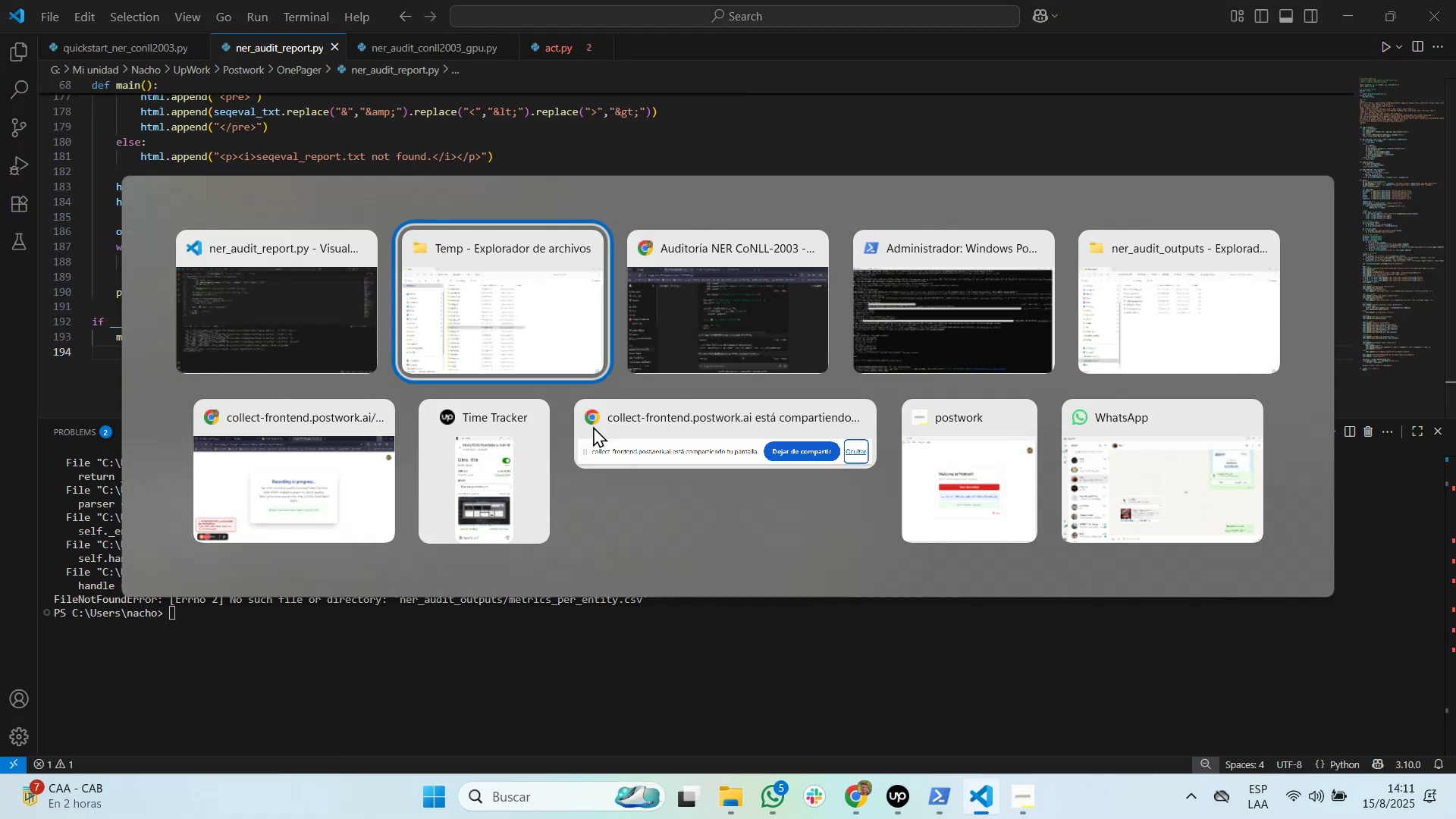 
key(Alt+Tab)
 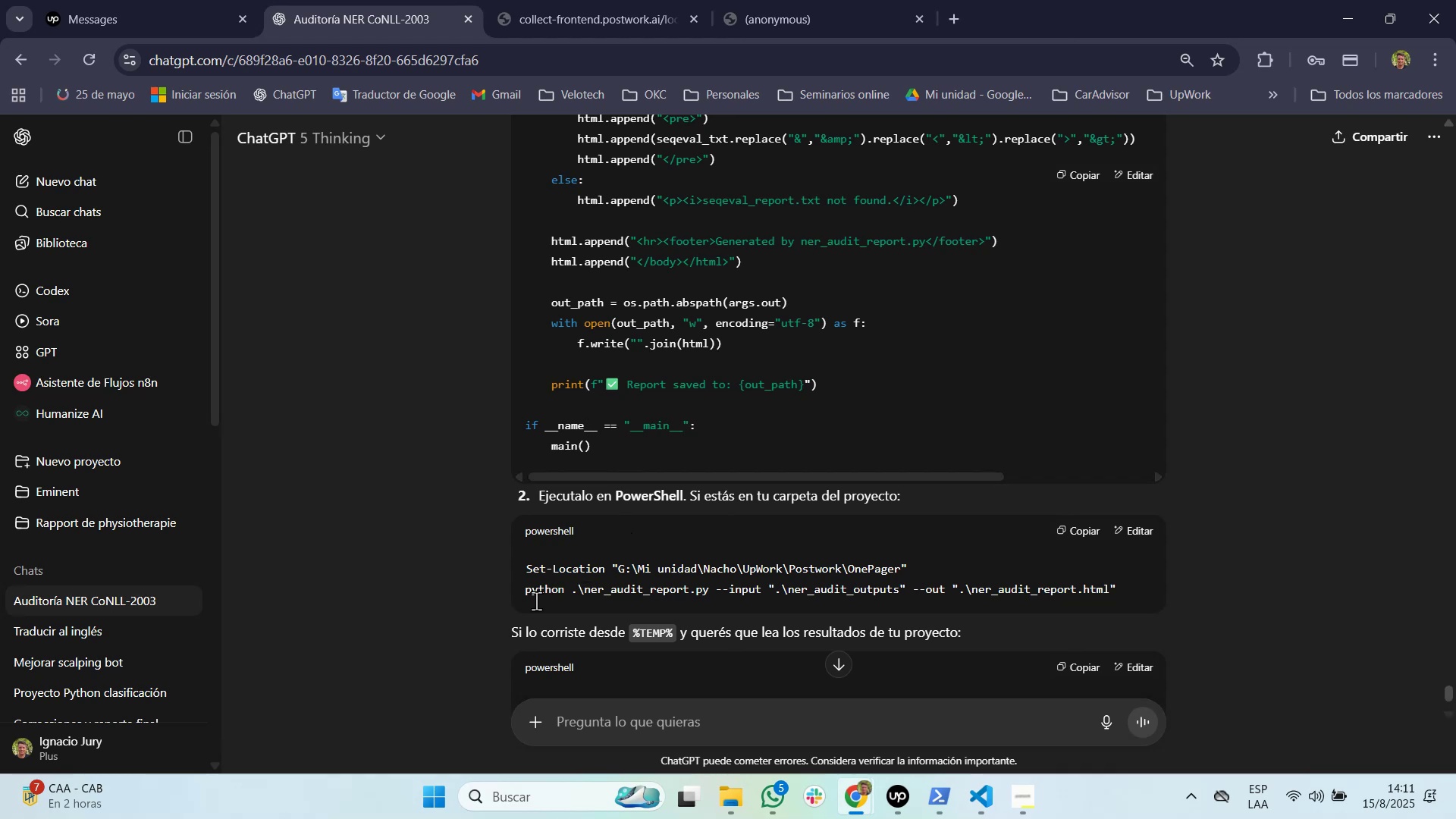 
wait(14.91)
 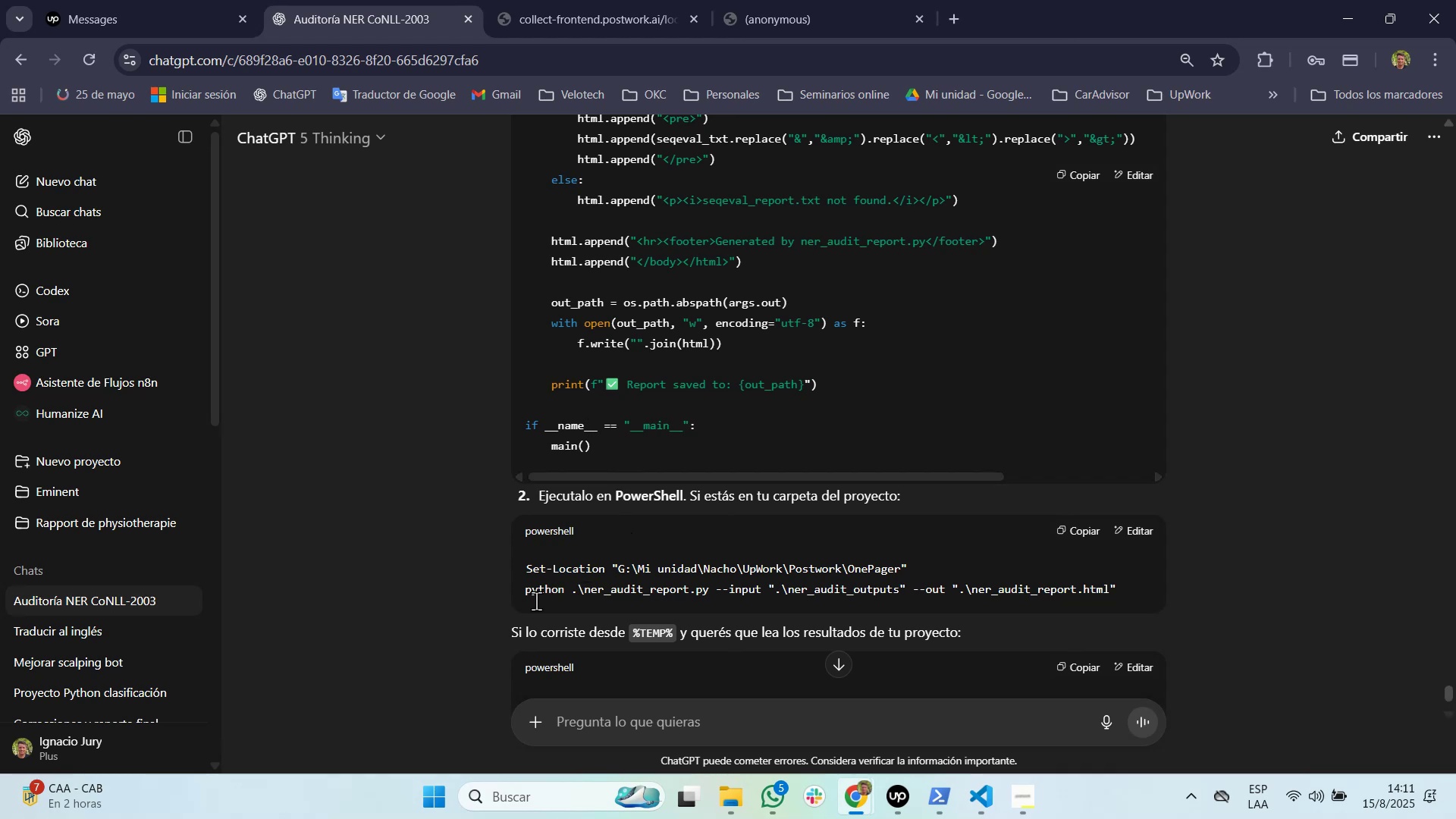 
left_click_drag(start_coordinate=[525, 564], to_coordinate=[998, 564])
 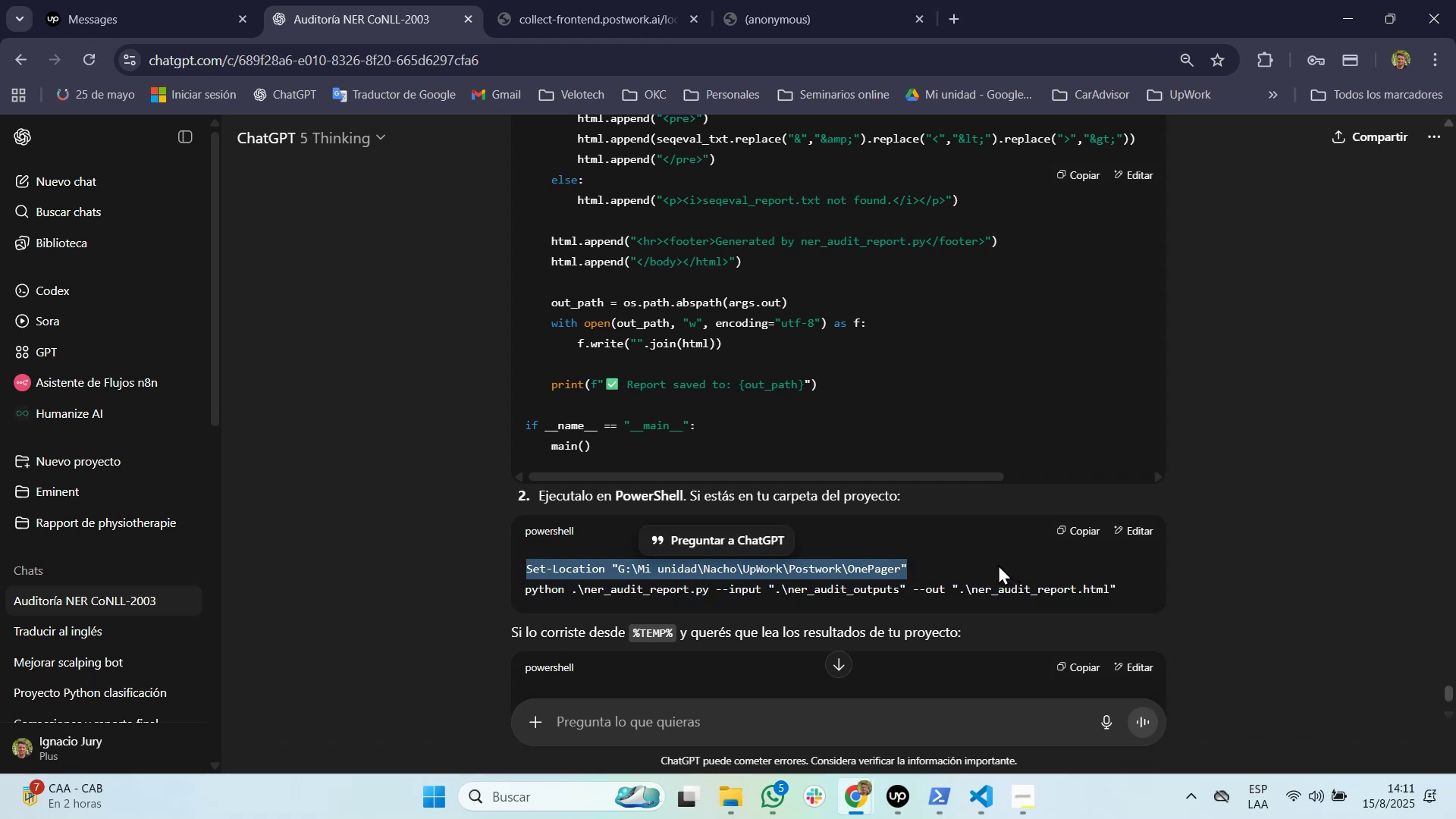 
key(Control+C)
 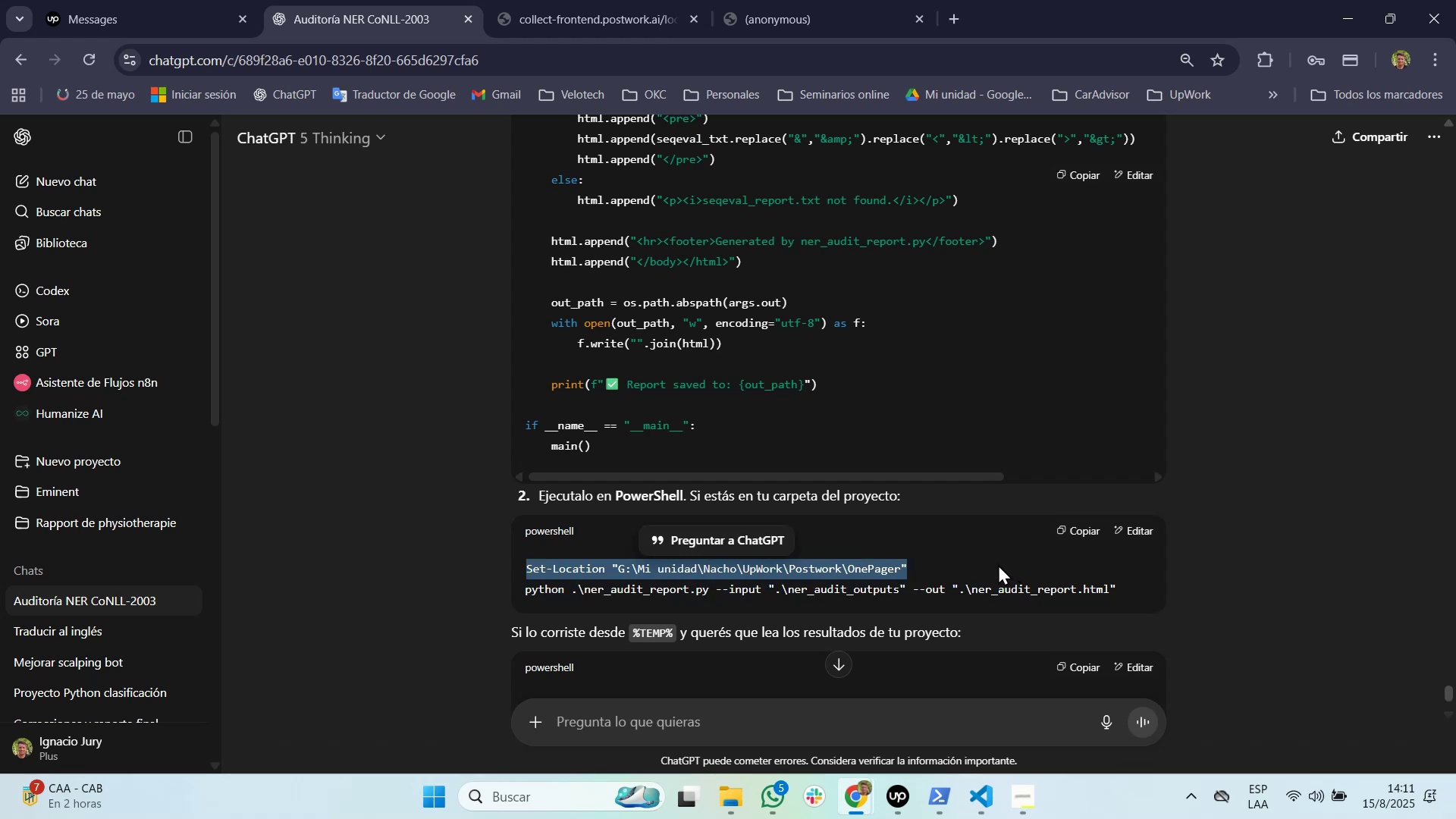 
key(Alt+Tab)
 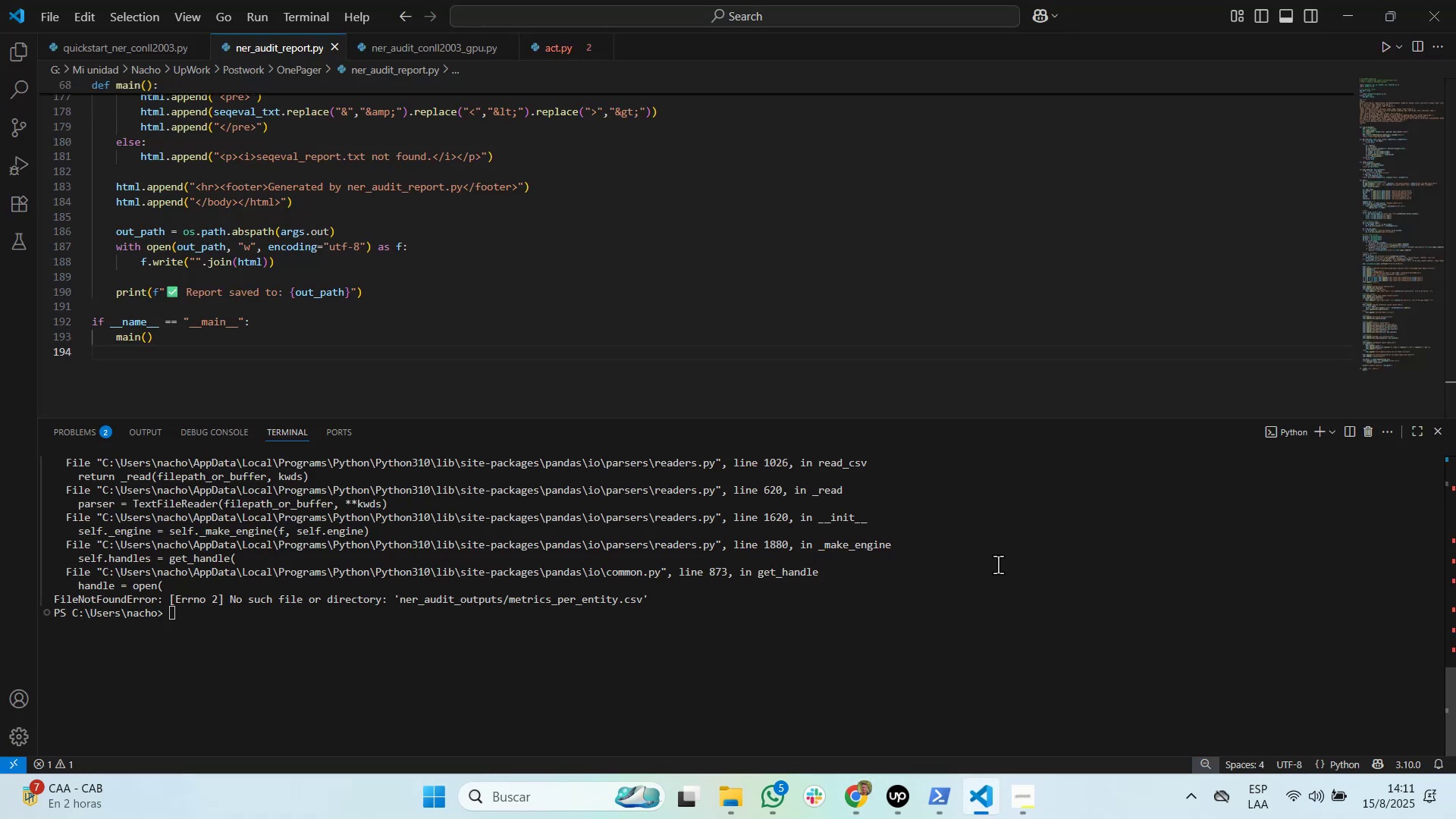 
key(Alt+Tab)
 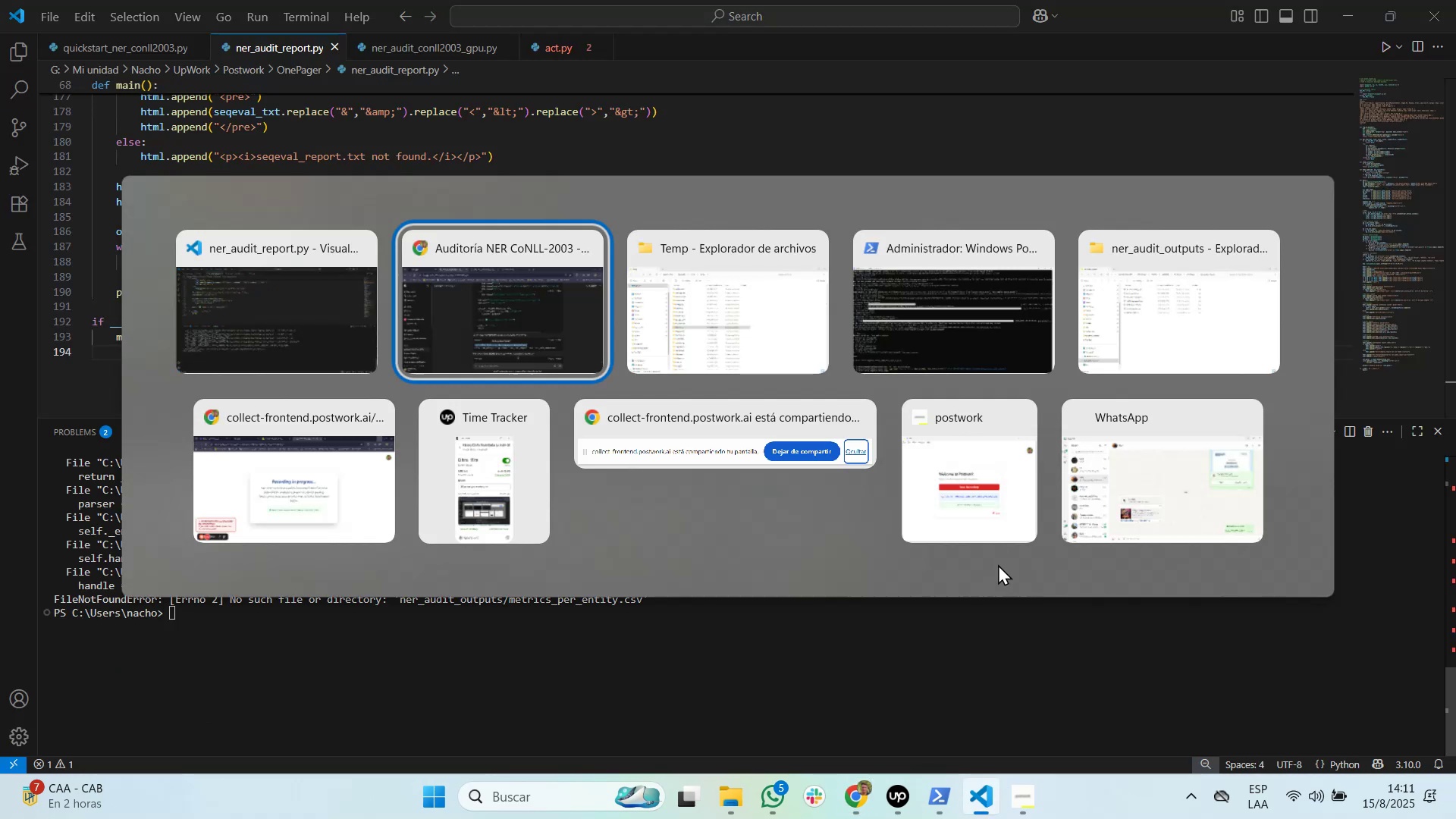 
key(Alt+Tab)
 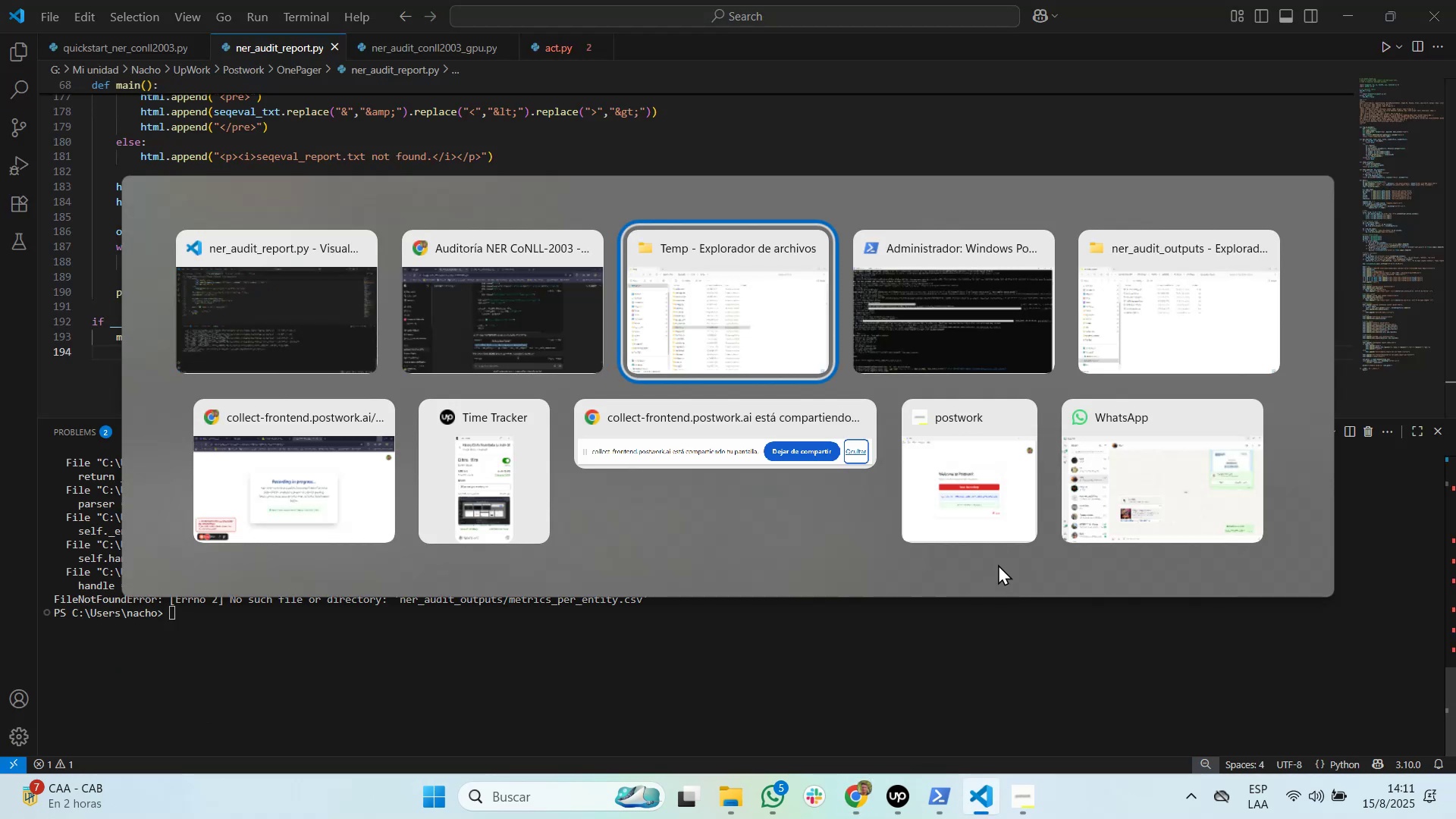 
key(Alt+Tab)
 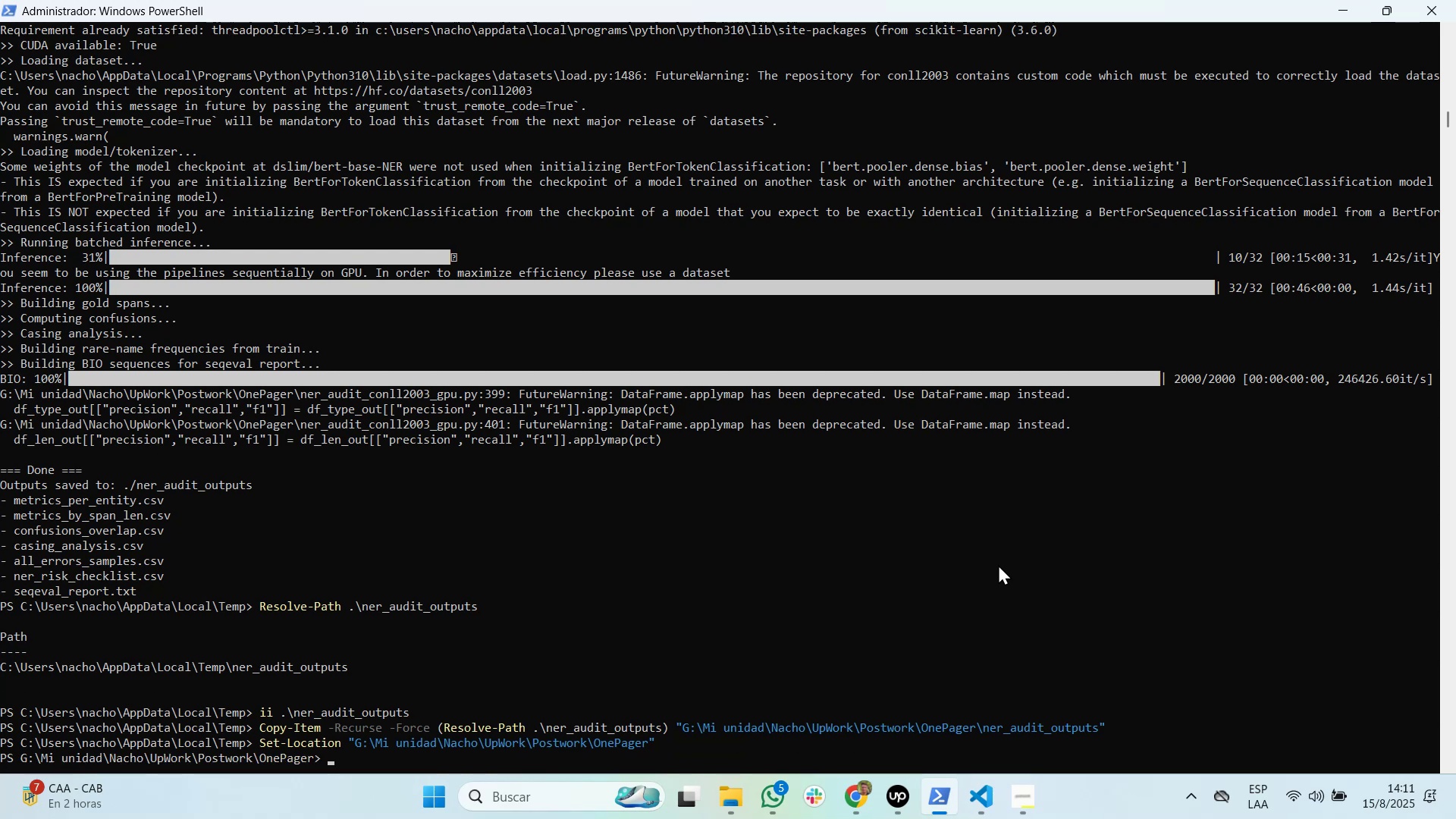 
wait(5.94)
 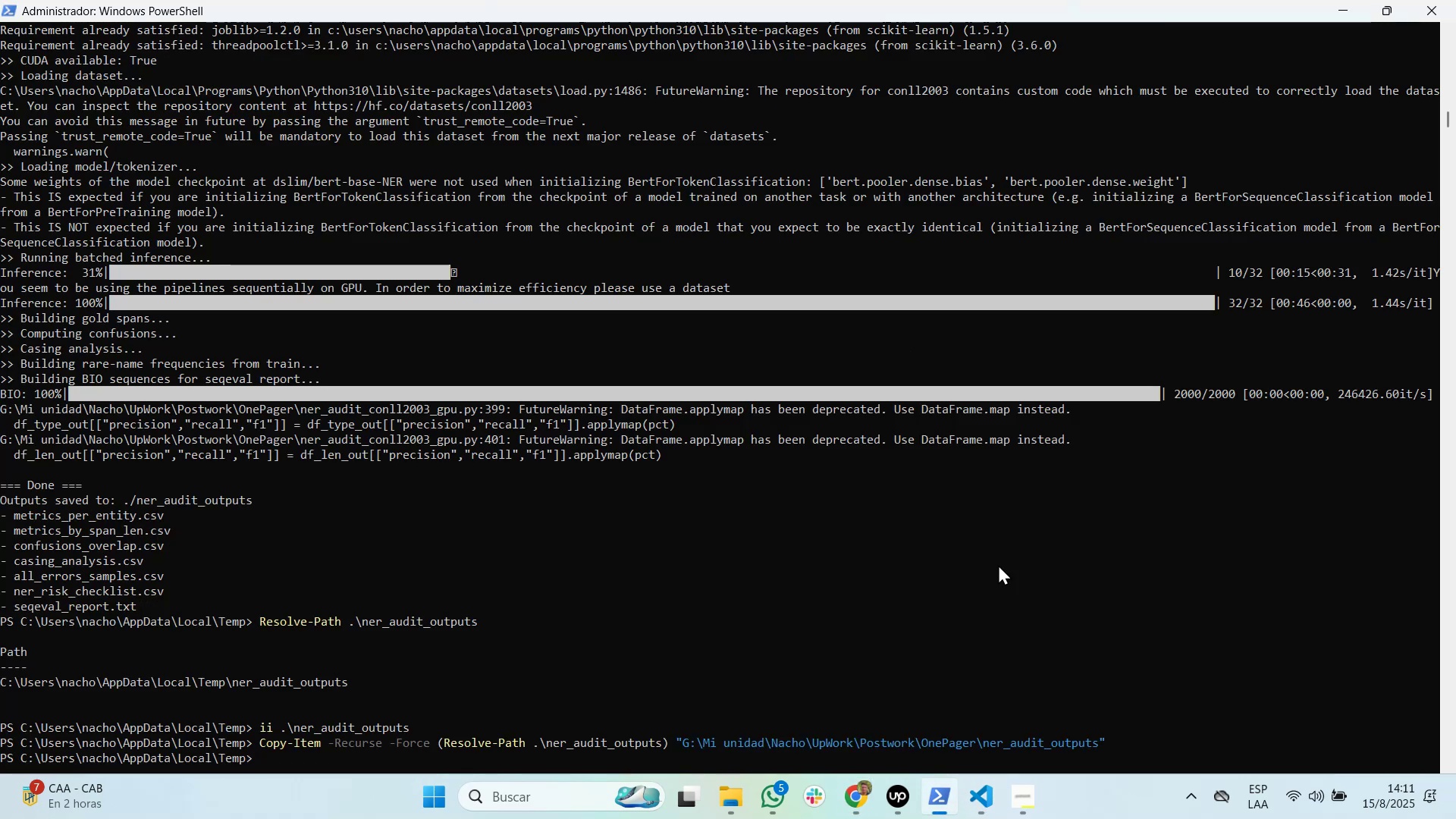 
key(Alt+AltLeft)
 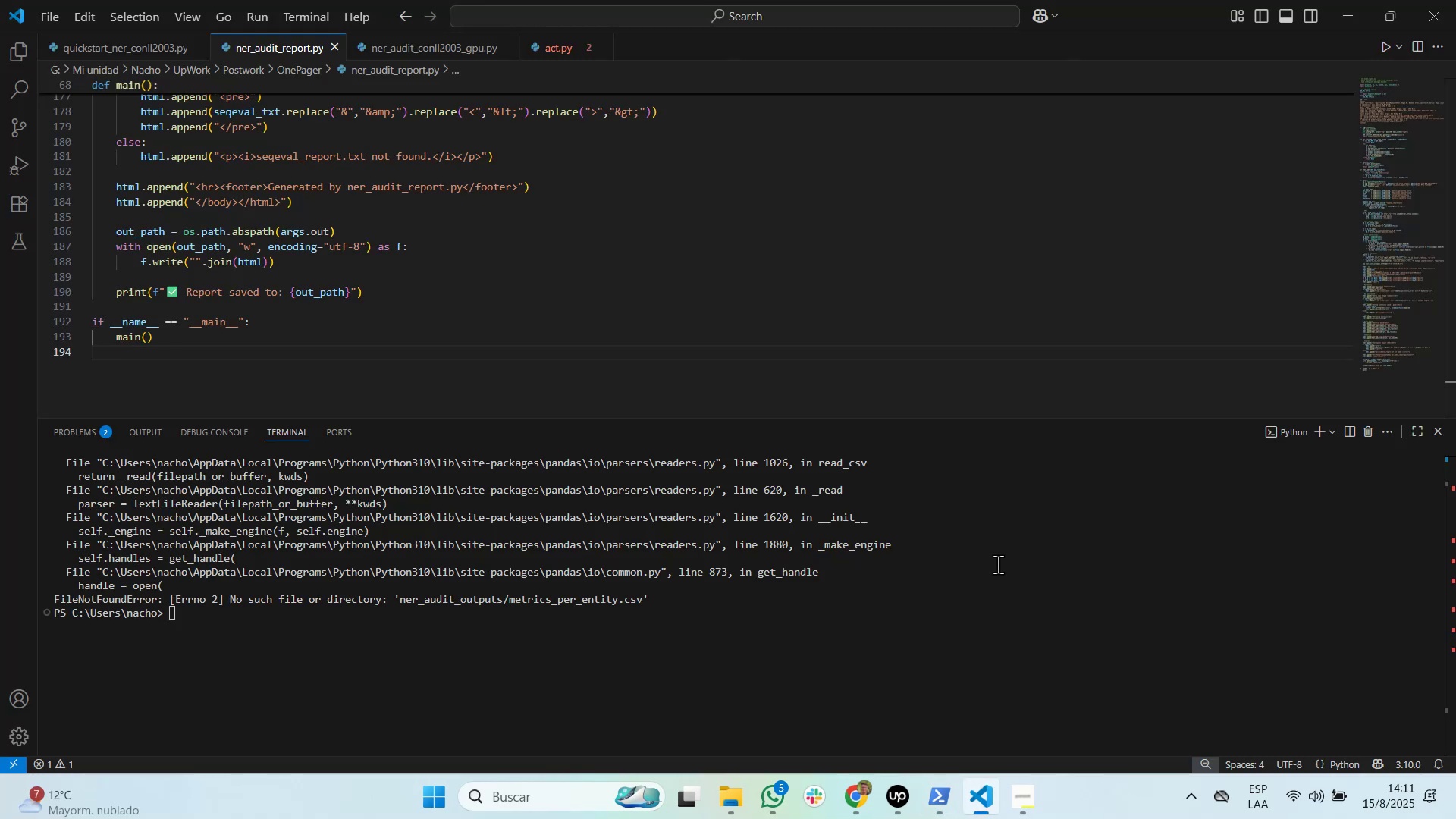 
hold_key(key=Tab, duration=0.44)
 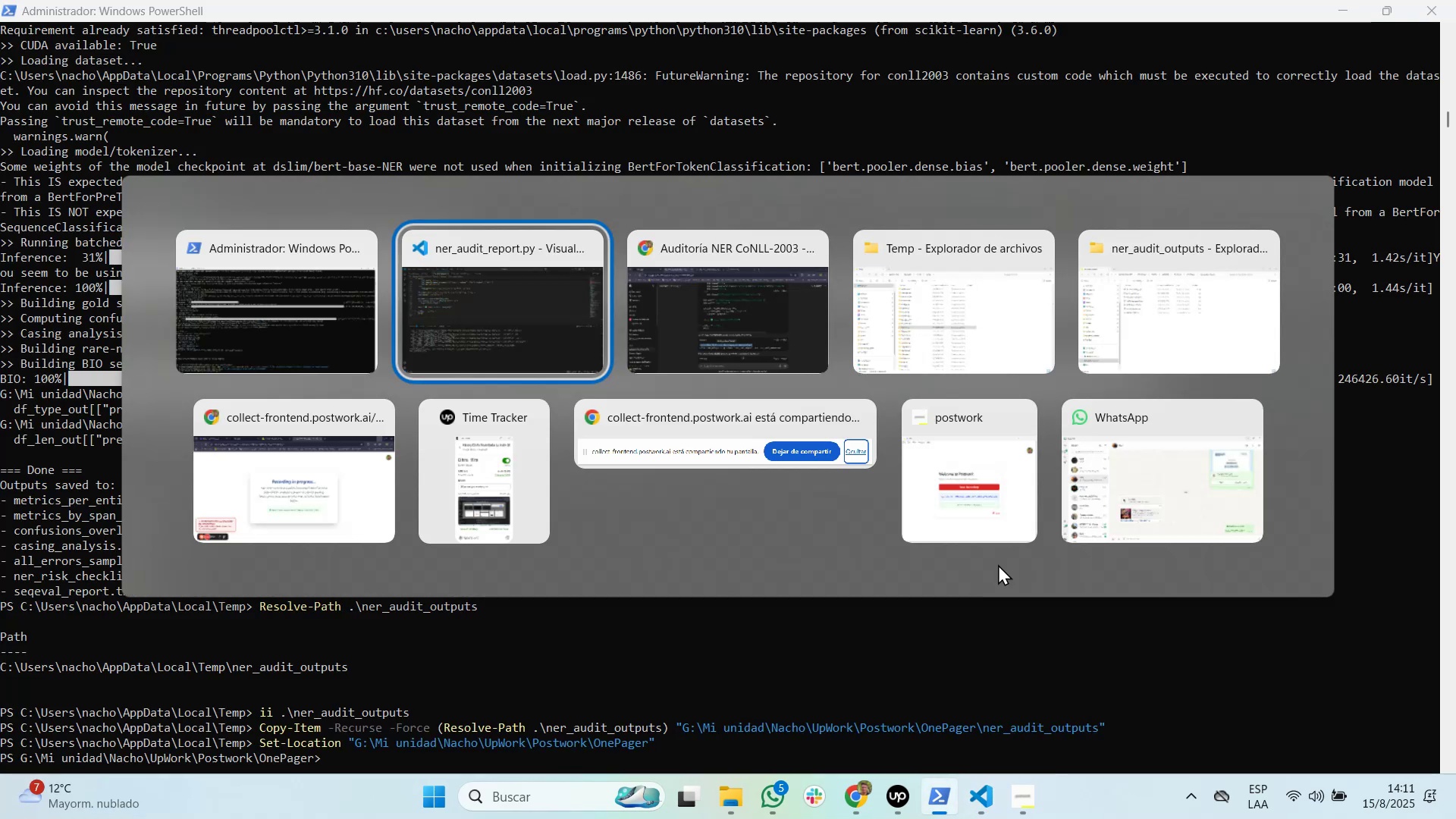 
key(Tab)
 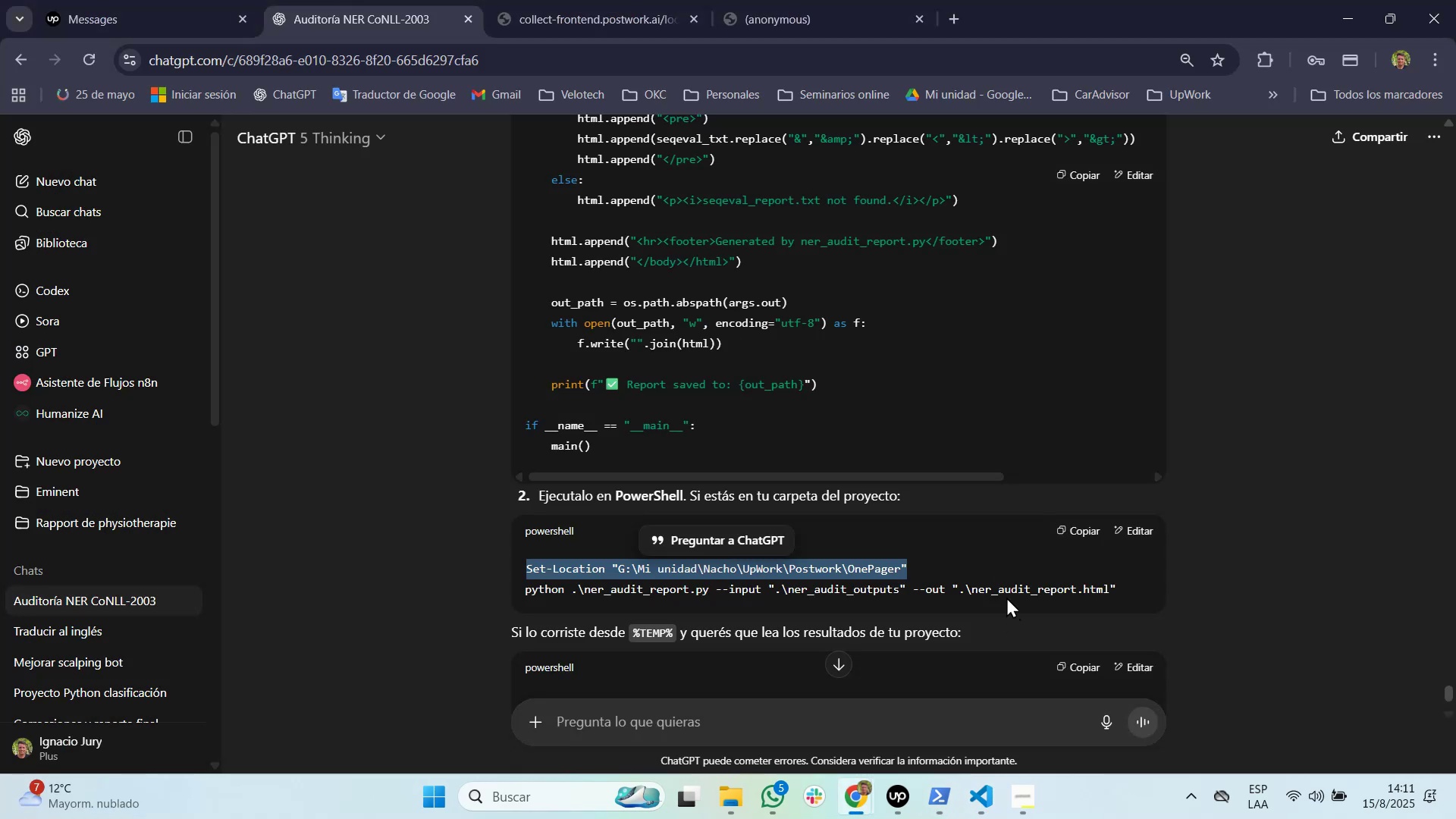 
double_click([1003, 584])
 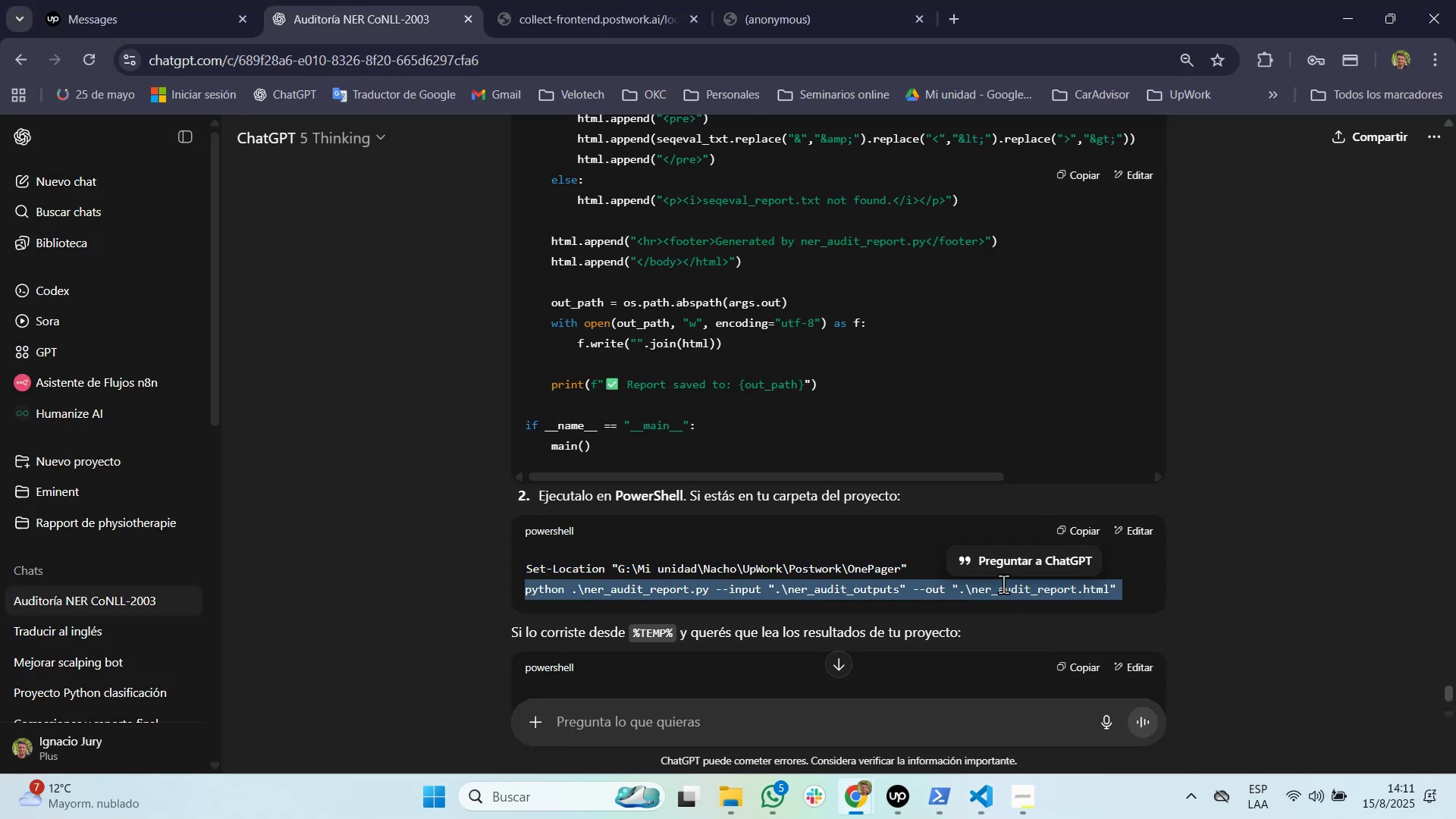 
triple_click([1003, 584])
 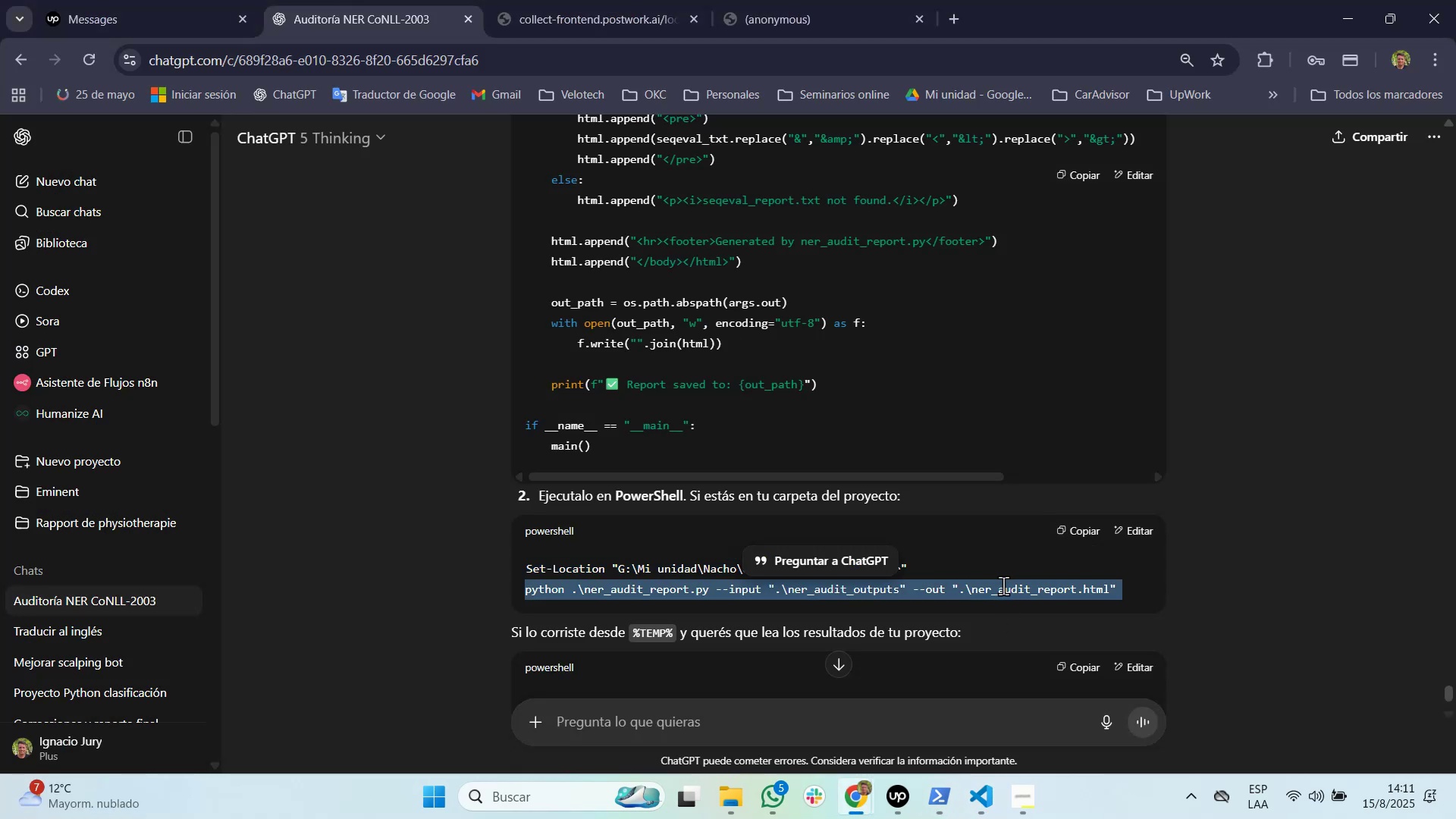 
key(Control+C)
 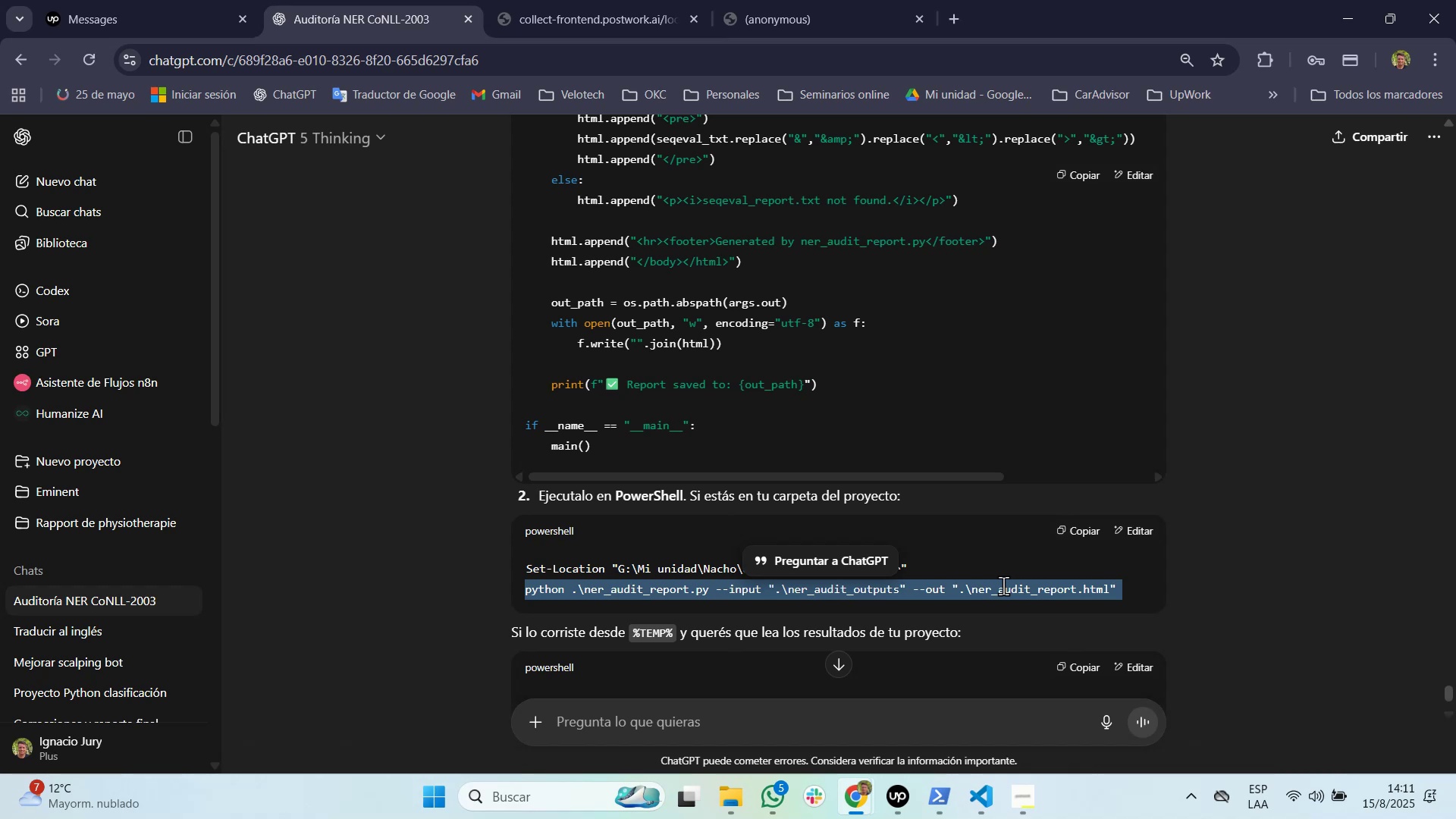 
key(Alt+AltLeft)
 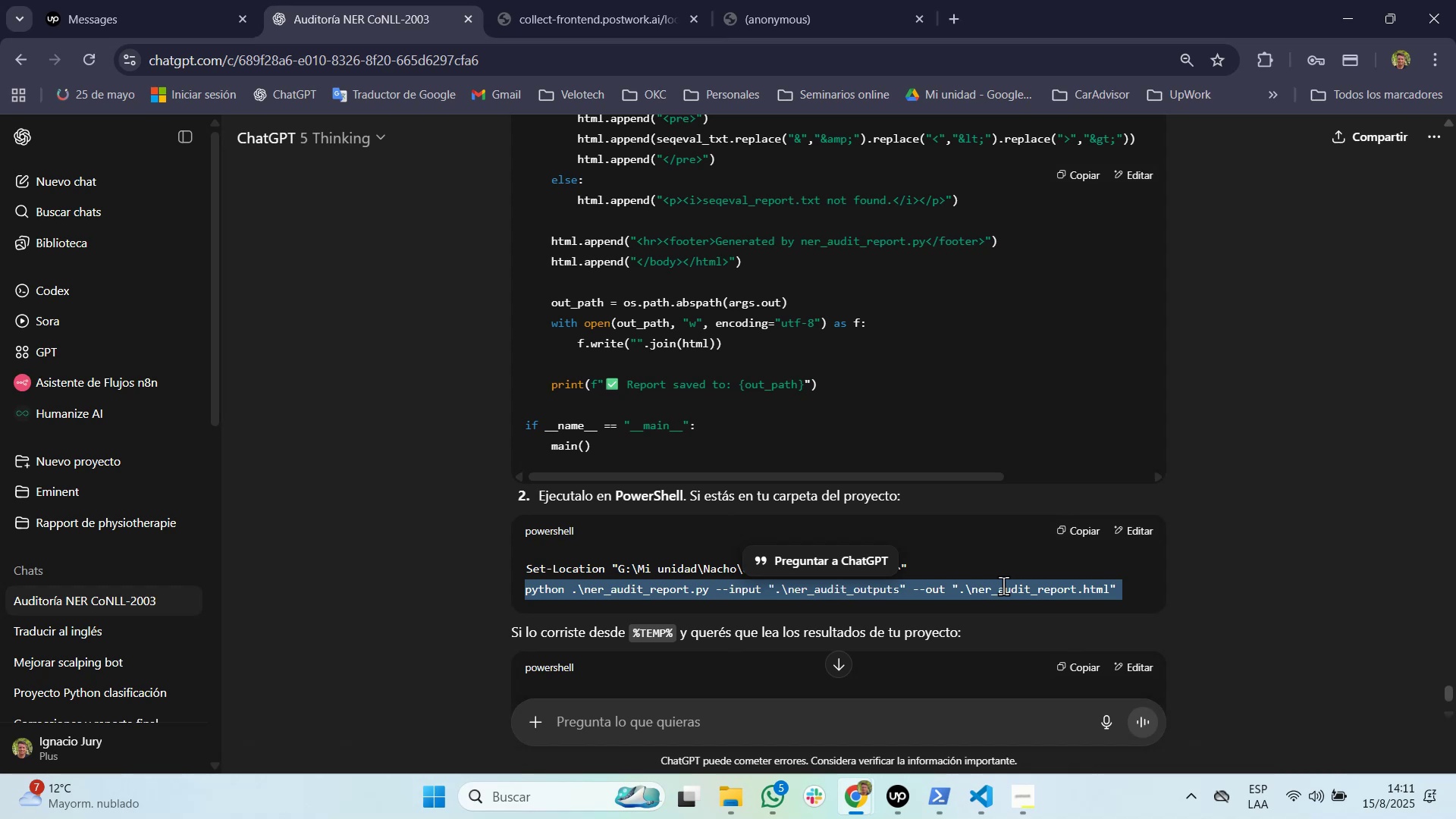 
key(Alt+Tab)
 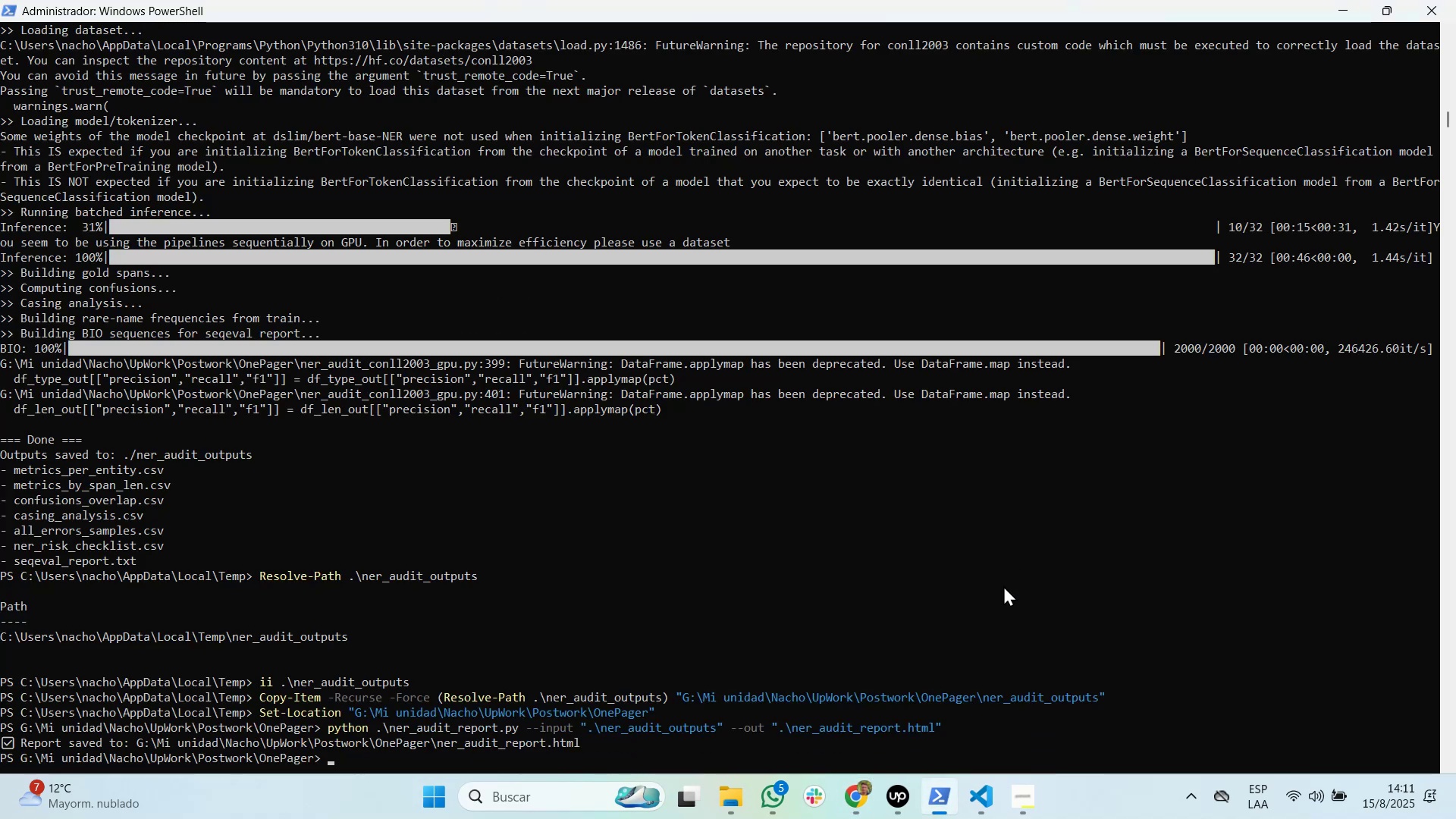 
wait(10.58)
 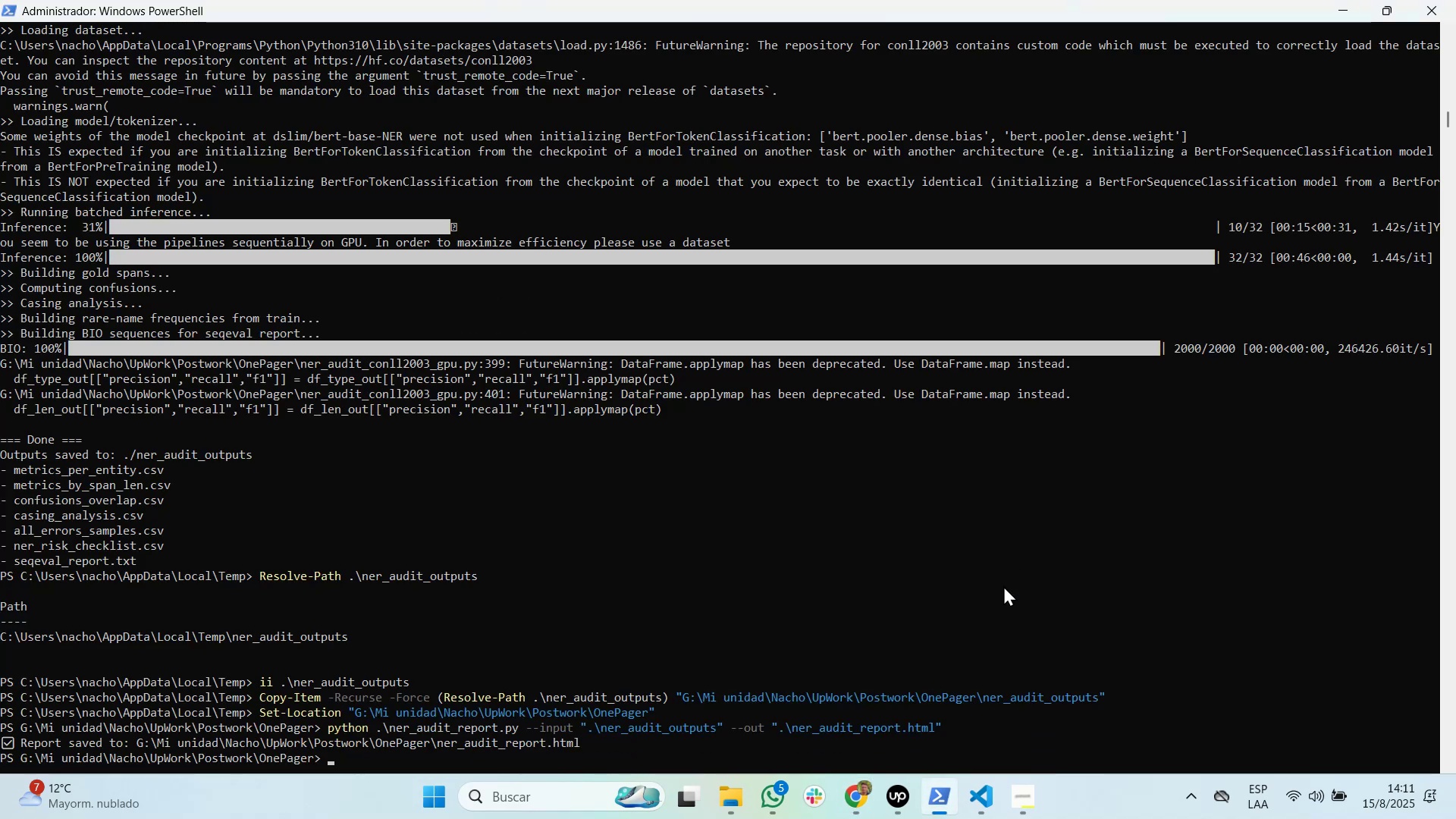 
key(Tab)
 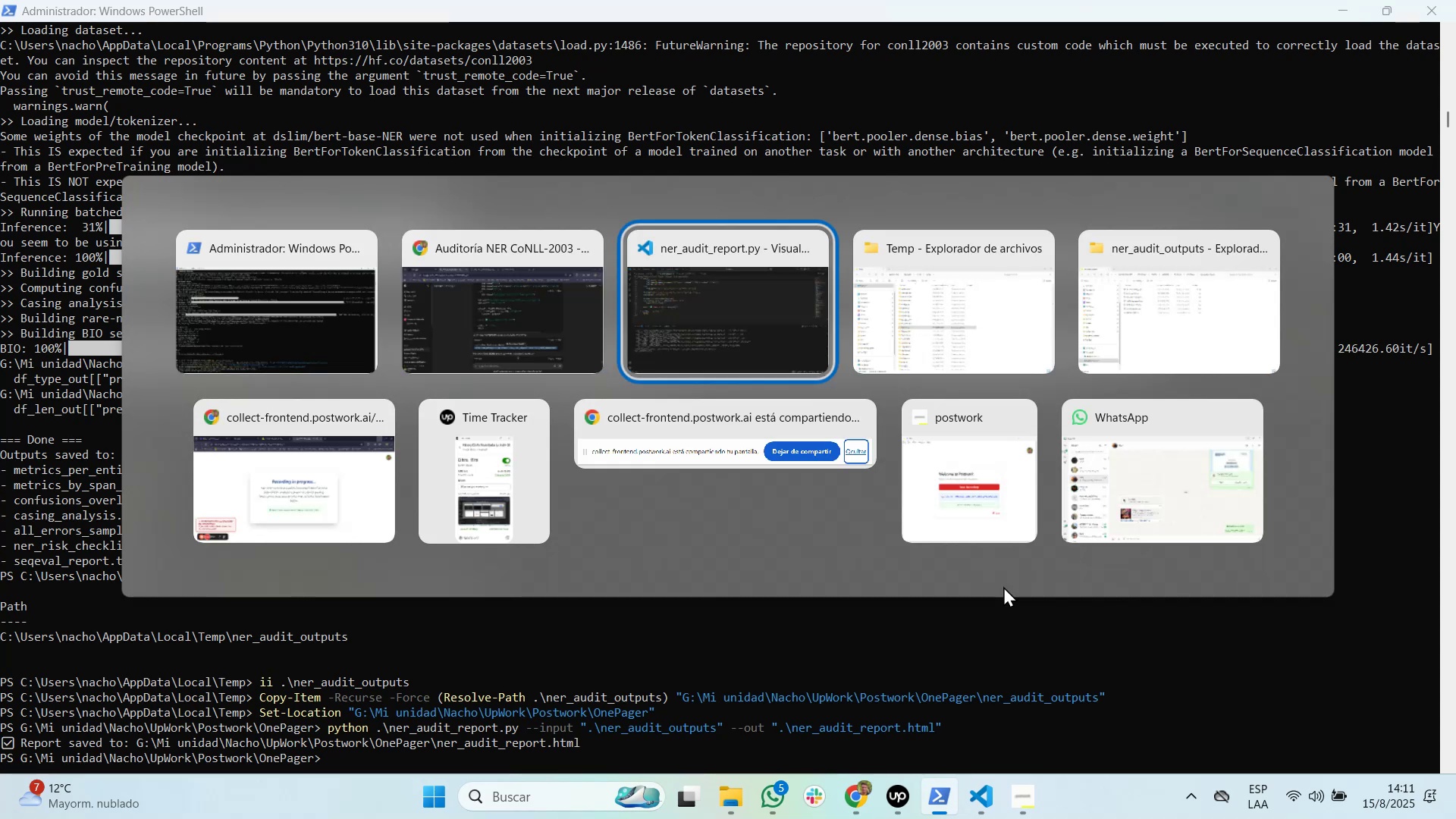 
key(Alt+Tab)
 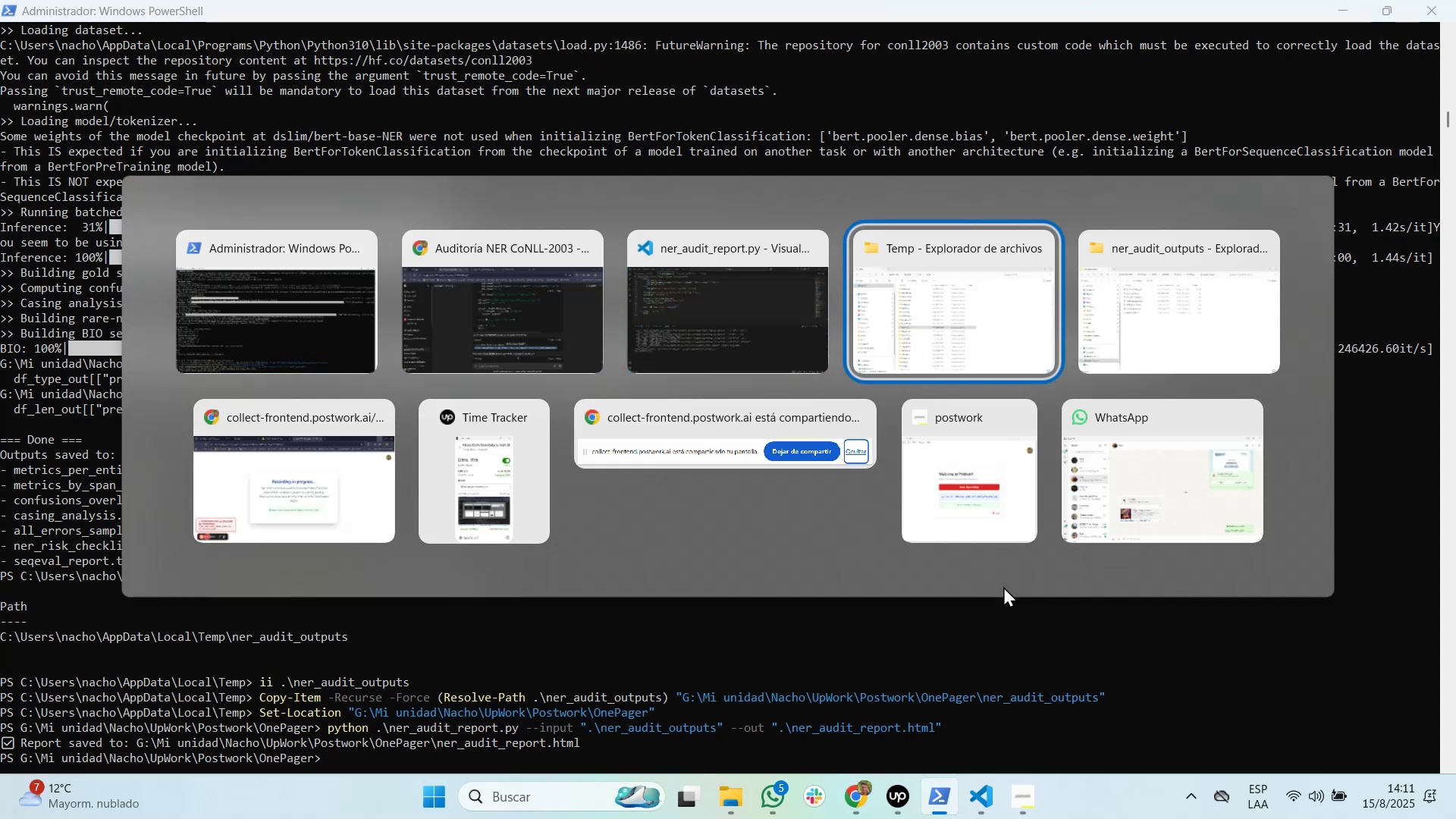 
key(Alt+Tab)
 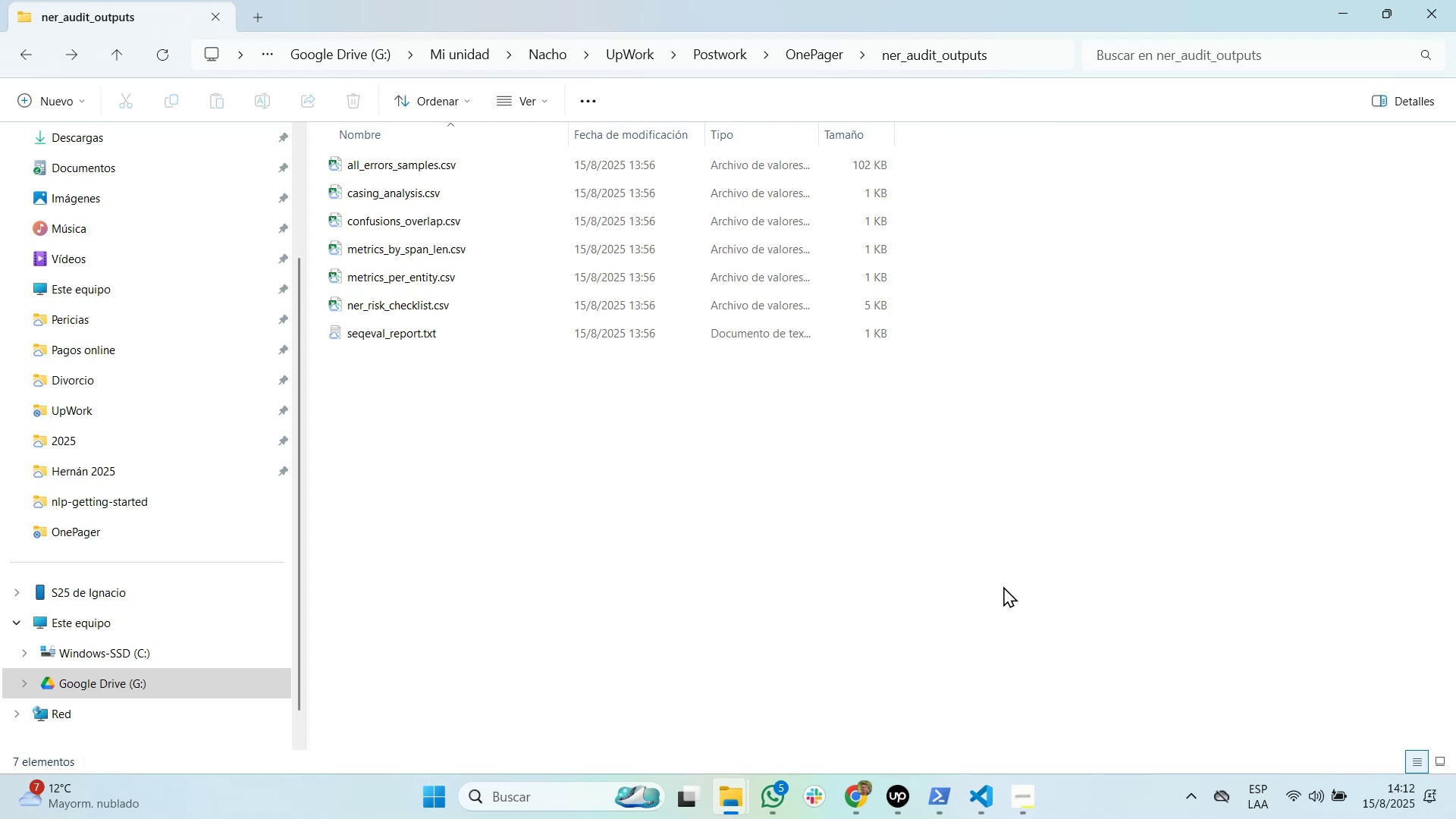 
wait(6.06)
 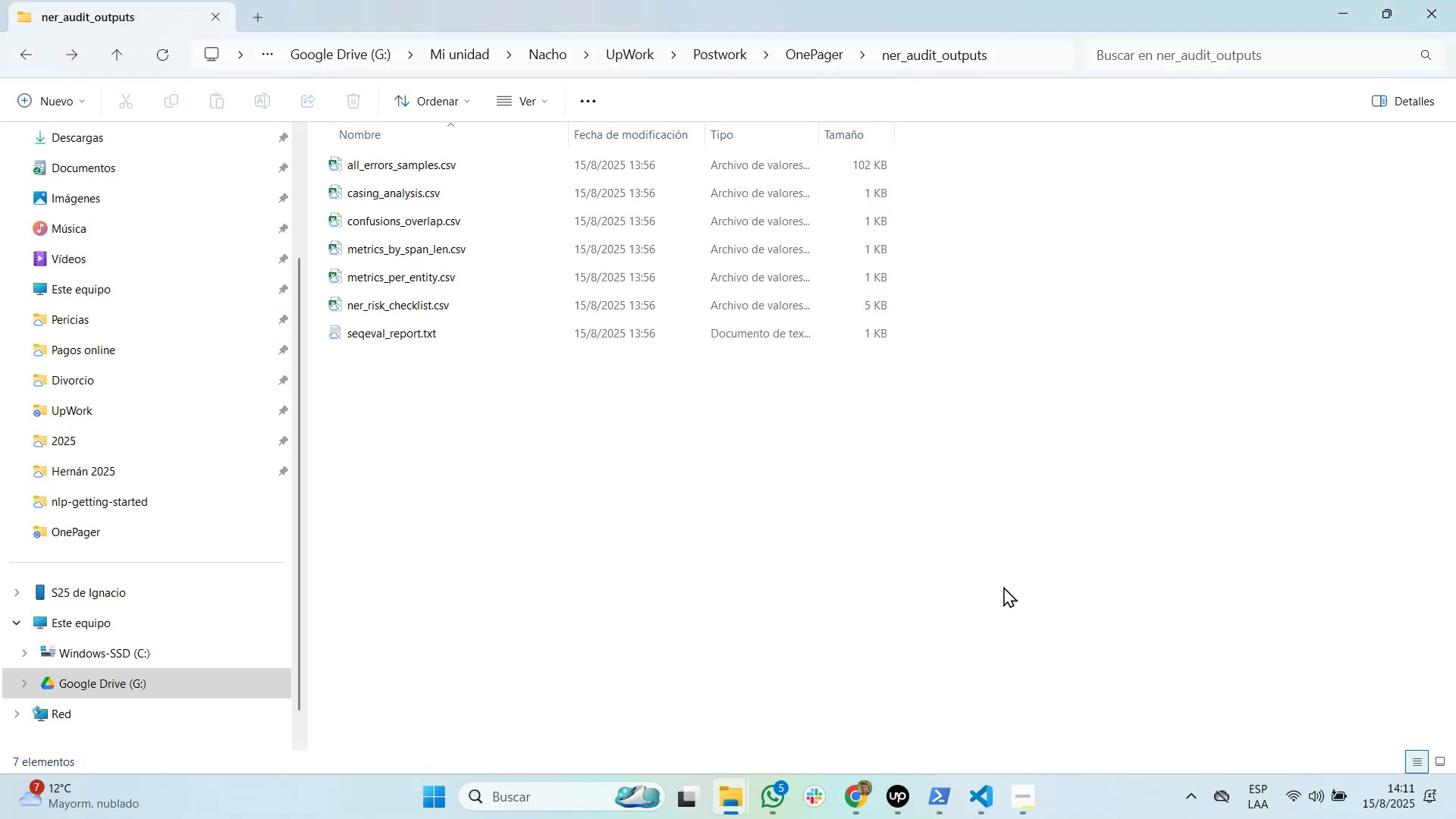 
key(Backspace)
 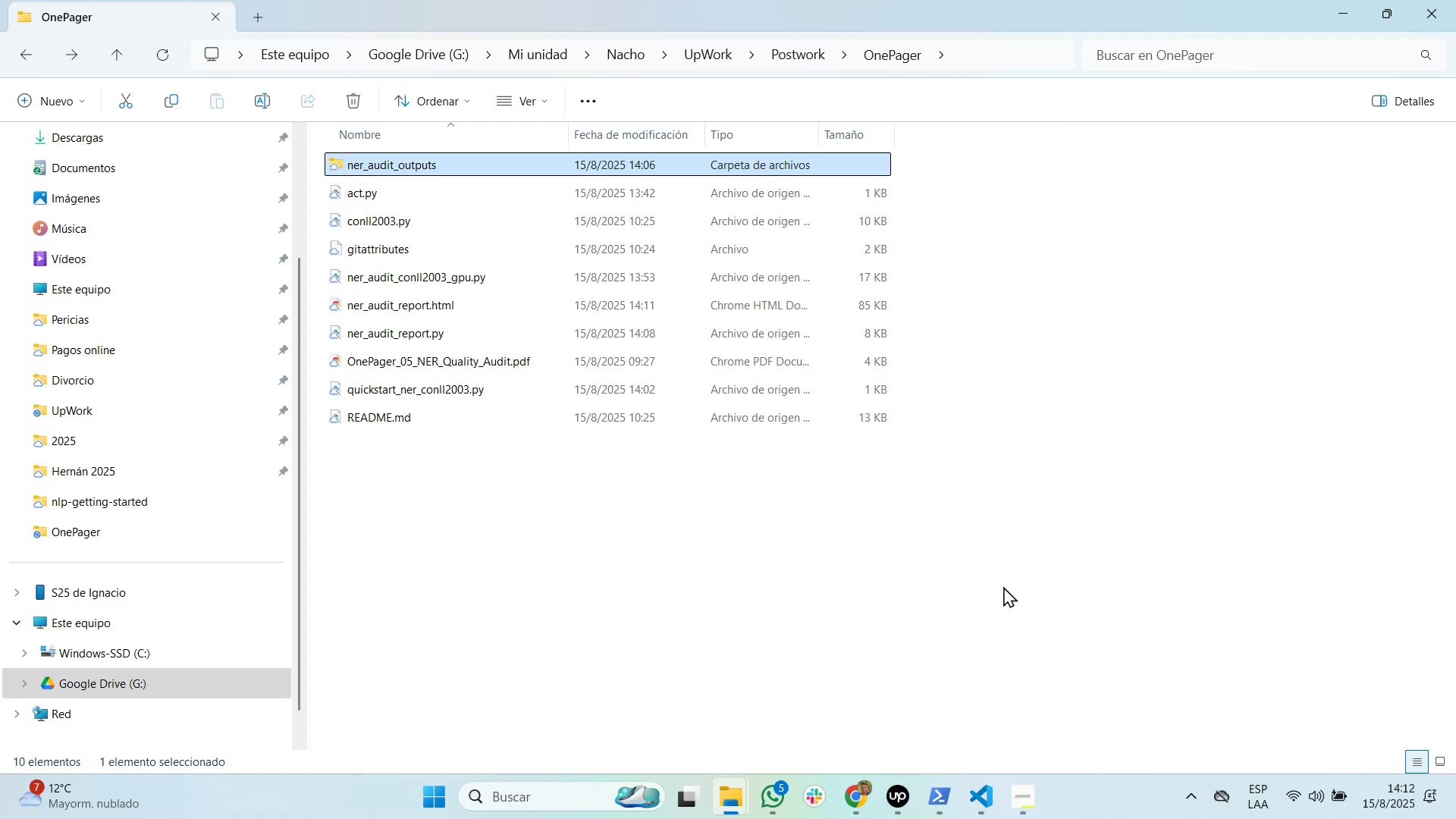 
hold_key(key=ArrowUp, duration=0.43)
 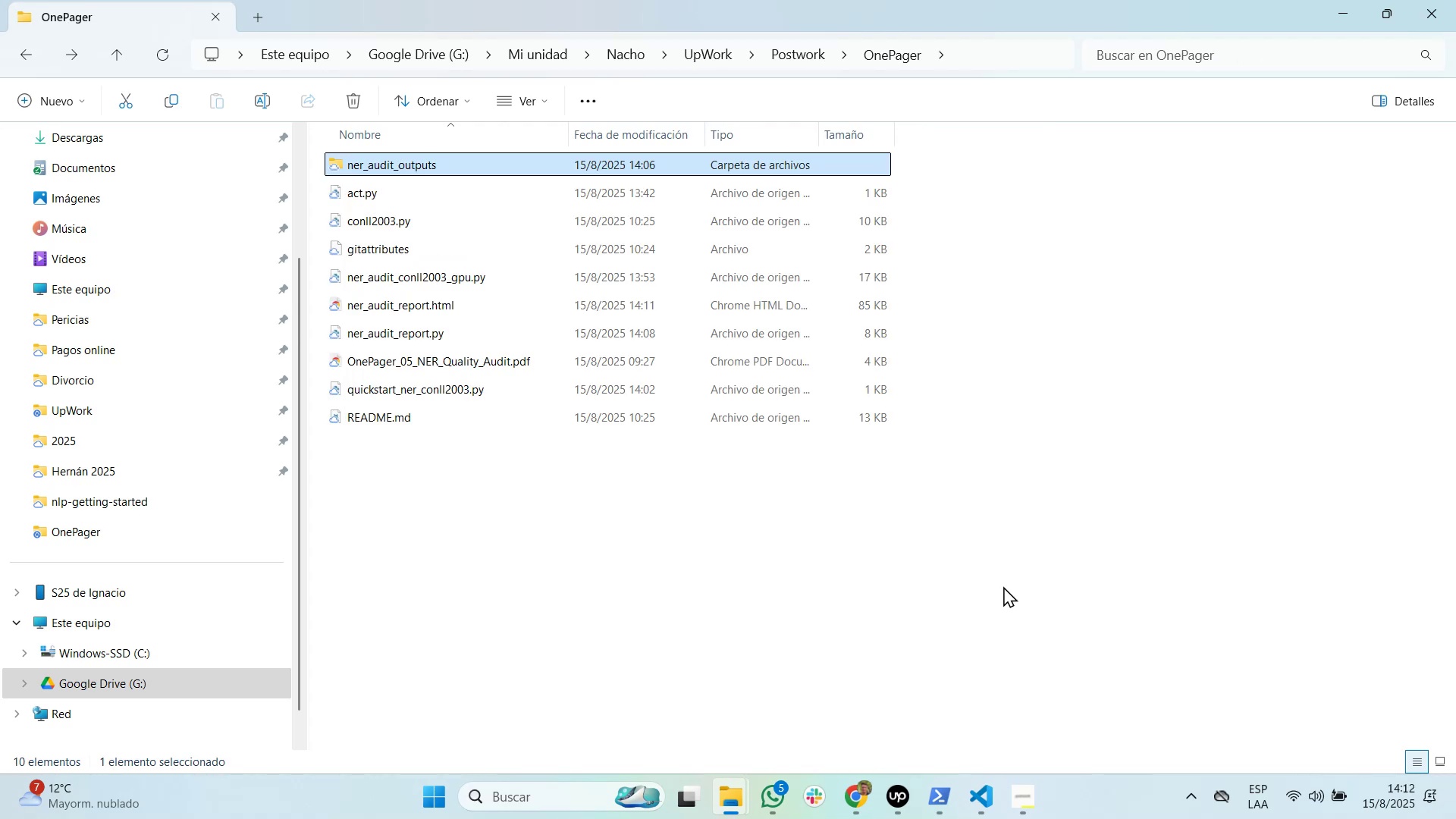 
hold_key(key=ArrowDown, duration=0.58)
 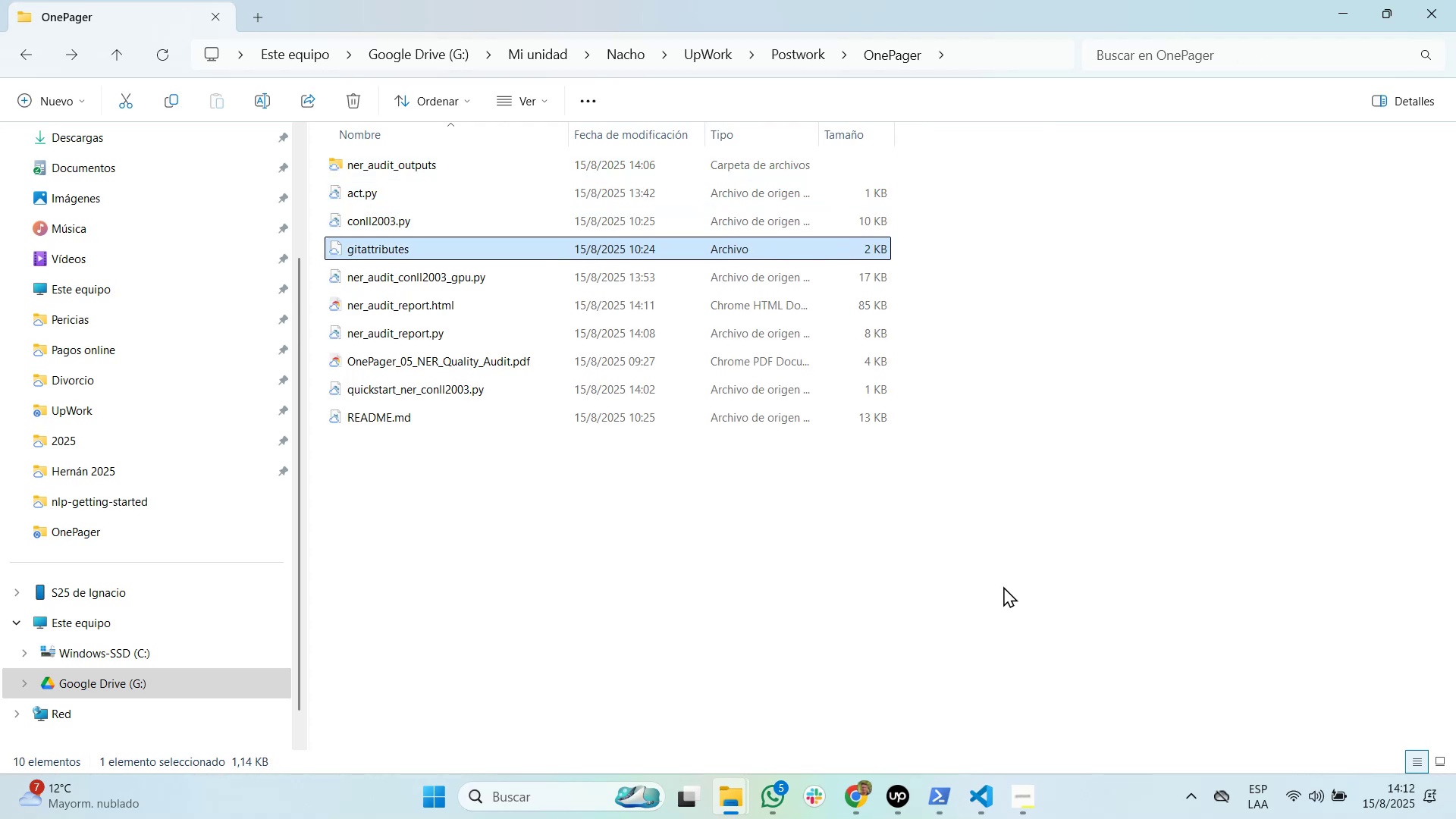 
key(ArrowDown)
 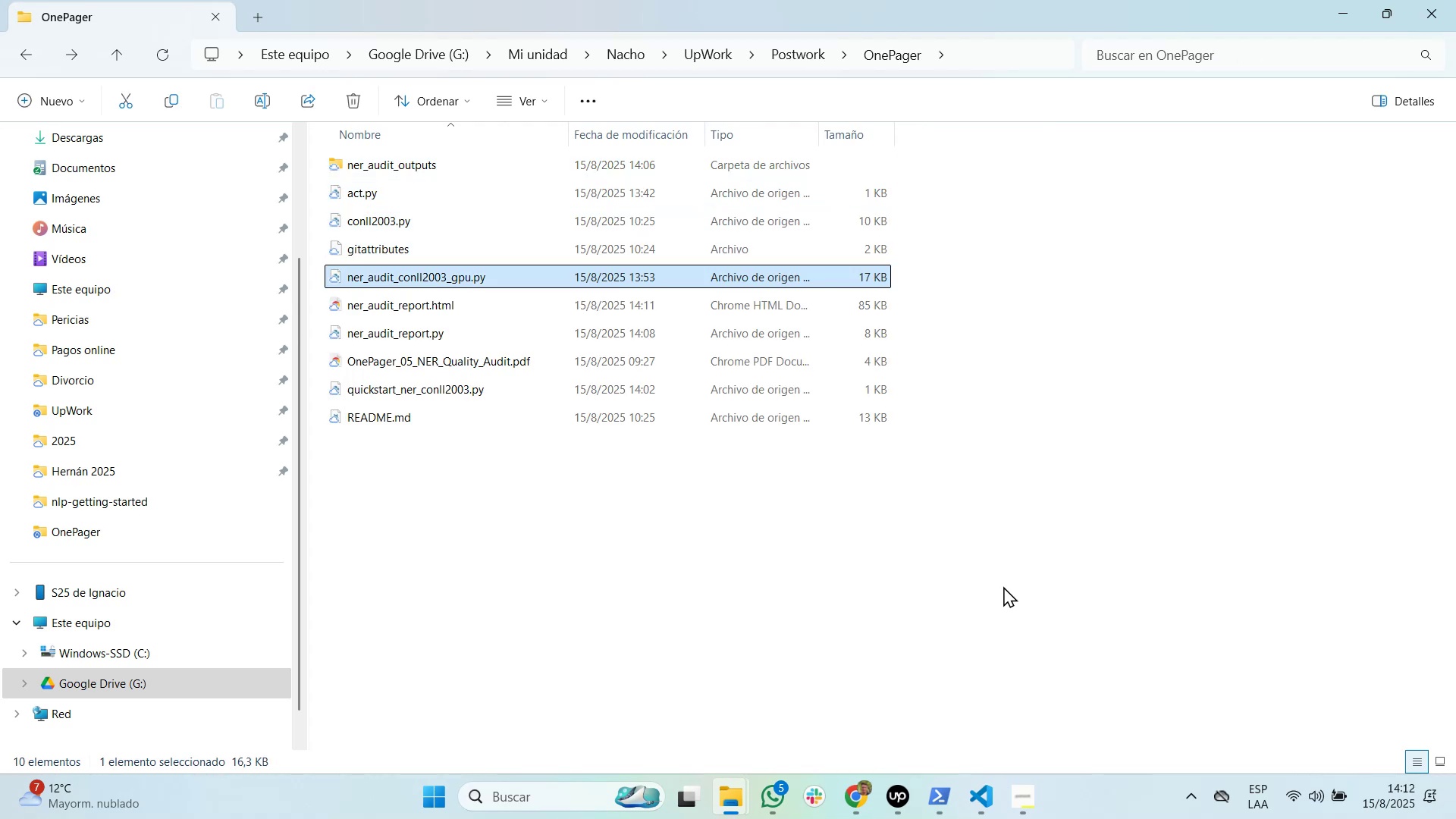 
key(ArrowDown)
 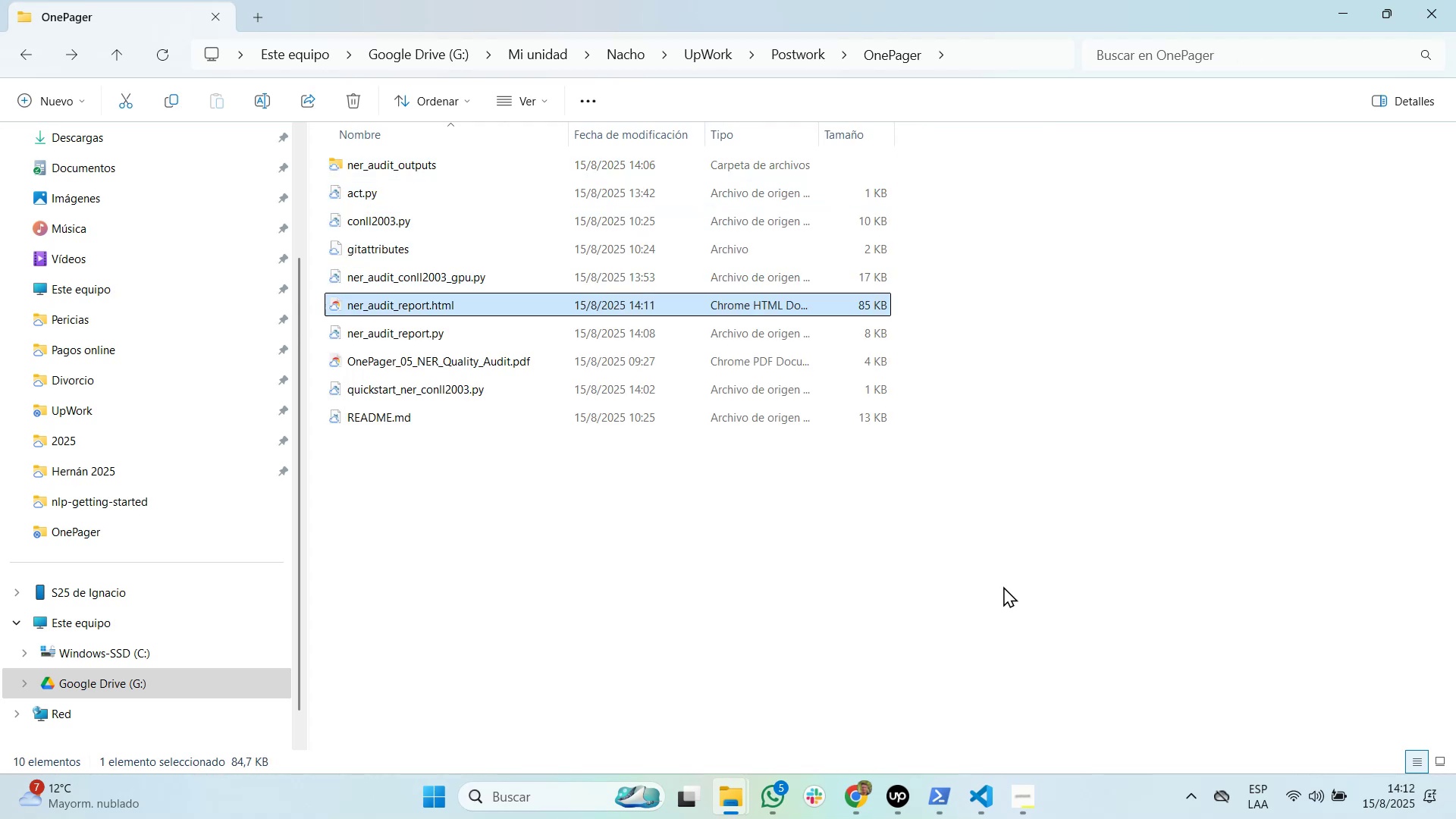 
key(Enter)
 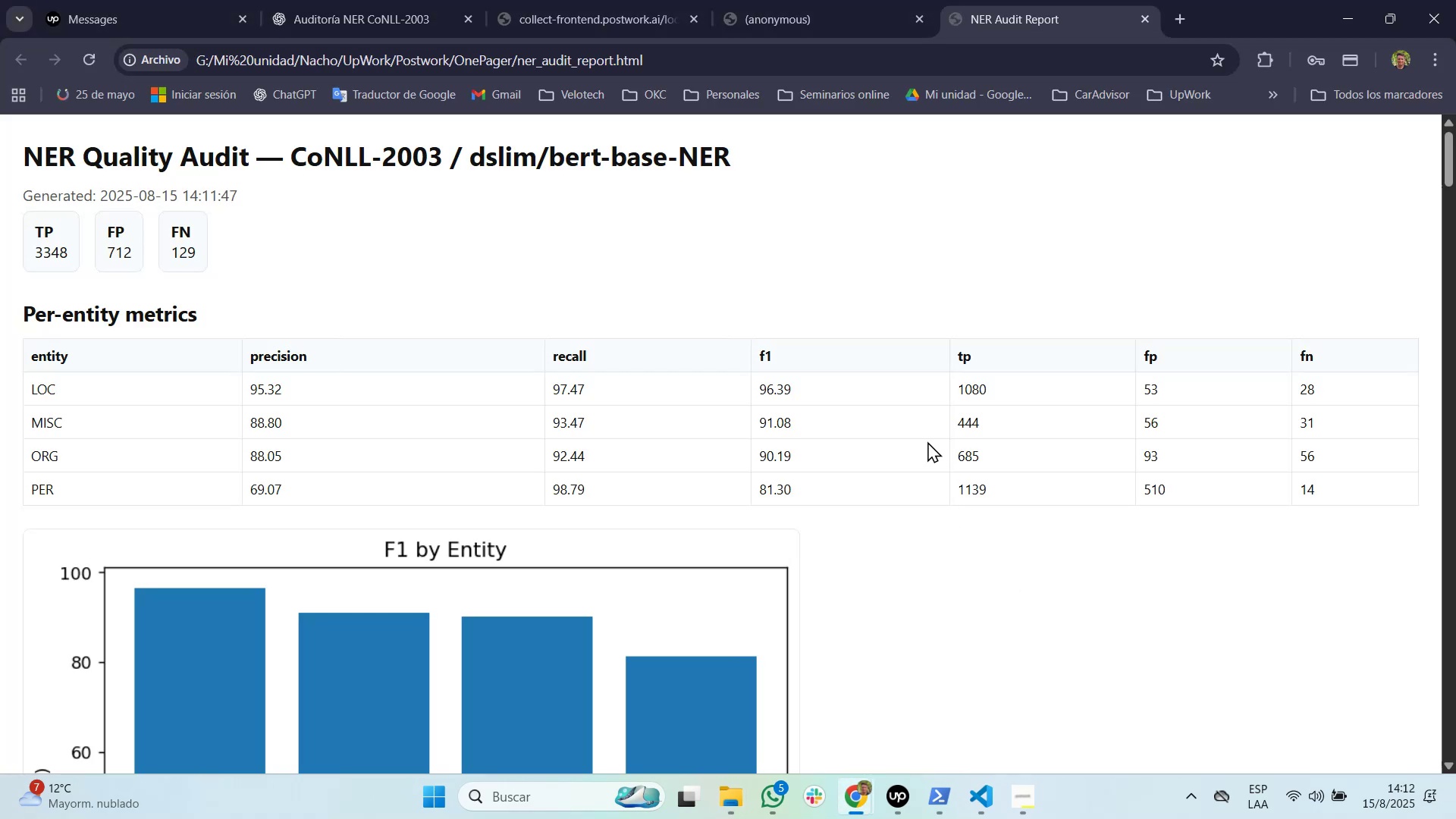 
scroll: coordinate [909, 398], scroll_direction: down, amount: 12.0
 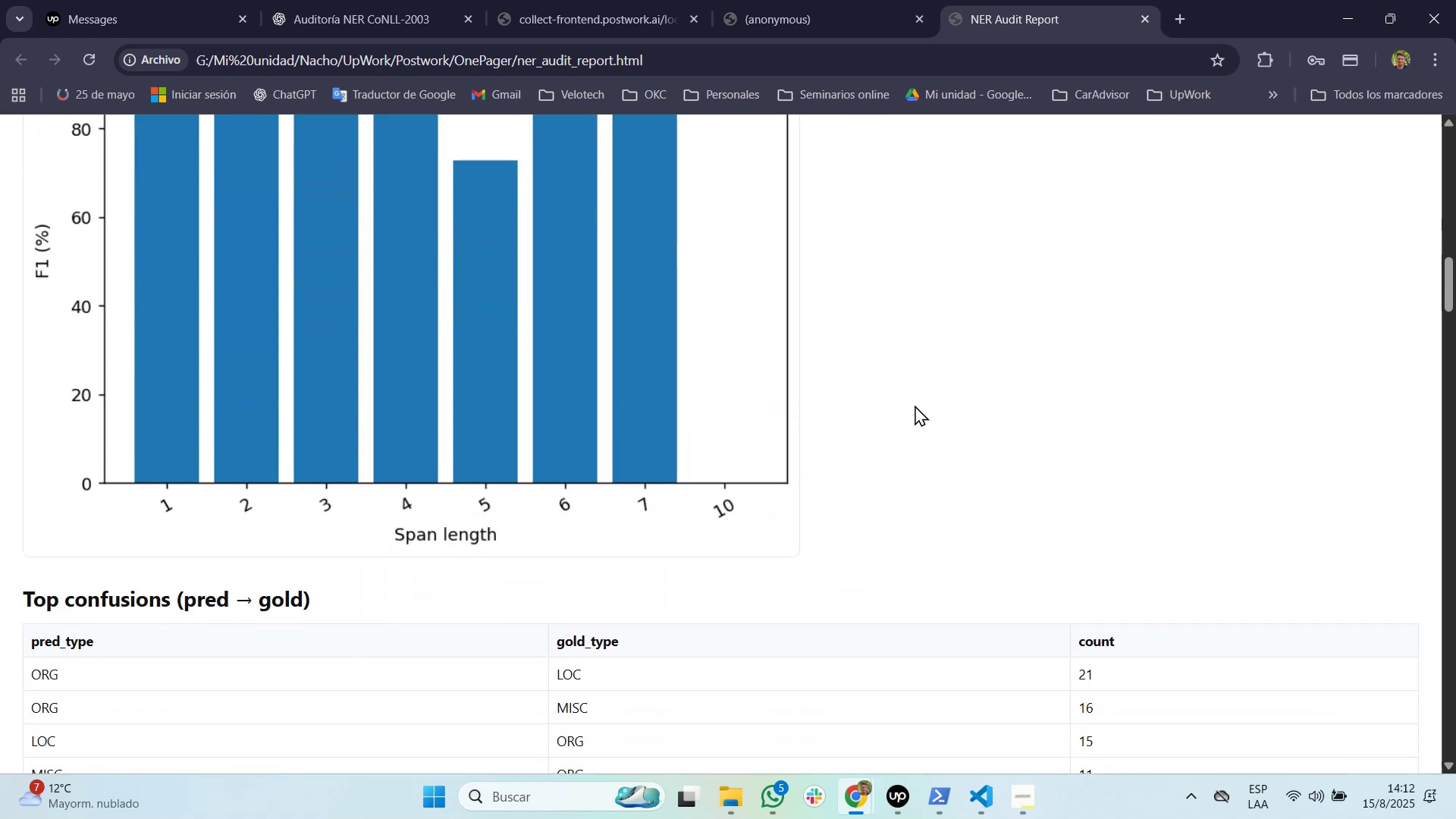 
scroll: coordinate [939, 419], scroll_direction: down, amount: 8.0
 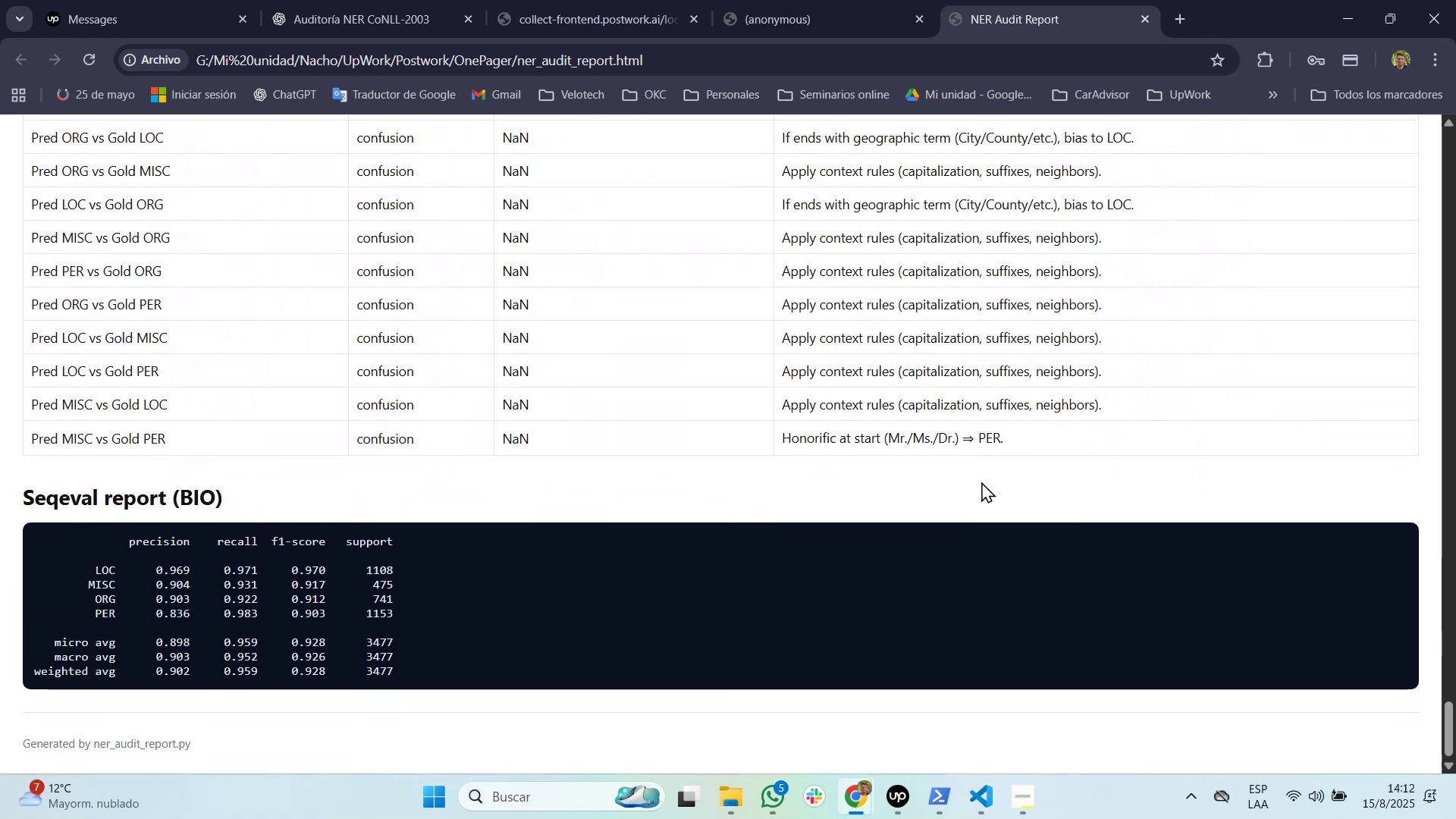 
key(Alt+Tab)
 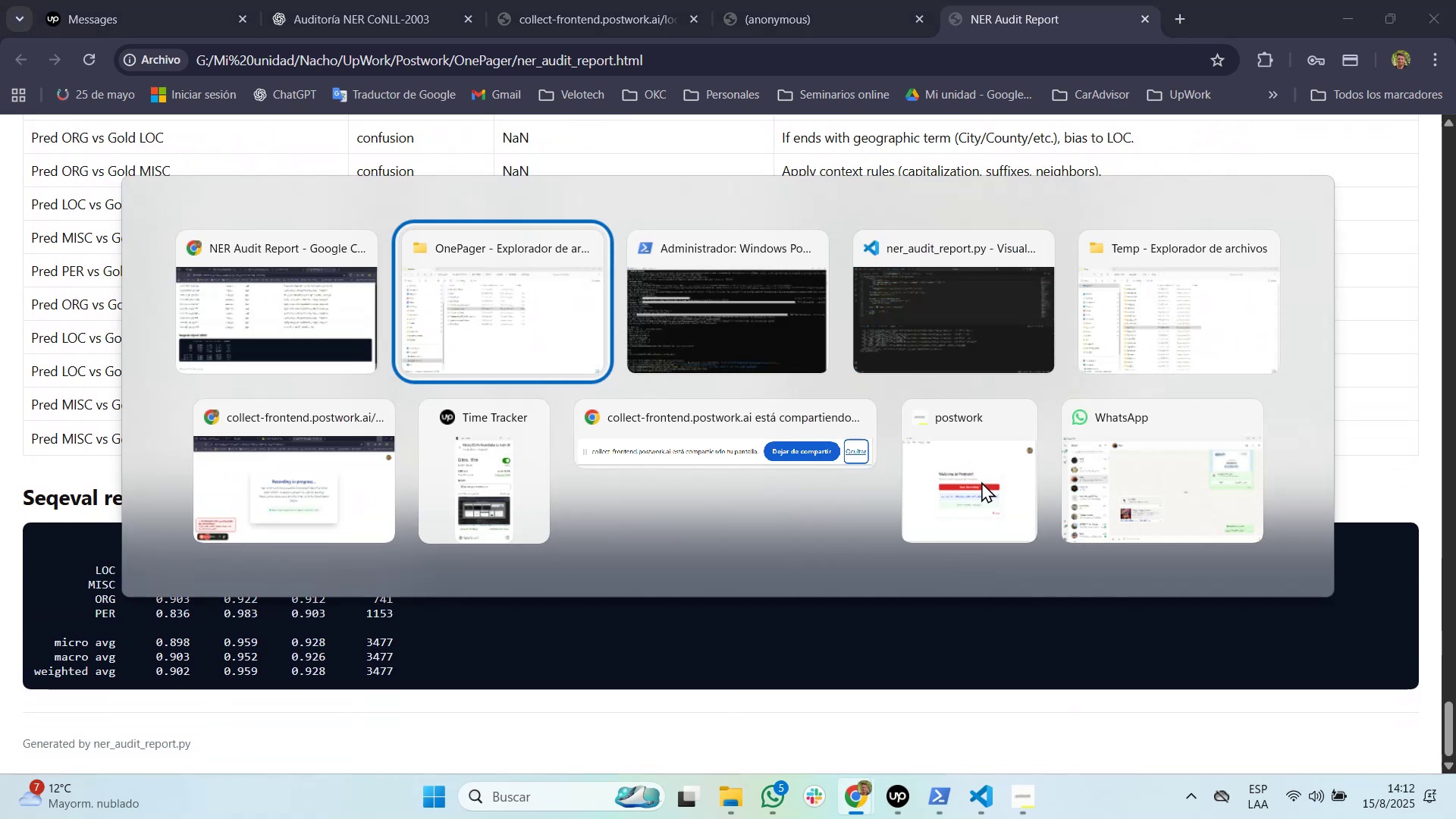 
key(Alt+Tab)
 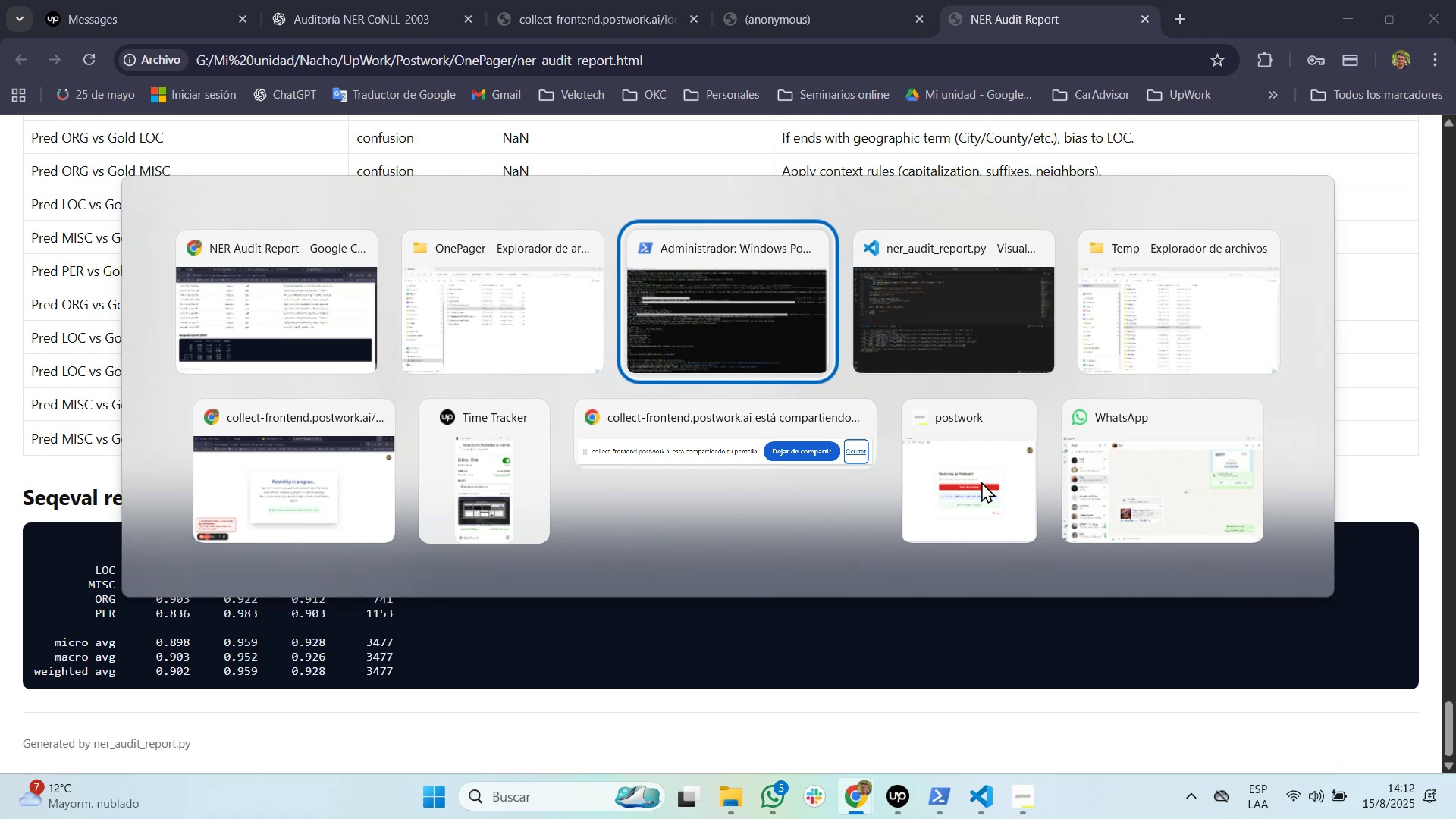 
wait(8.49)
 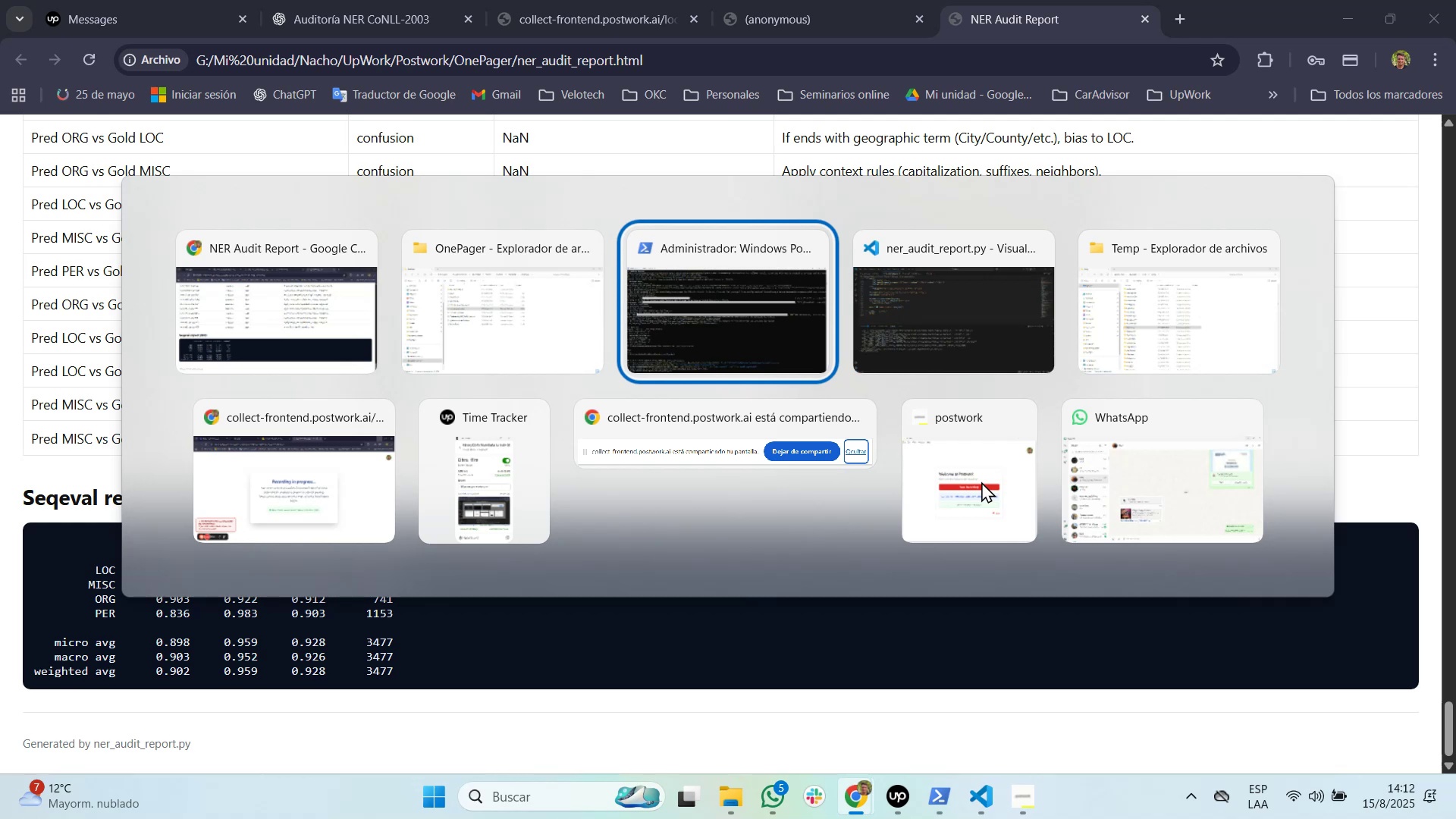 
key(Alt+Shift+Tab)
 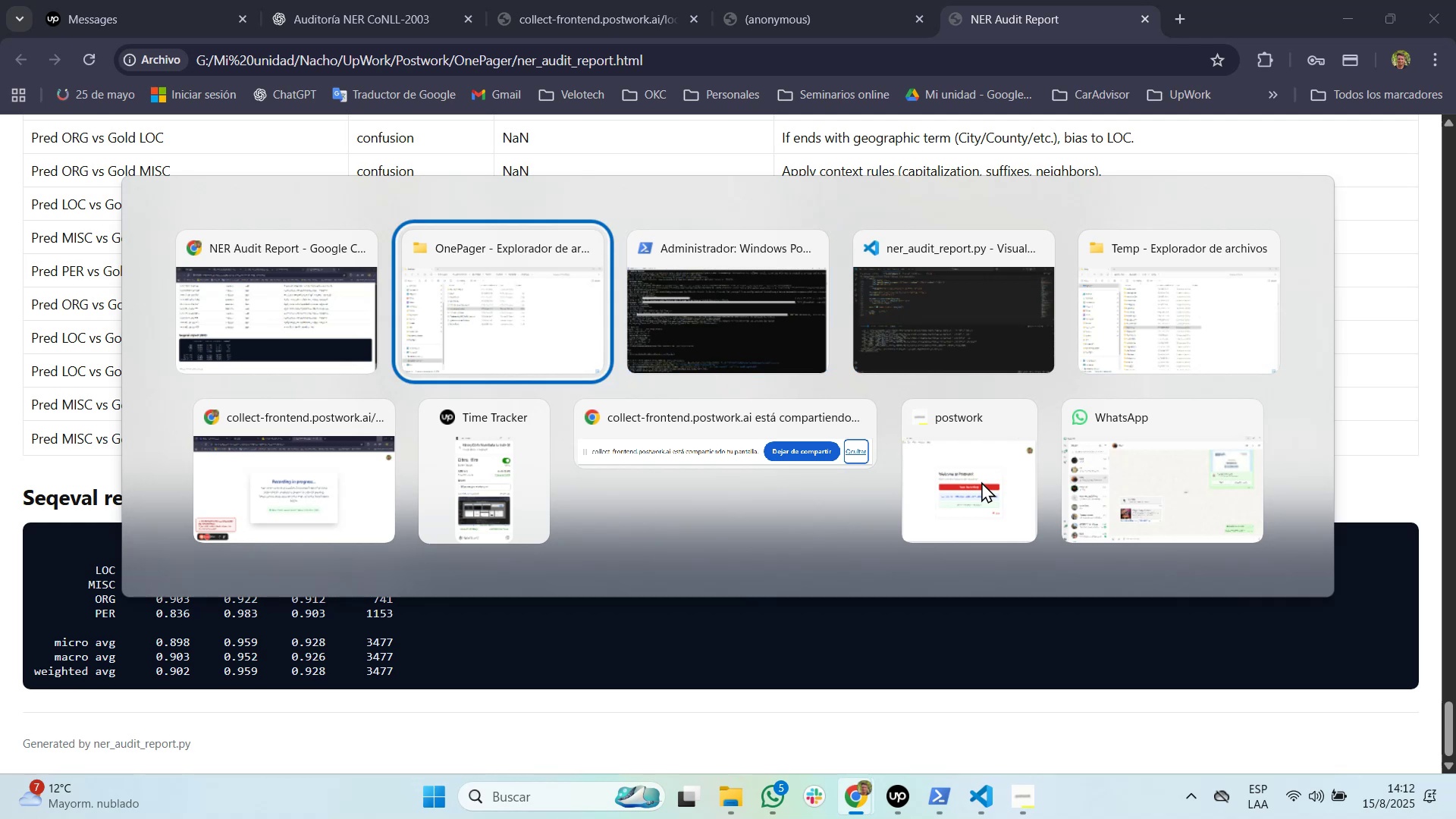 
hold_key(key=Tab, duration=0.46)
 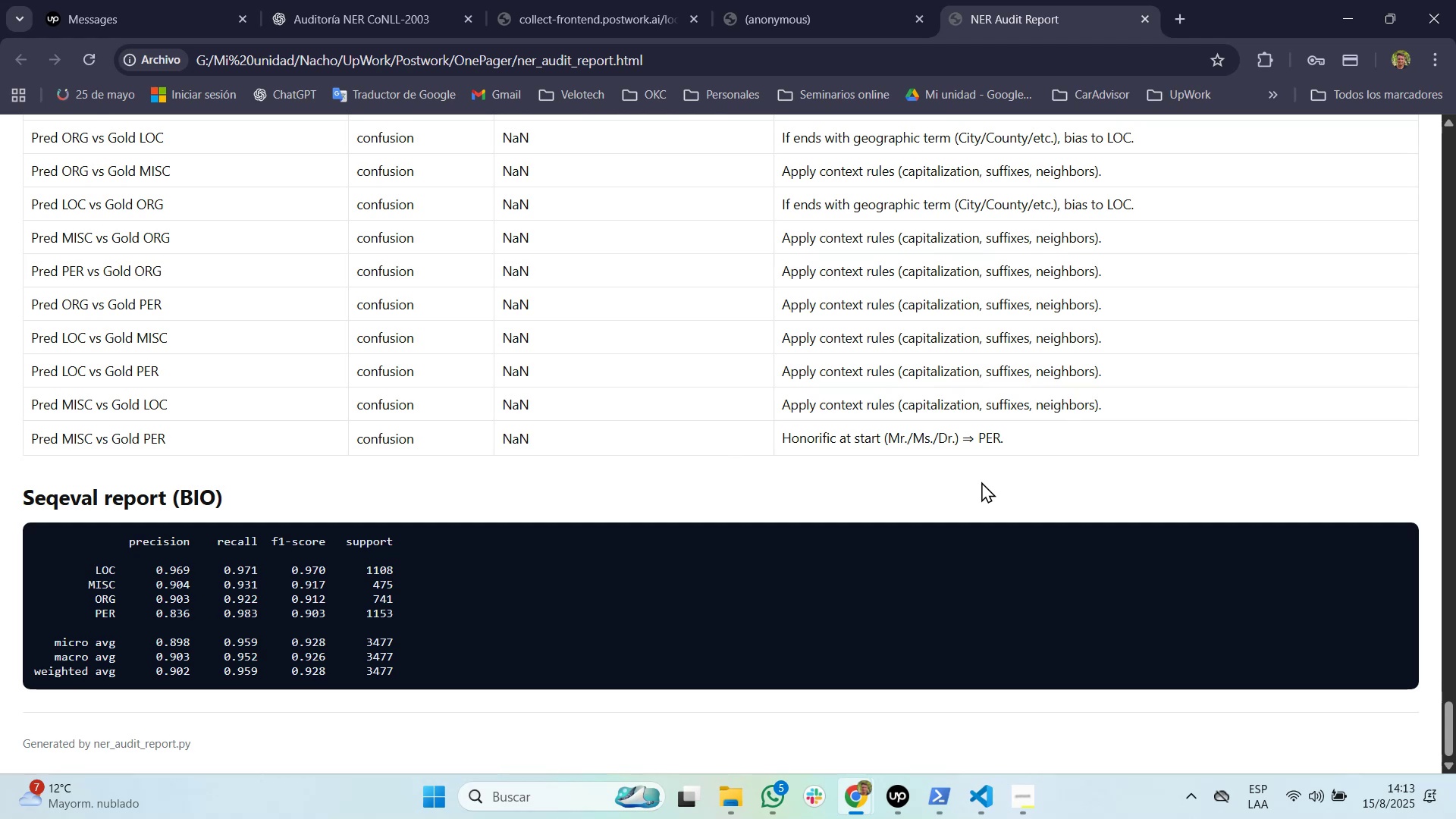 
key(Alt+Tab)
 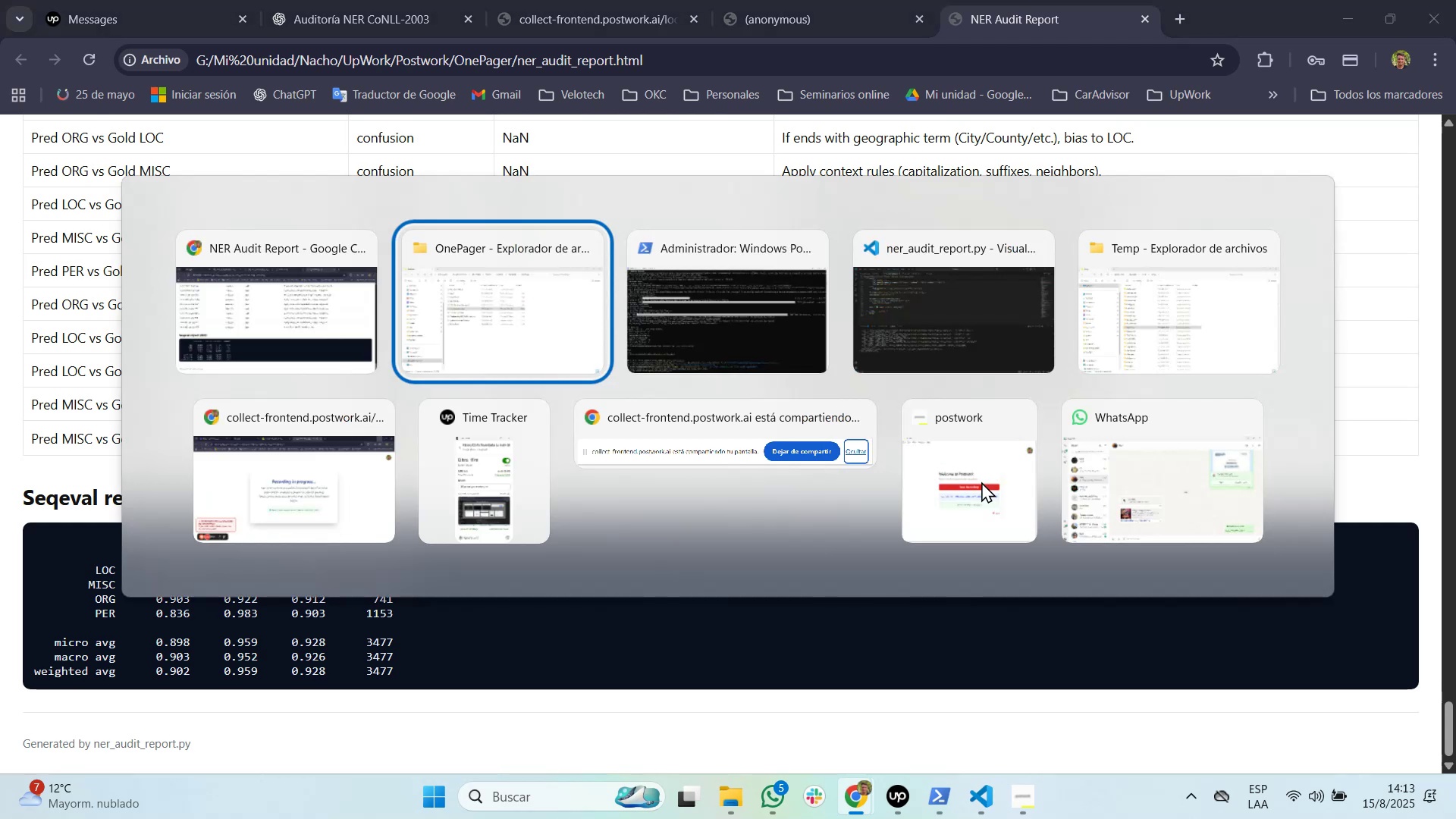 
key(Alt+Tab)
 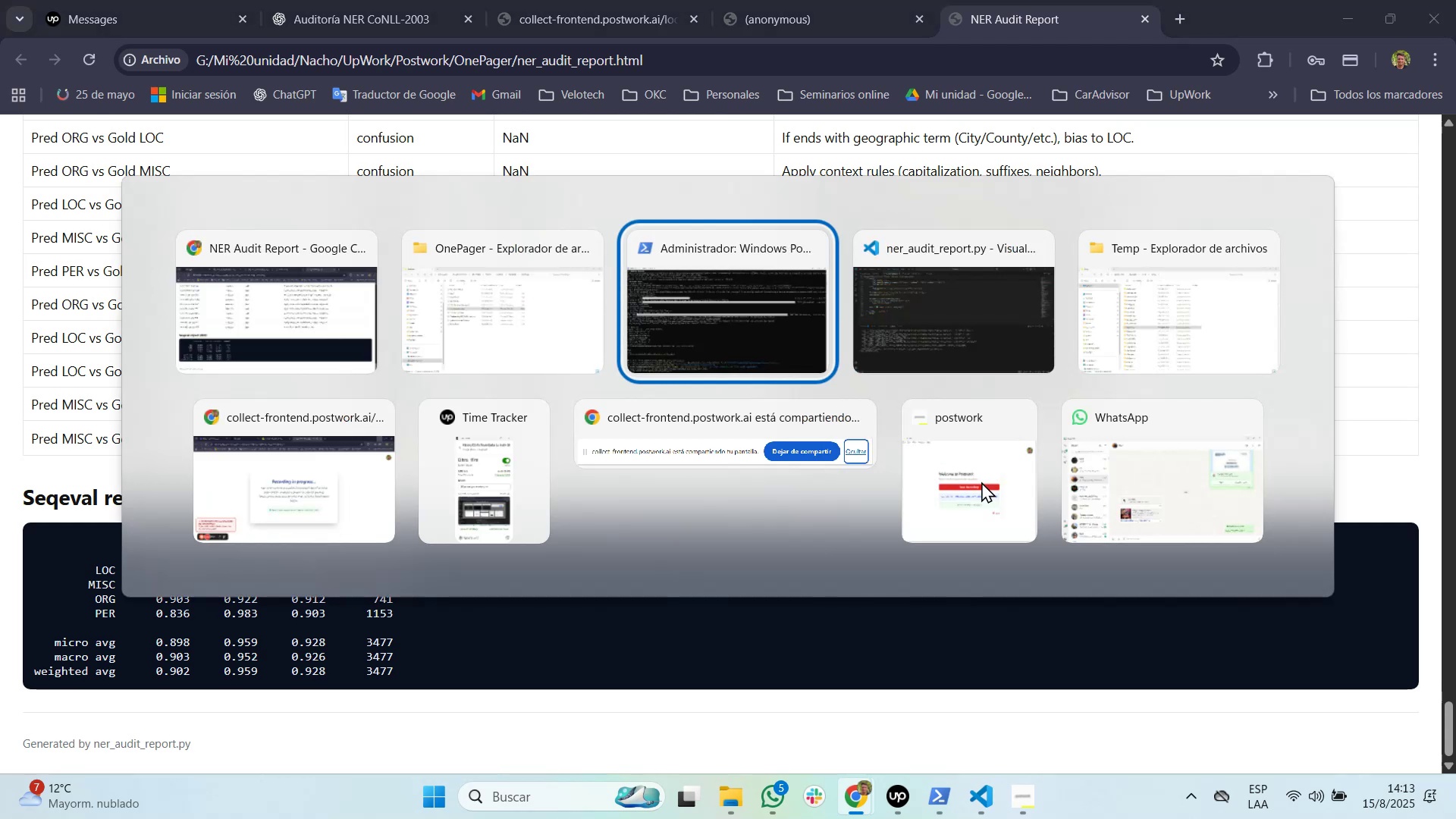 
key(Alt+Tab)
 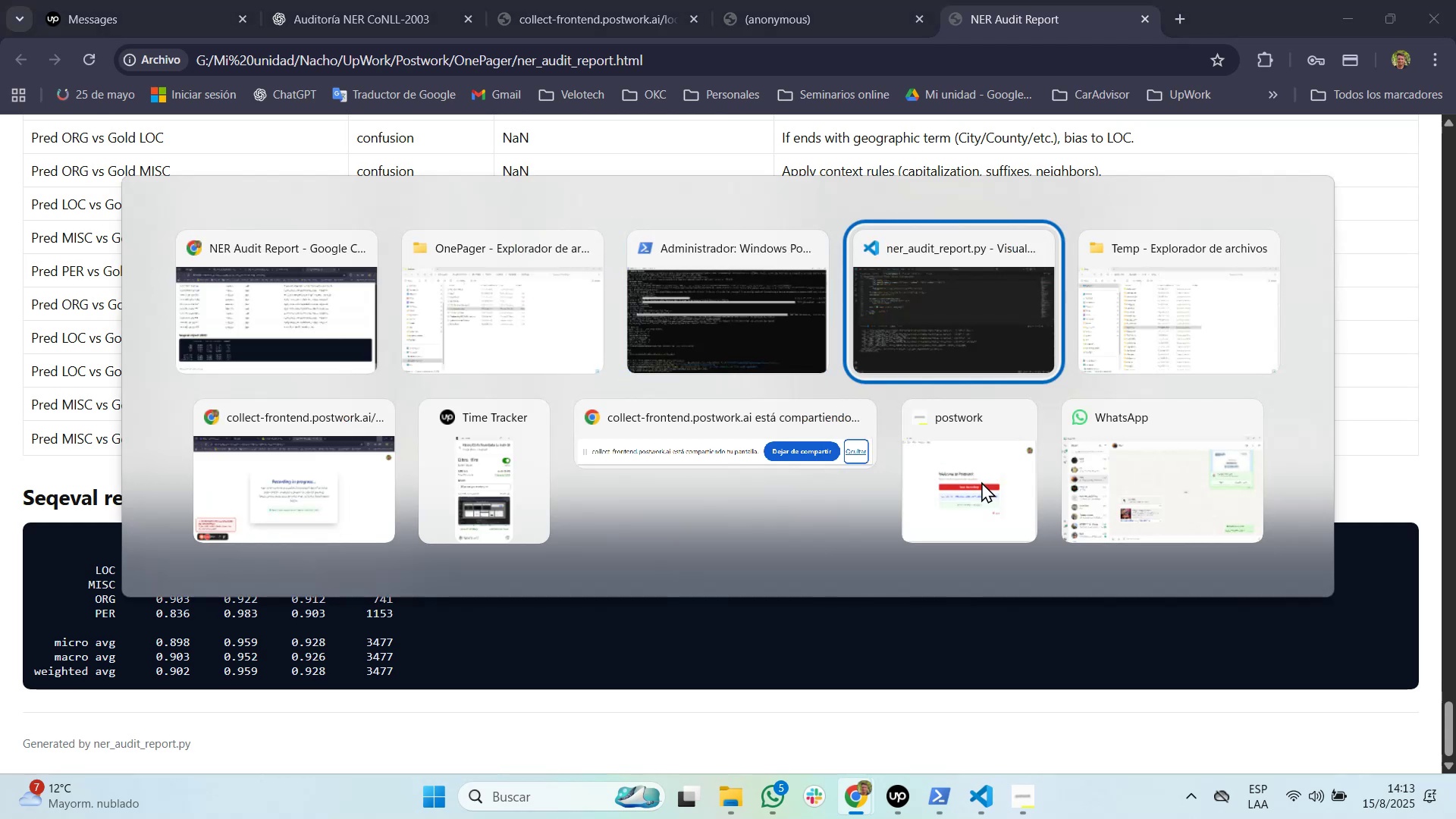 
key(Alt+Tab)
 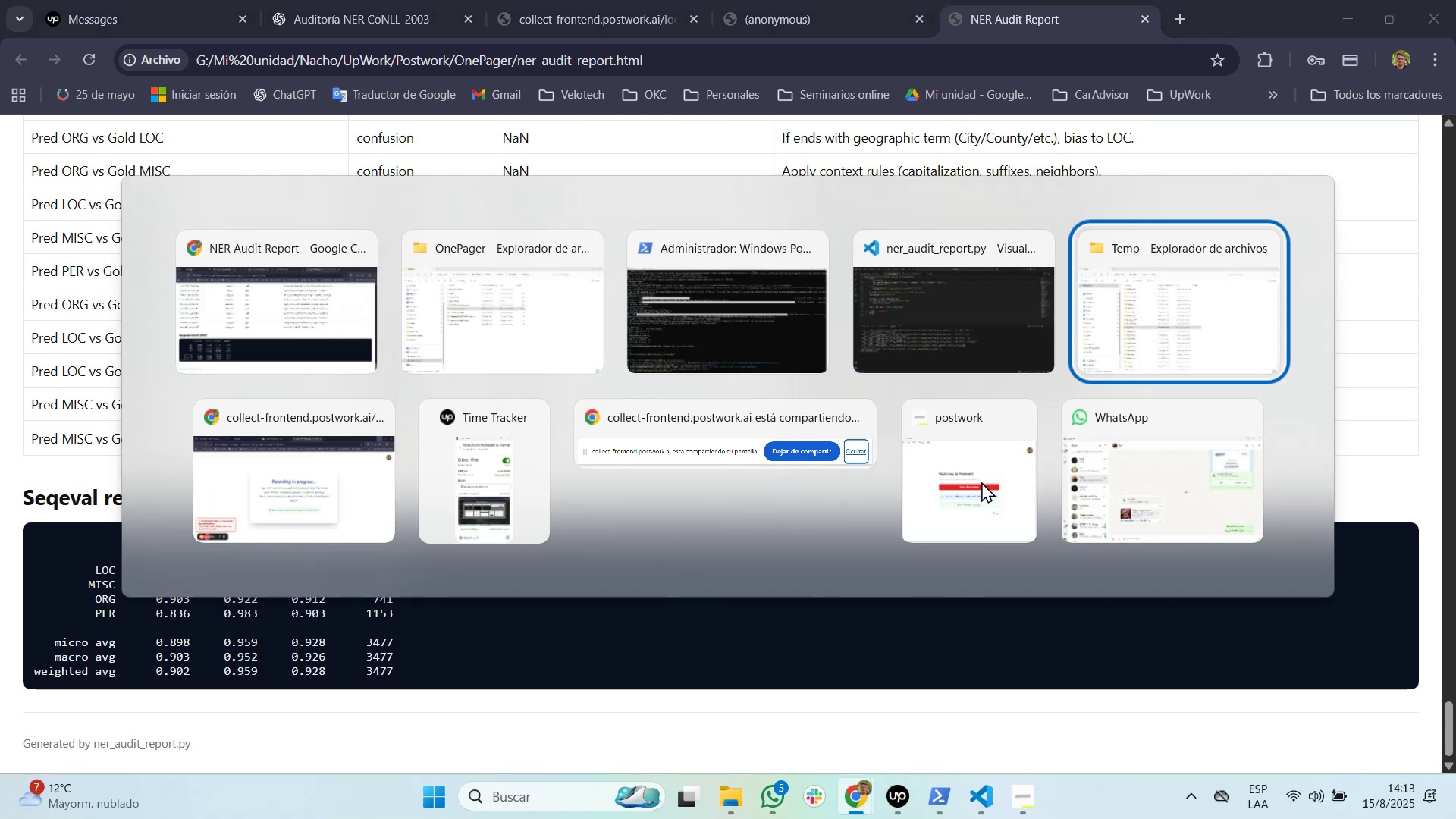 
key(Alt+Tab)
 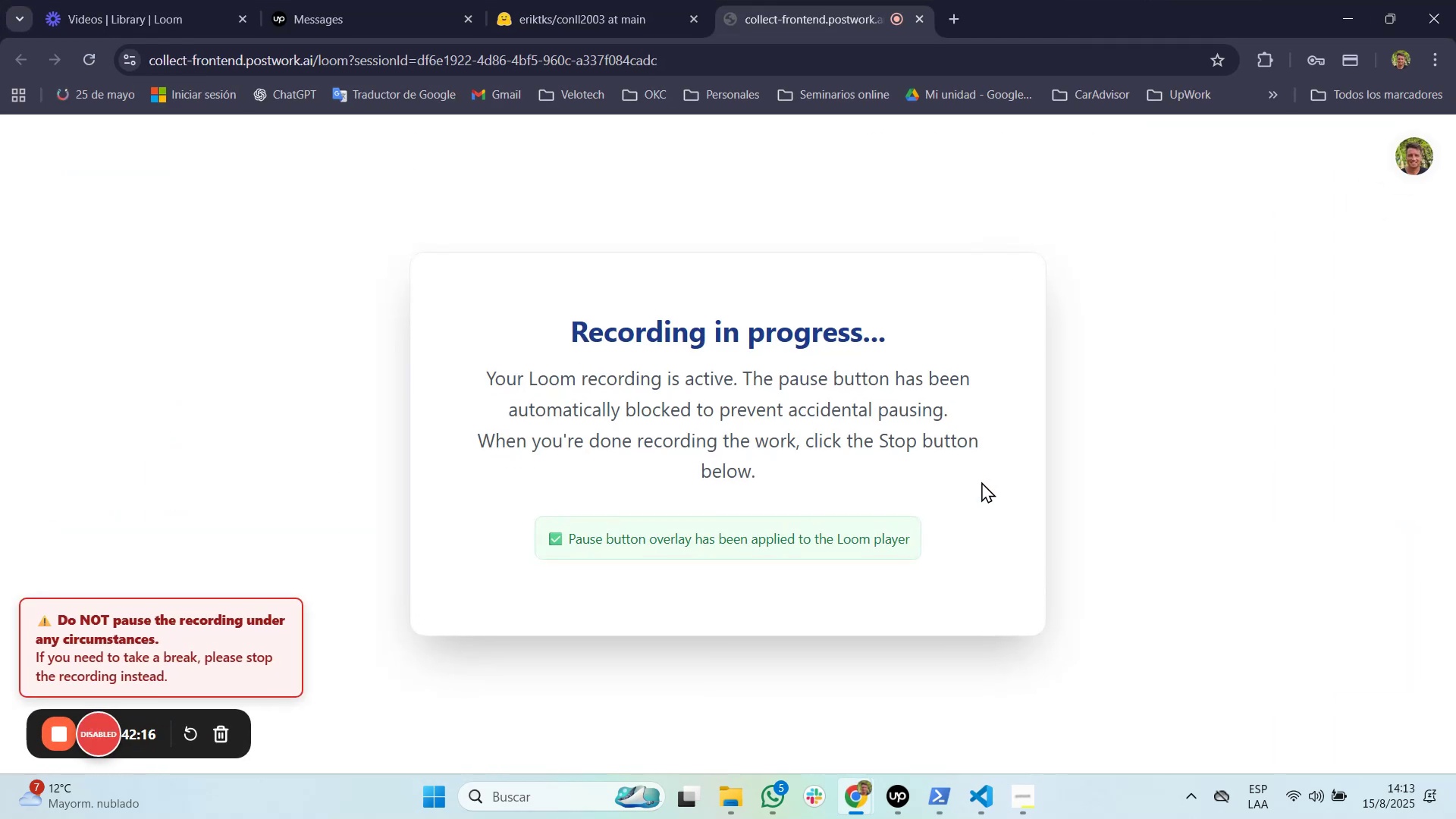 
key(Alt+AltLeft)
 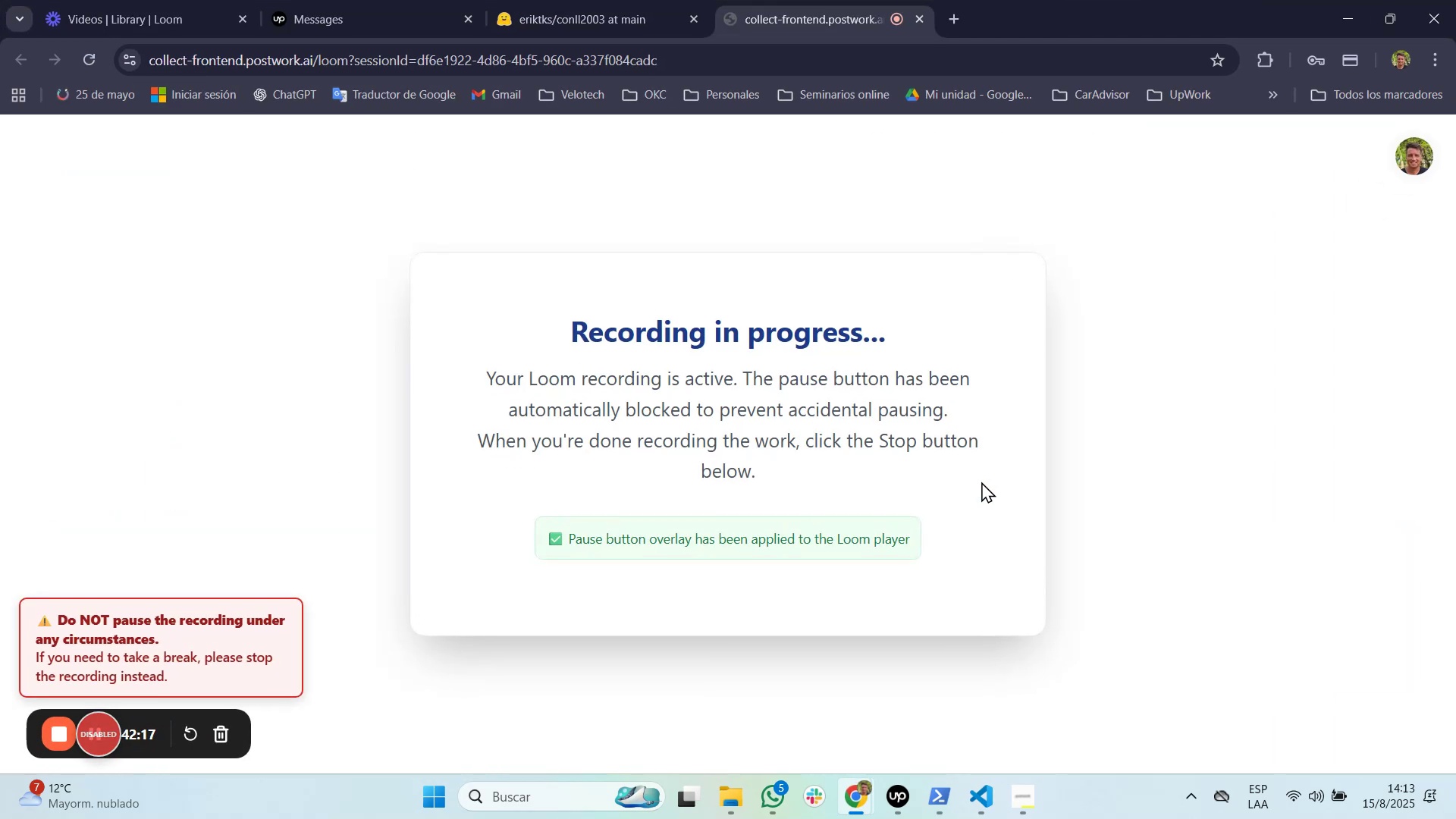 
key(Alt+Tab)
 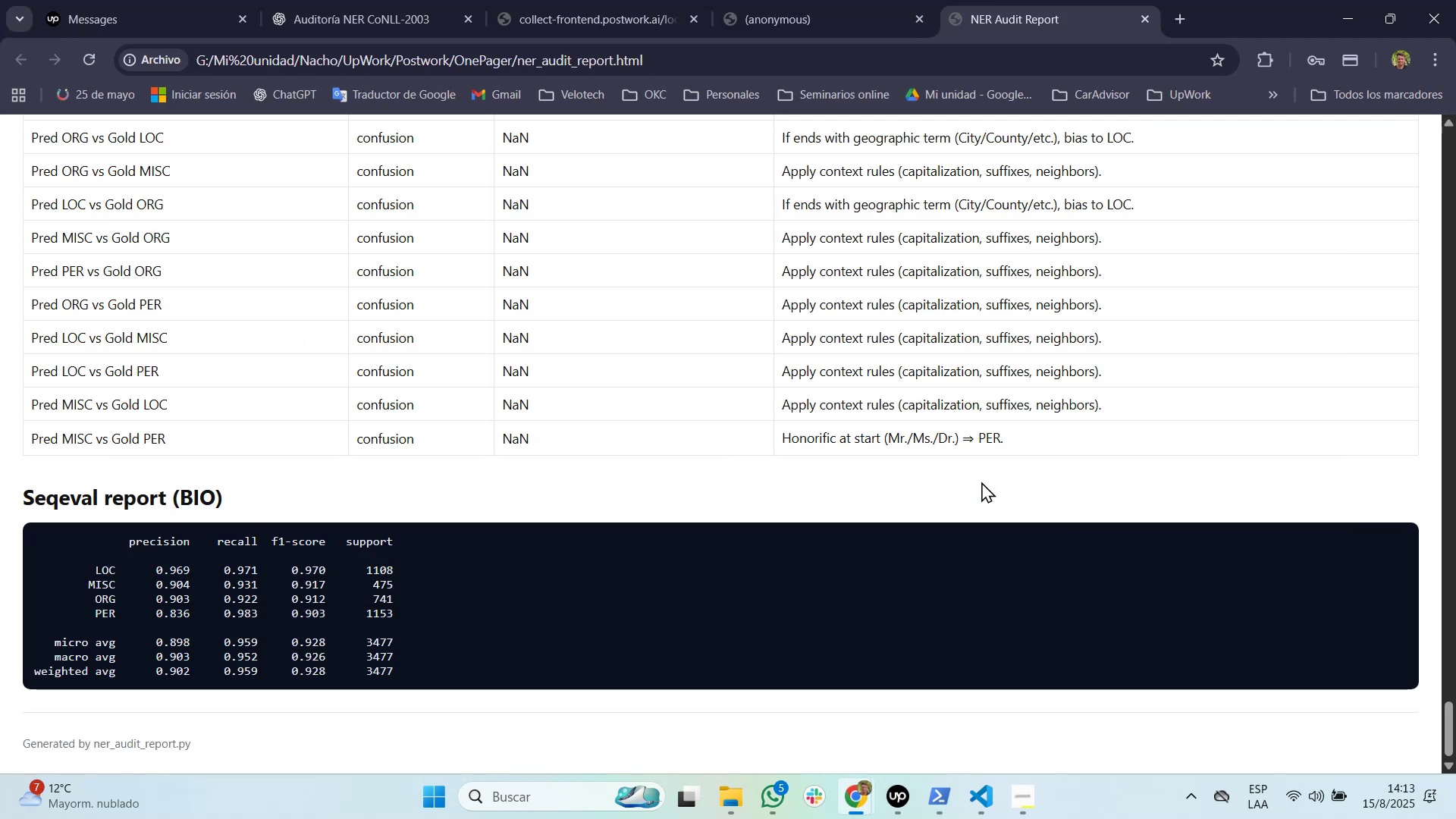 
hold_key(key=Tab, duration=0.86)
 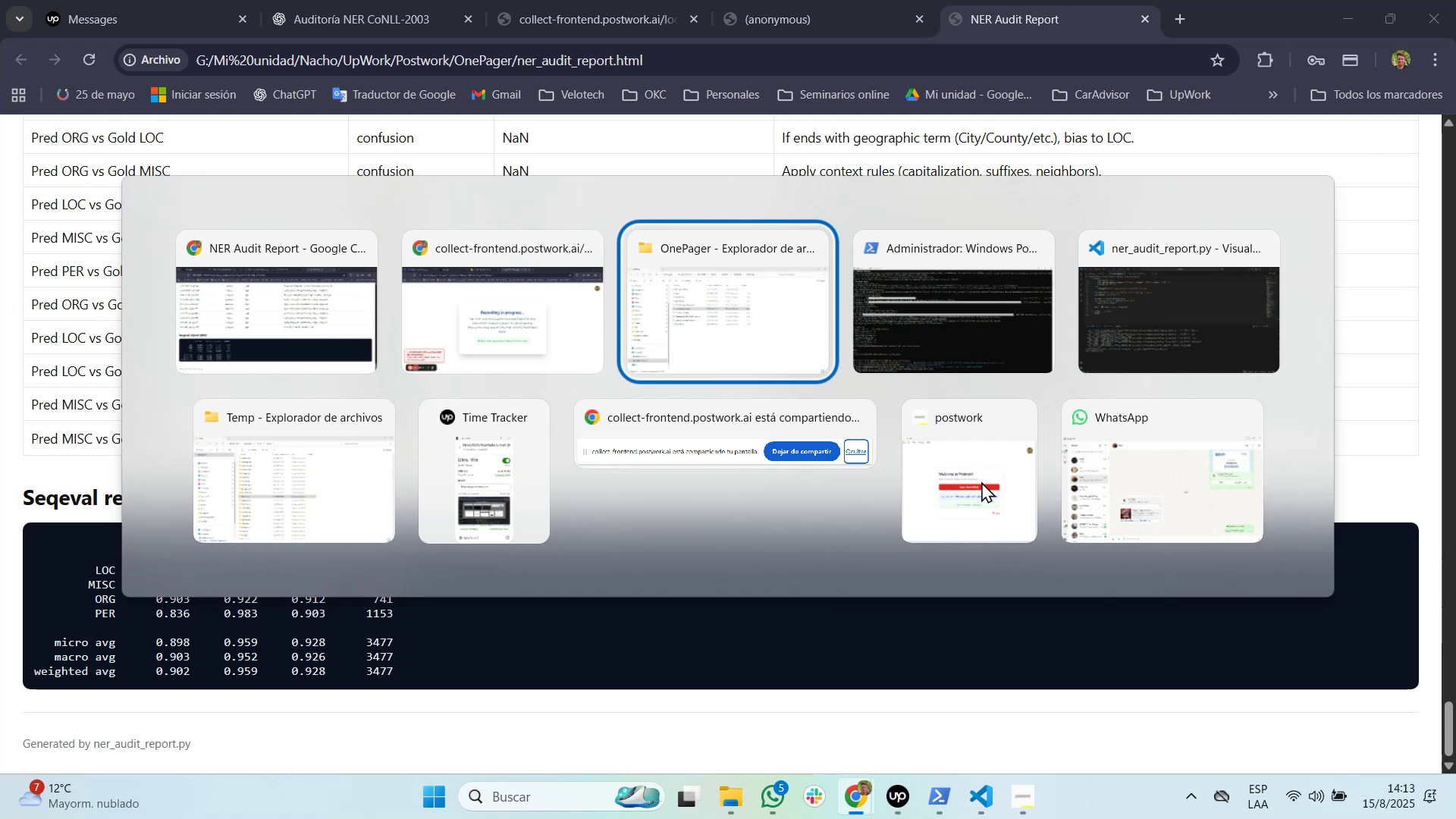 
hold_key(key=Tab, duration=0.8)
 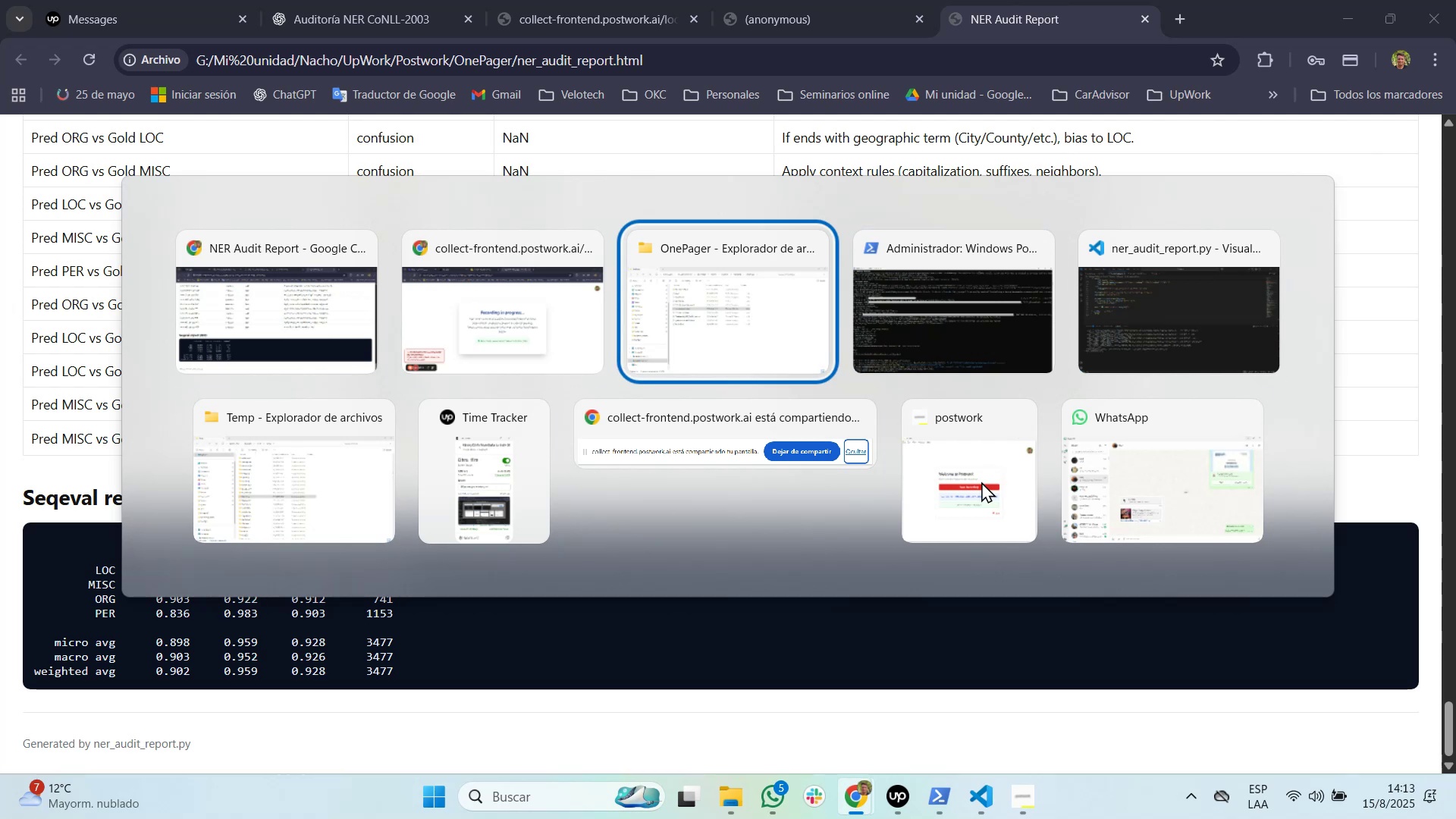 
hold_key(key=Tab, duration=1.29)
 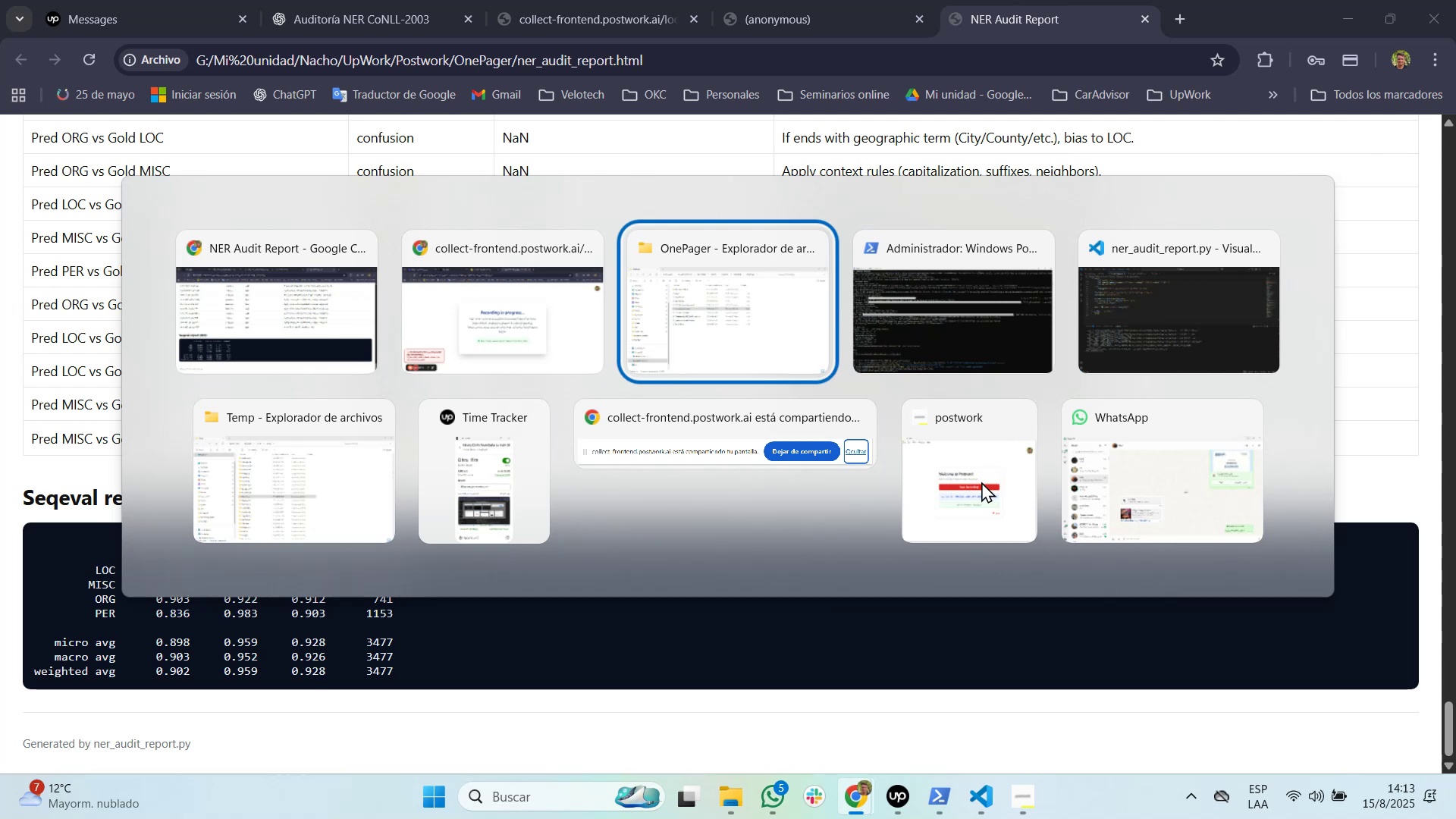 
hold_key(key=Tab, duration=0.32)
 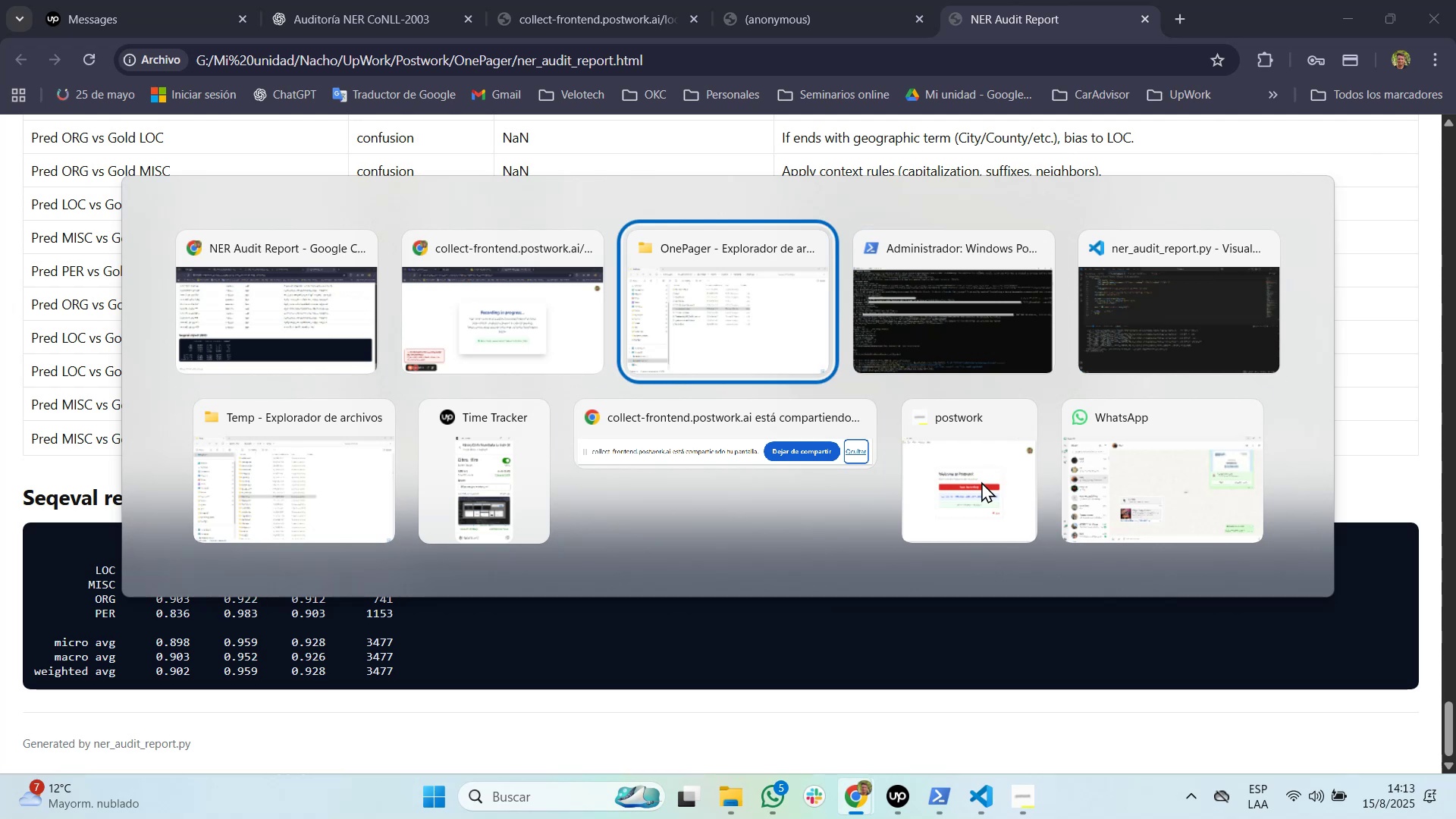 
key(Alt+Shift+Tab)
 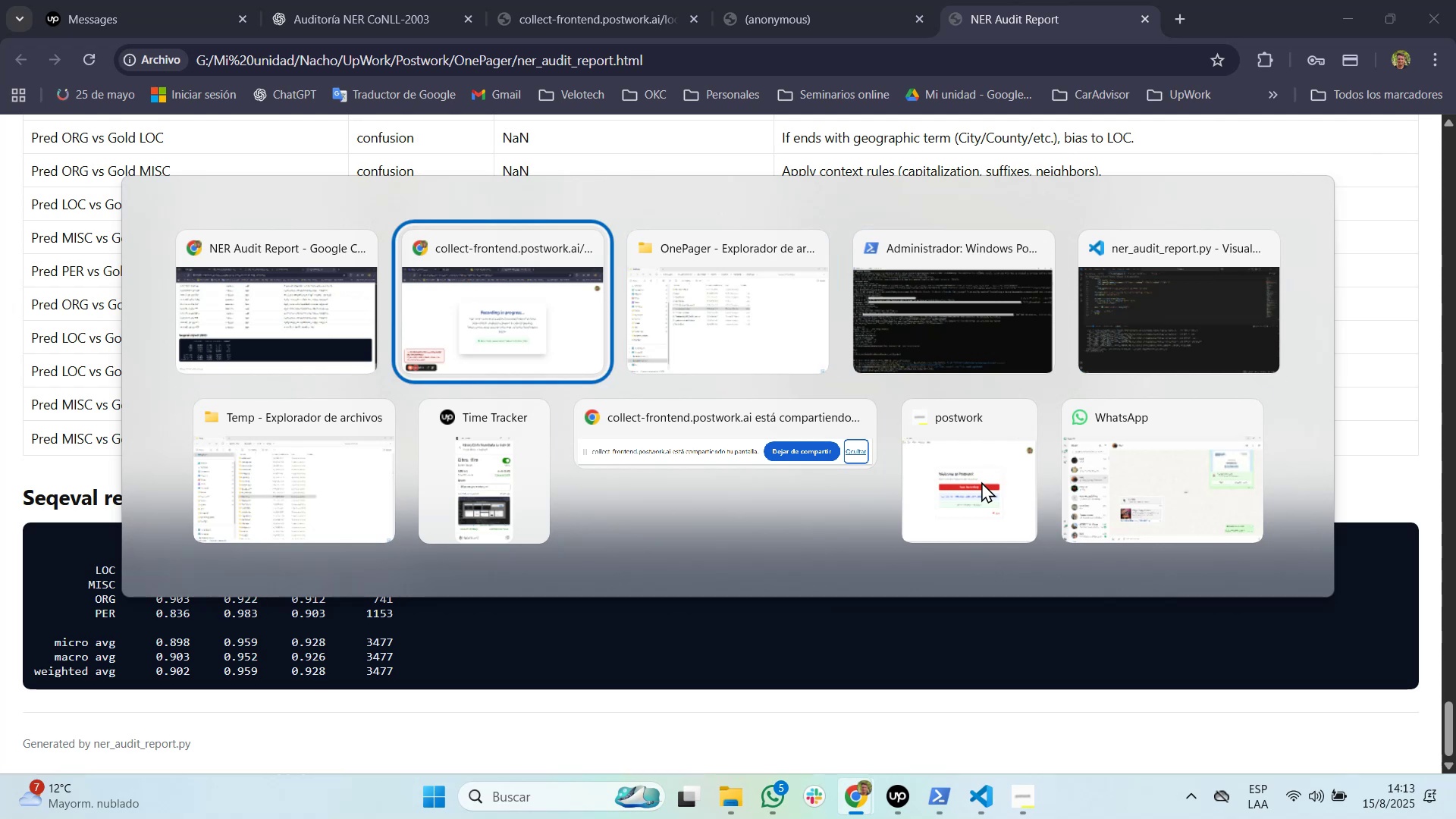 
key(Alt+Shift+Tab)
 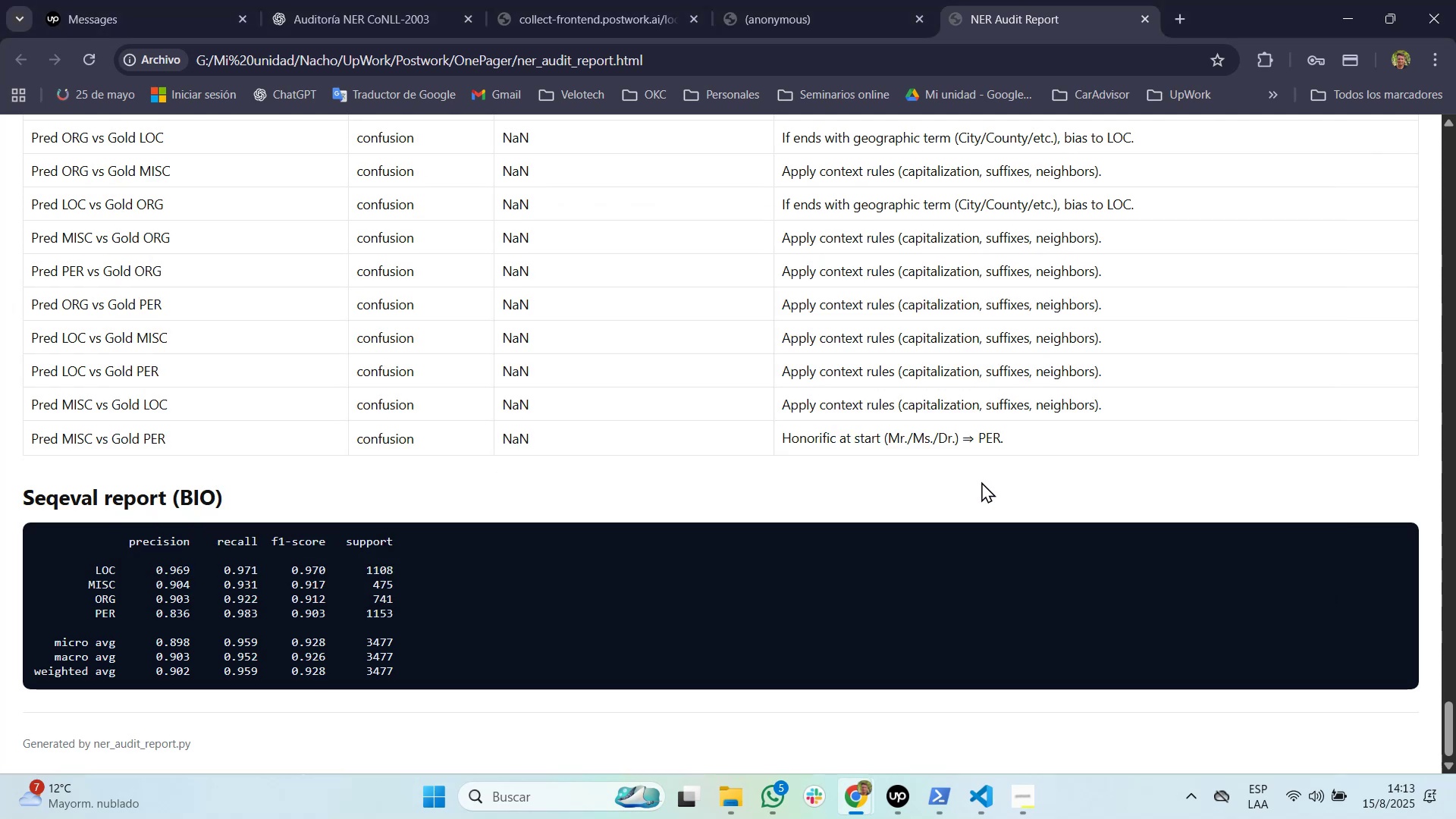 
hold_key(key=ControlLeft, duration=0.43)
 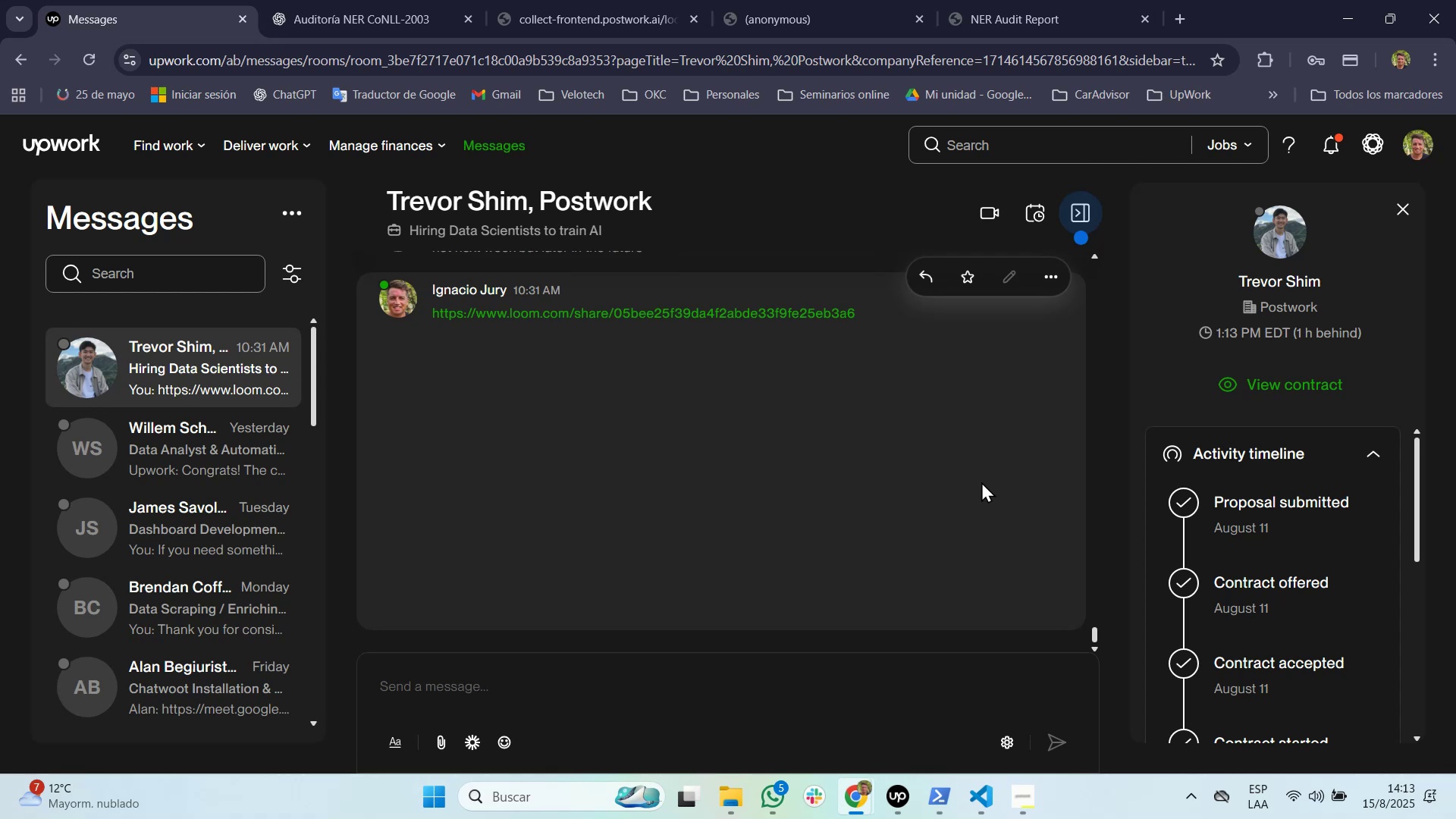 
hold_key(key=Tab, duration=0.32)
 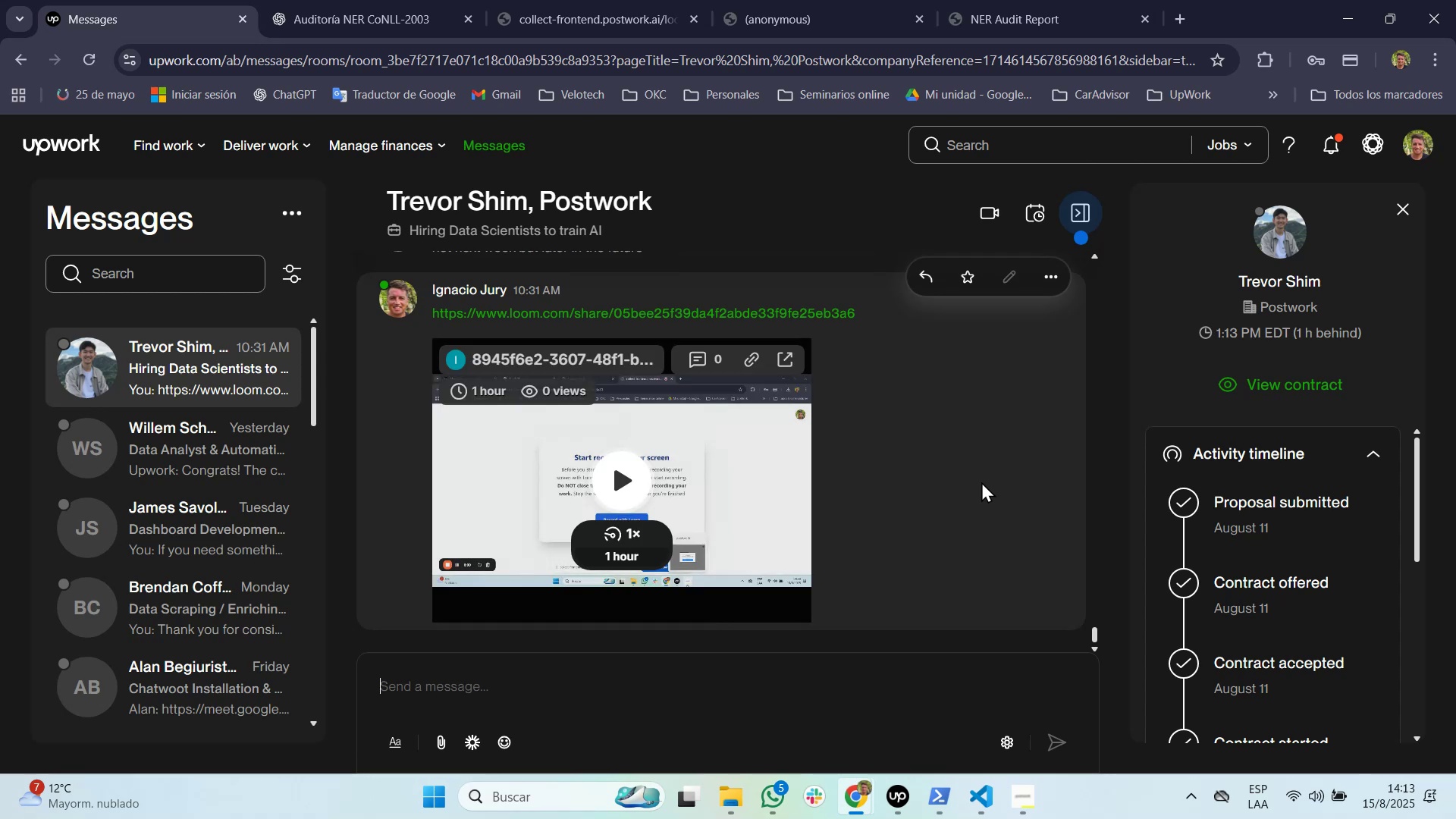 
key(Control+Tab)
 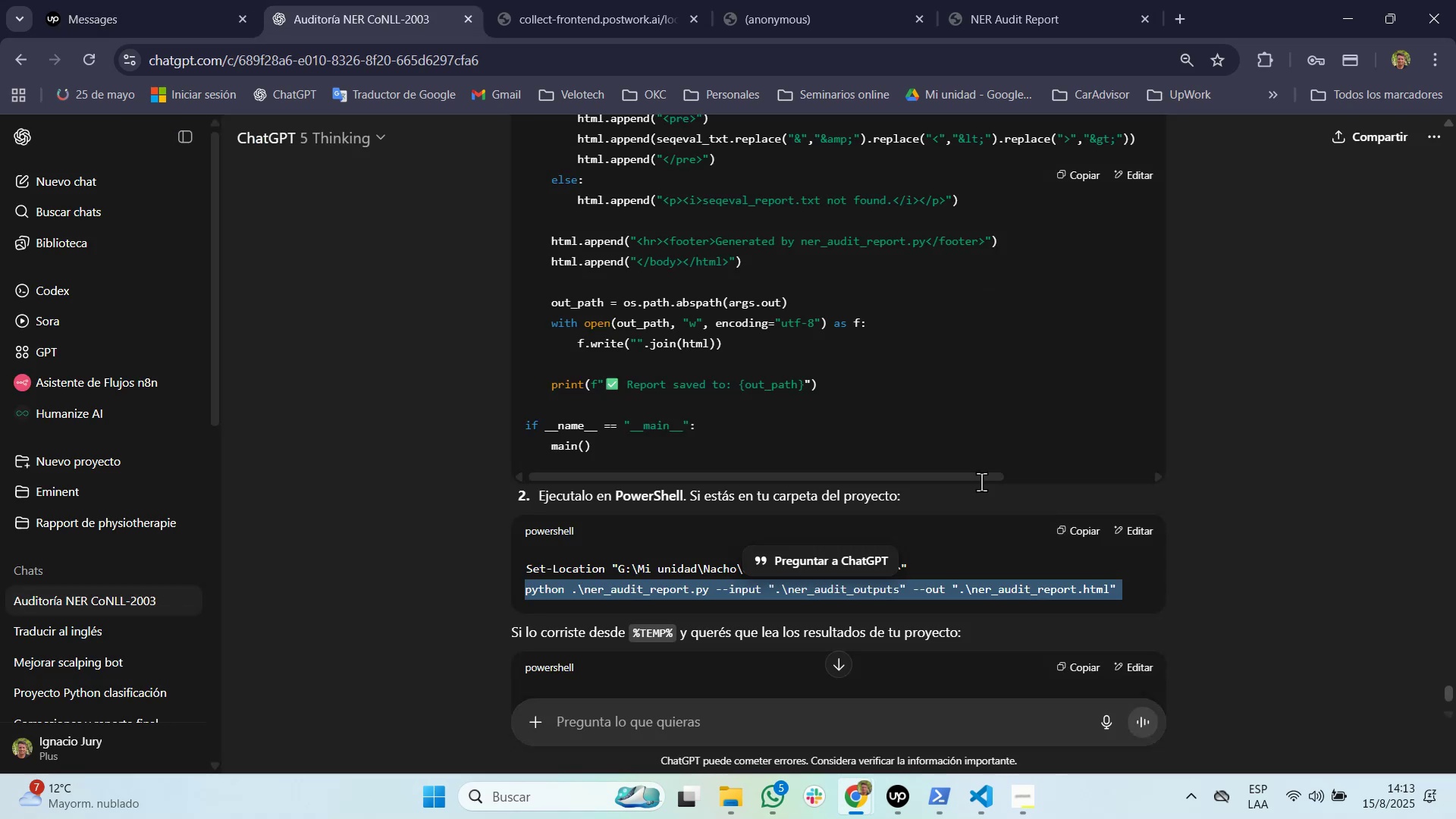 
hold_key(key=ControlLeft, duration=0.35)
 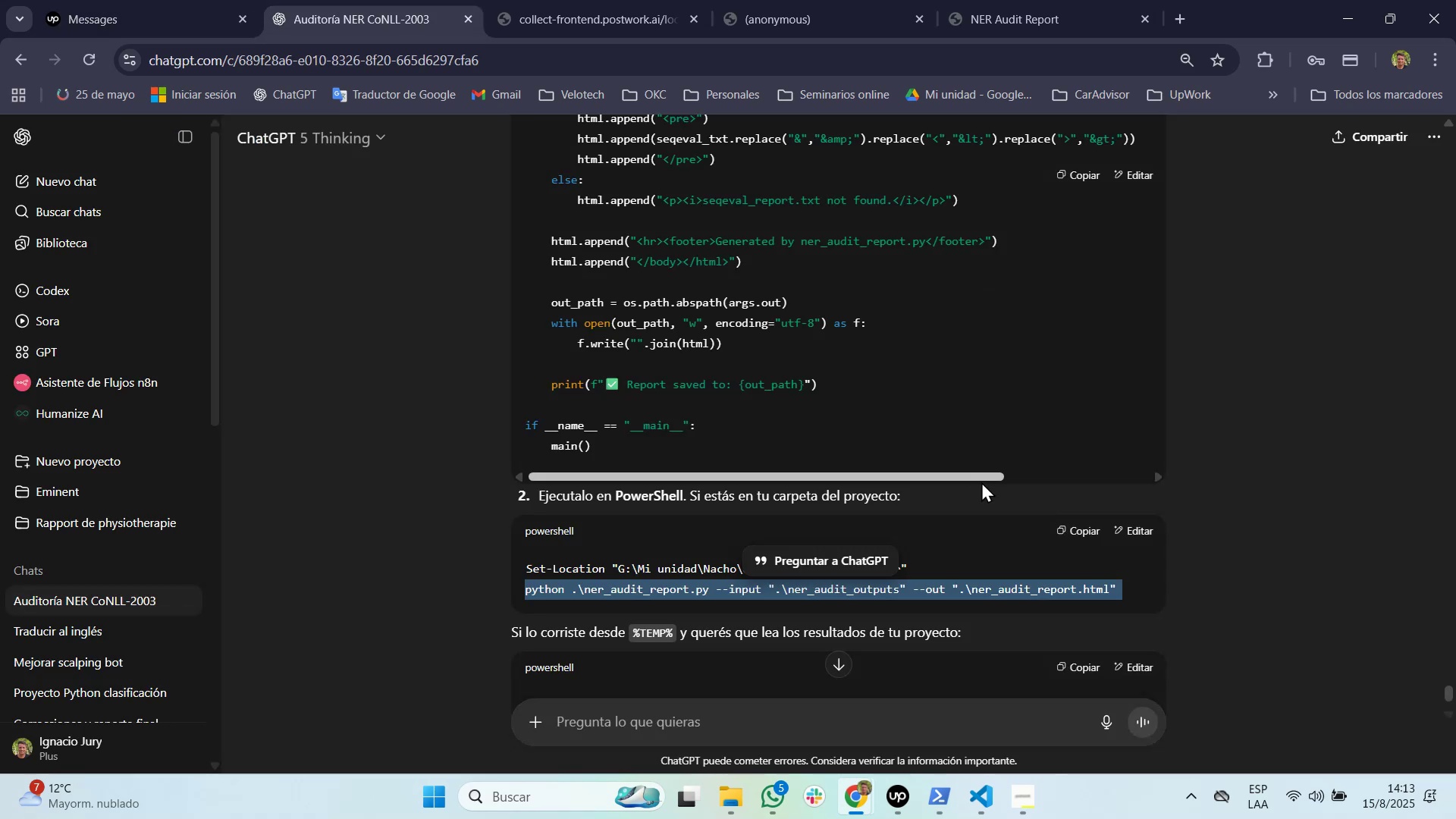 
hold_key(key=ControlLeft, duration=0.33)
 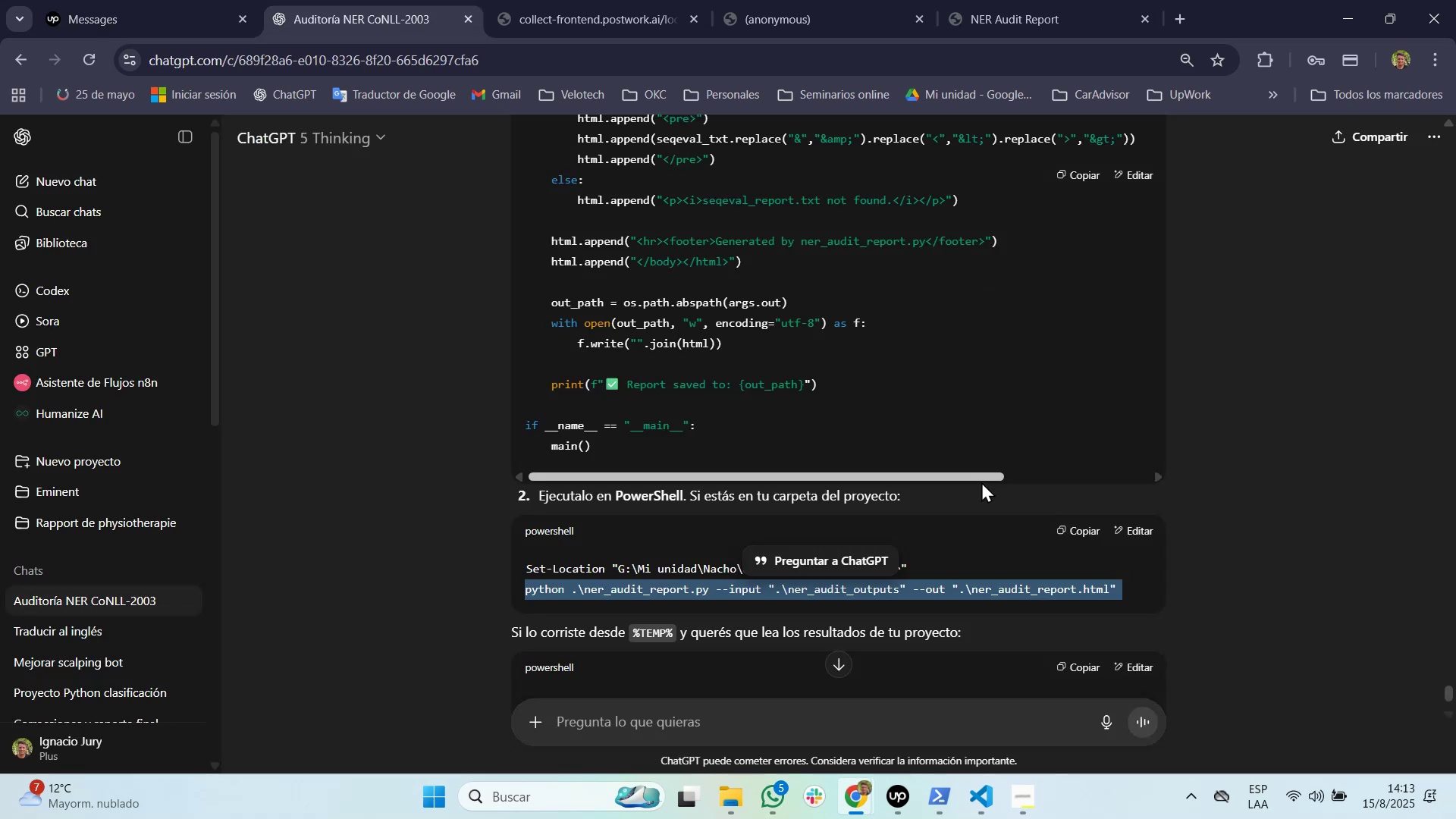 
wait(5.77)
 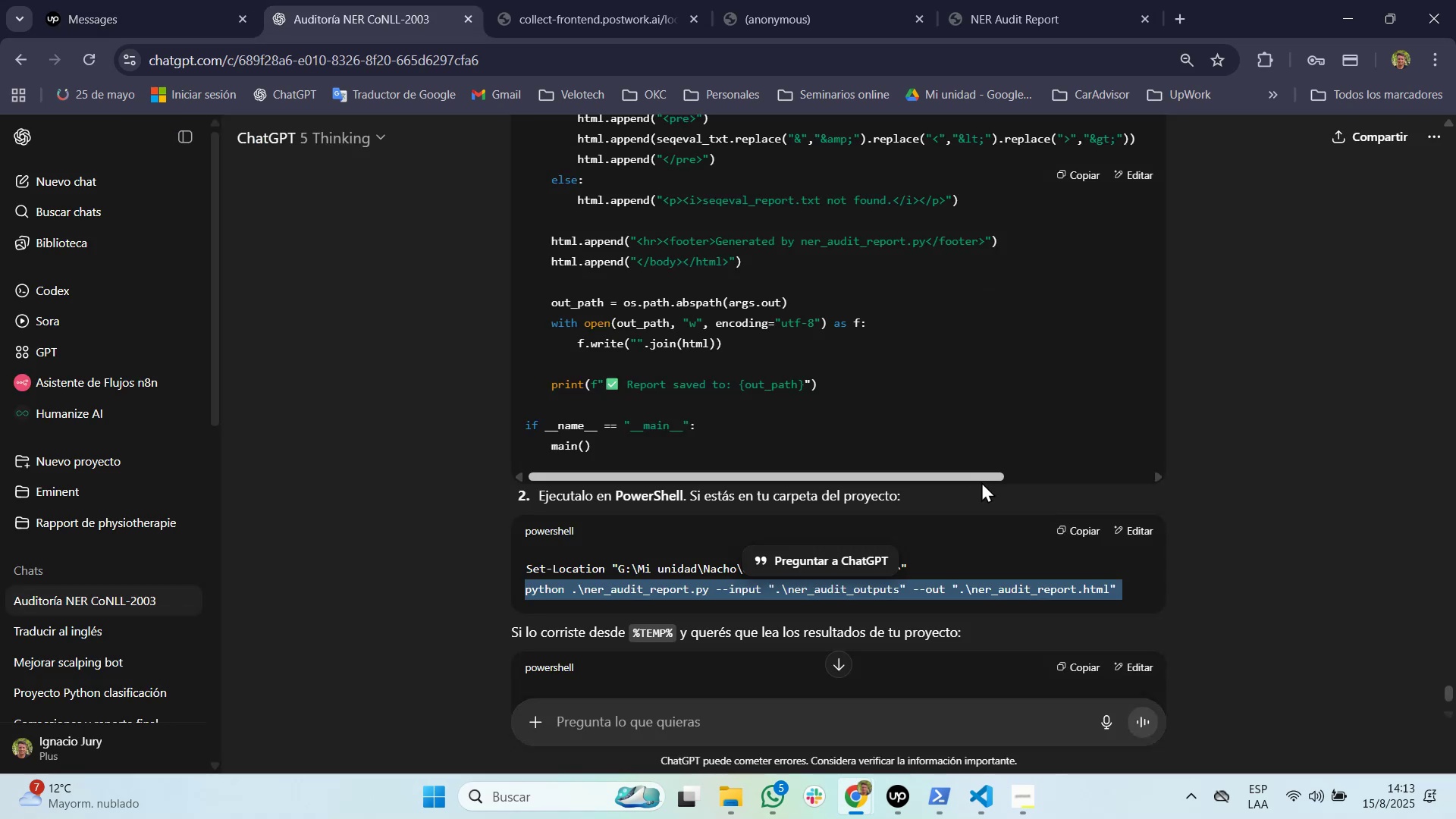 
scroll: coordinate [940, 447], scroll_direction: down, amount: 2.0
 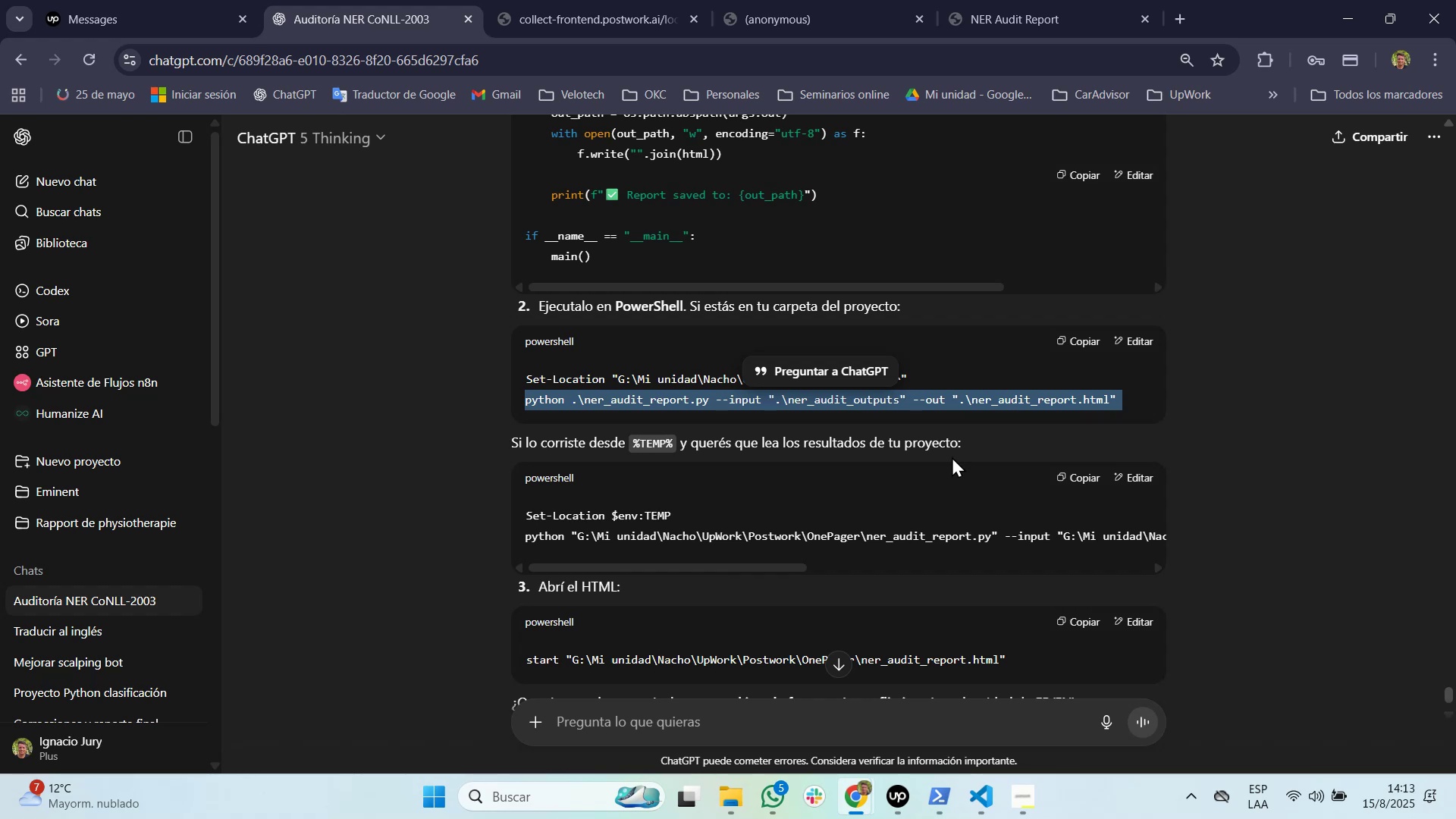 
wait(12.39)
 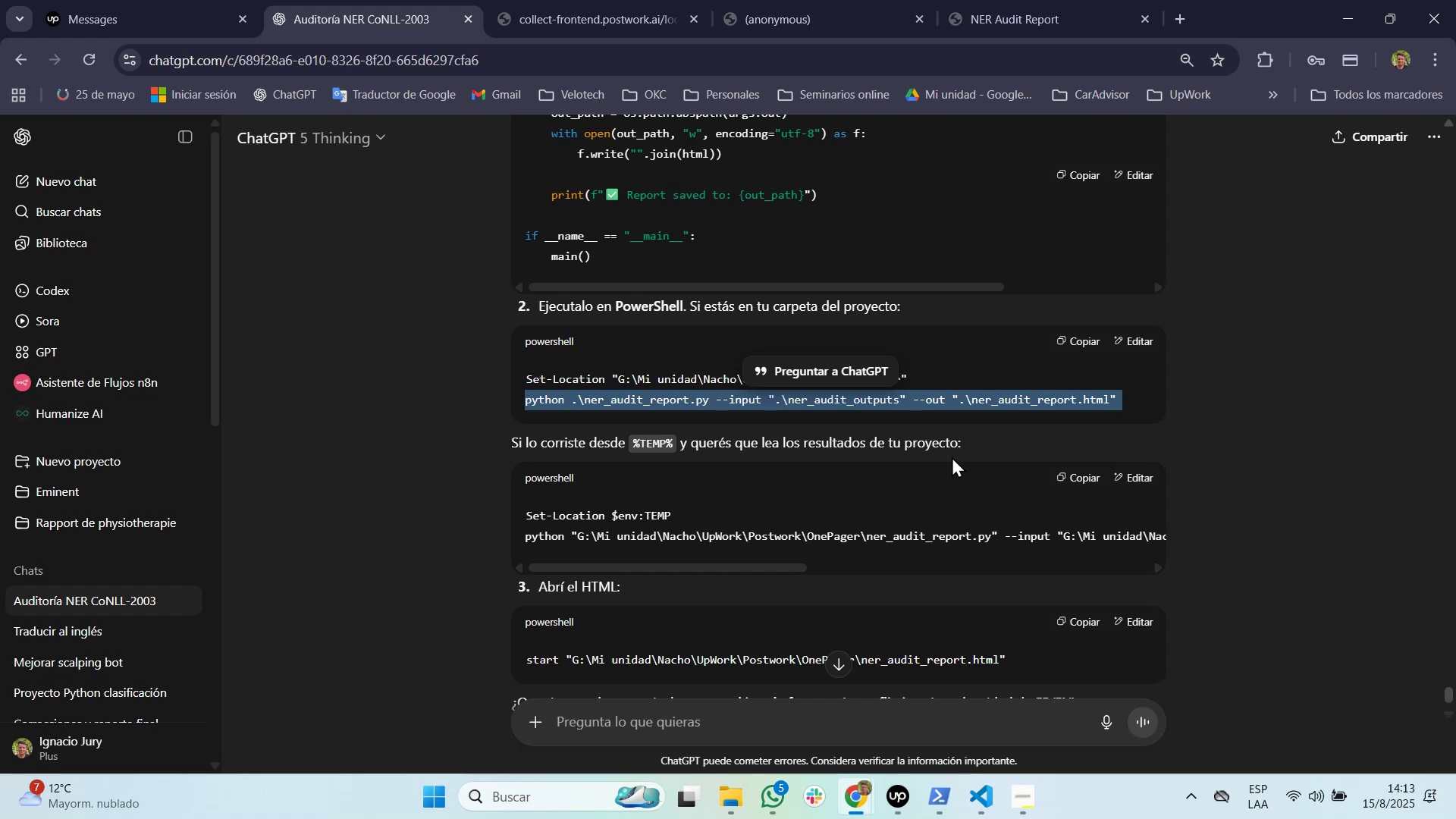 
scroll: coordinate [1120, 504], scroll_direction: down, amount: 2.0
 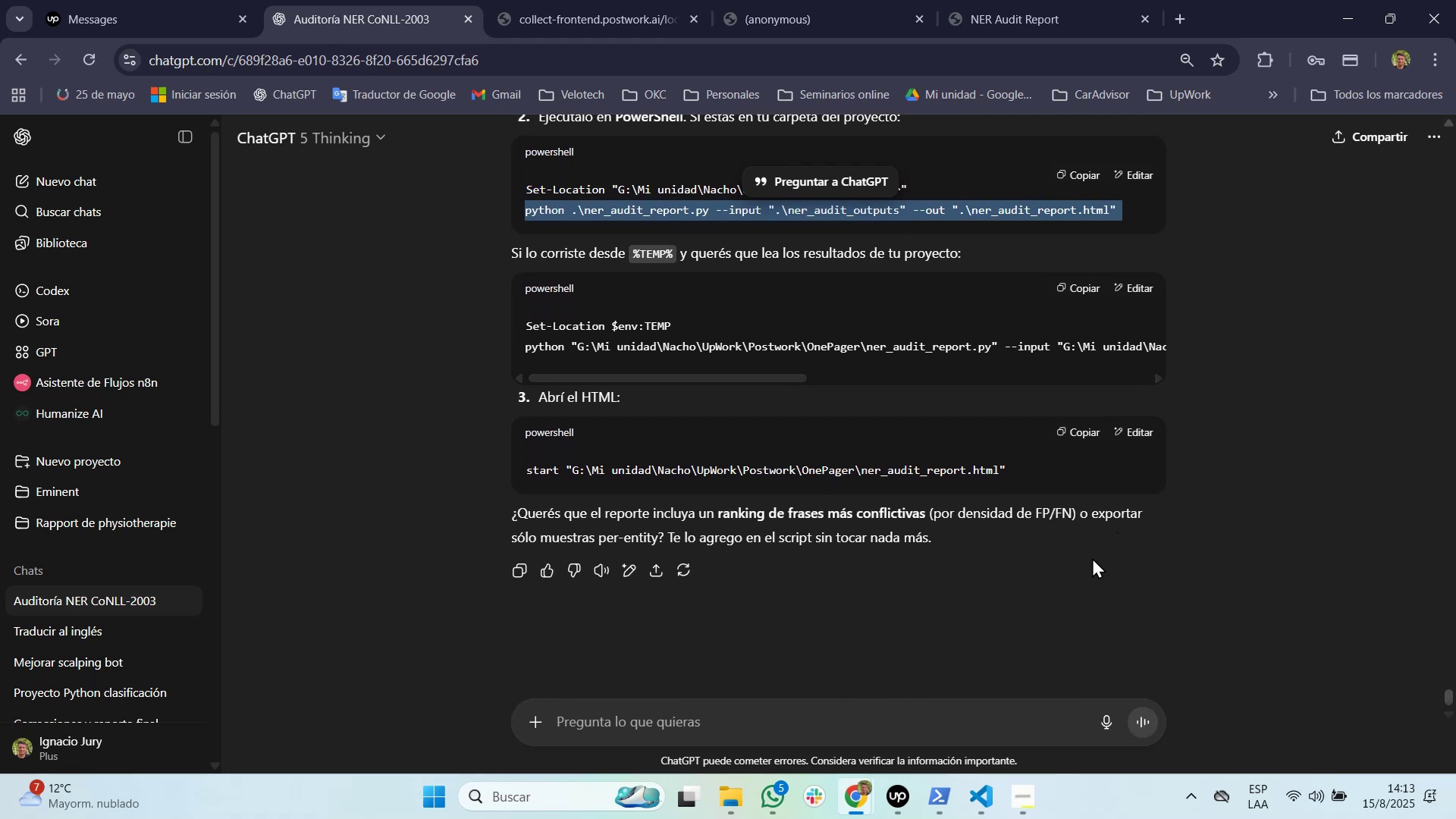 
wait(6.42)
 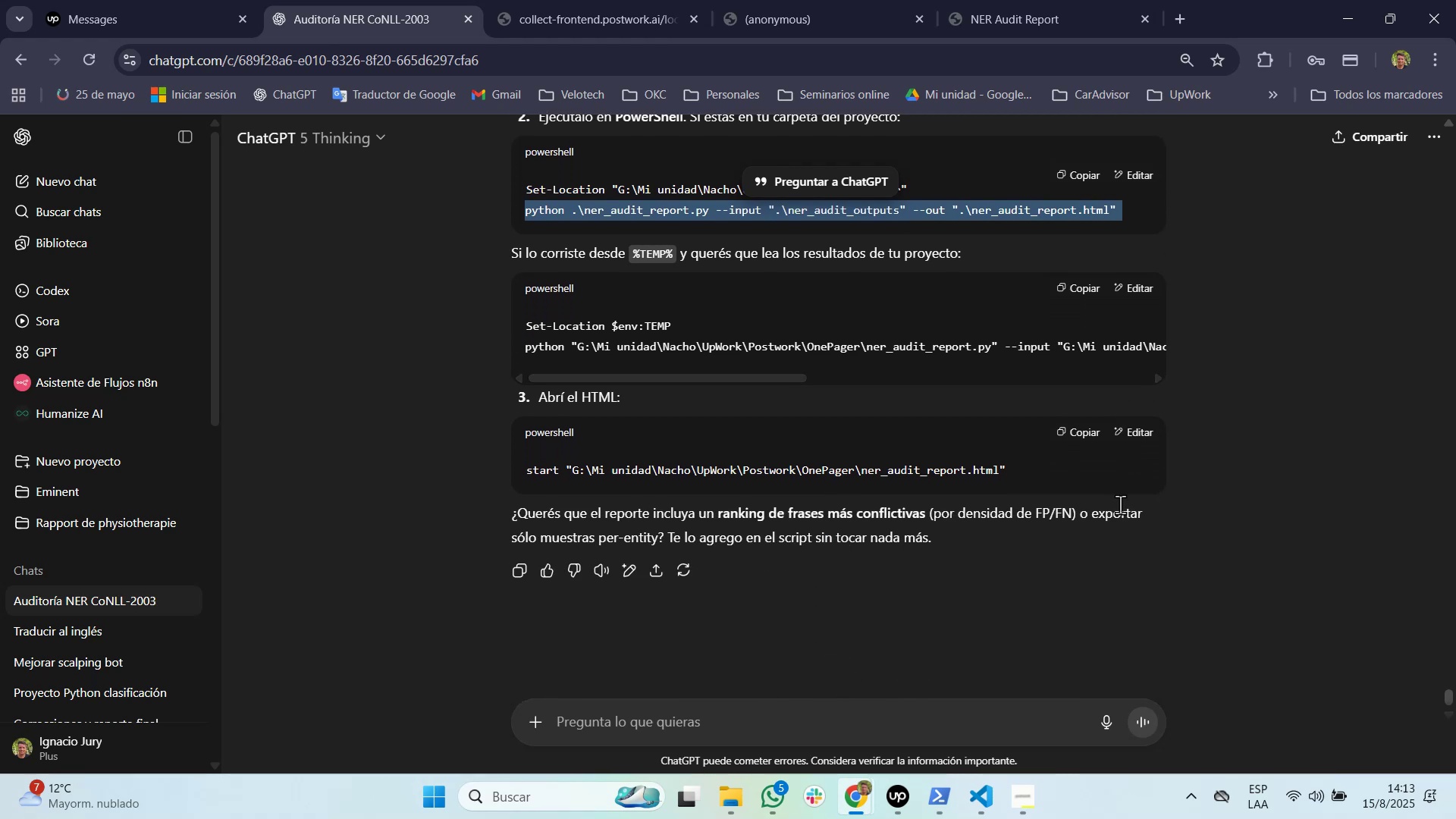 
left_click([927, 708])
 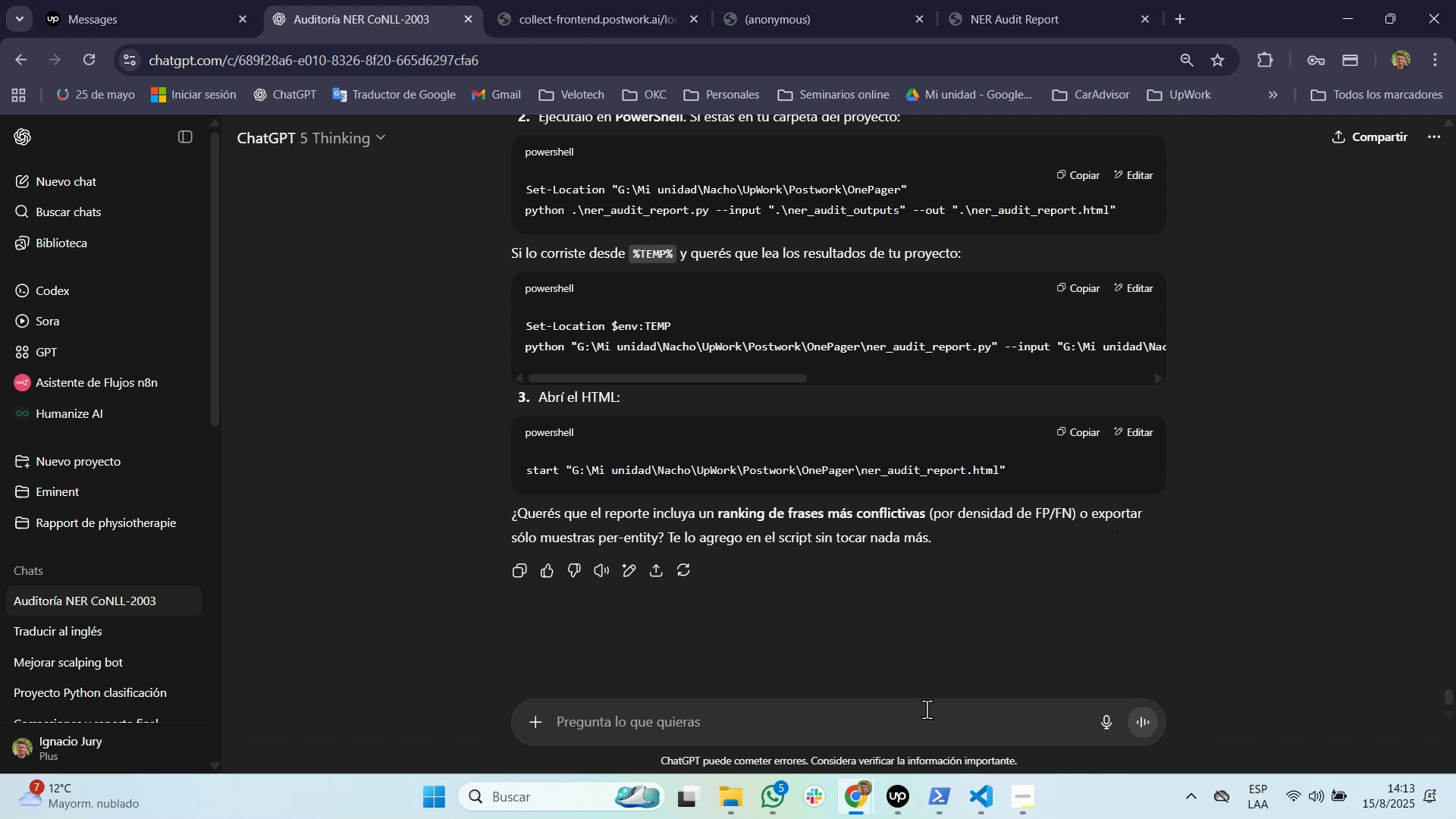 
wait(5.33)
 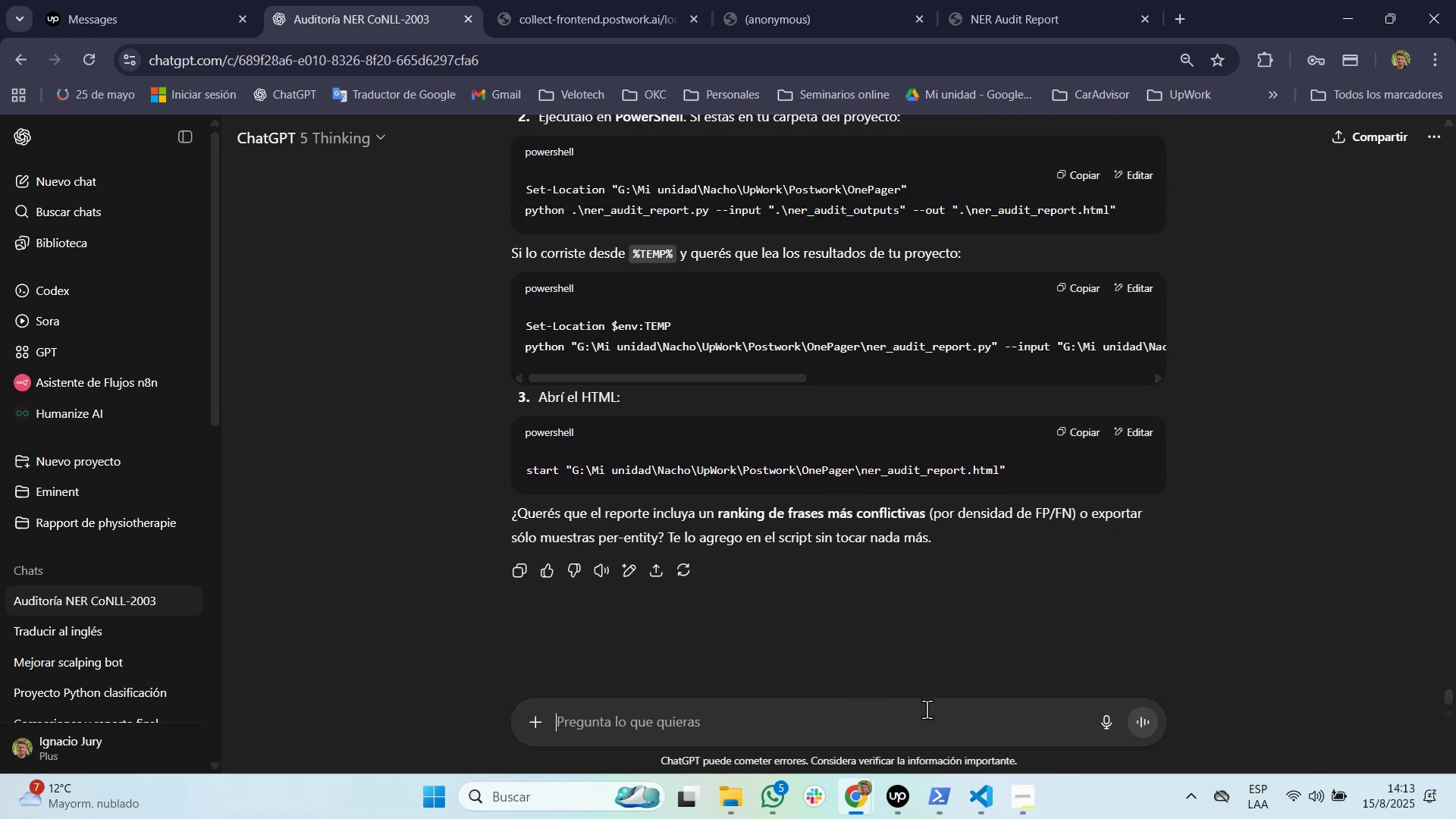 
type(tengo que envirl)
key(Backspace)
key(Backspace)
type(arlo a )
key(Backspace)
type(hora{)
 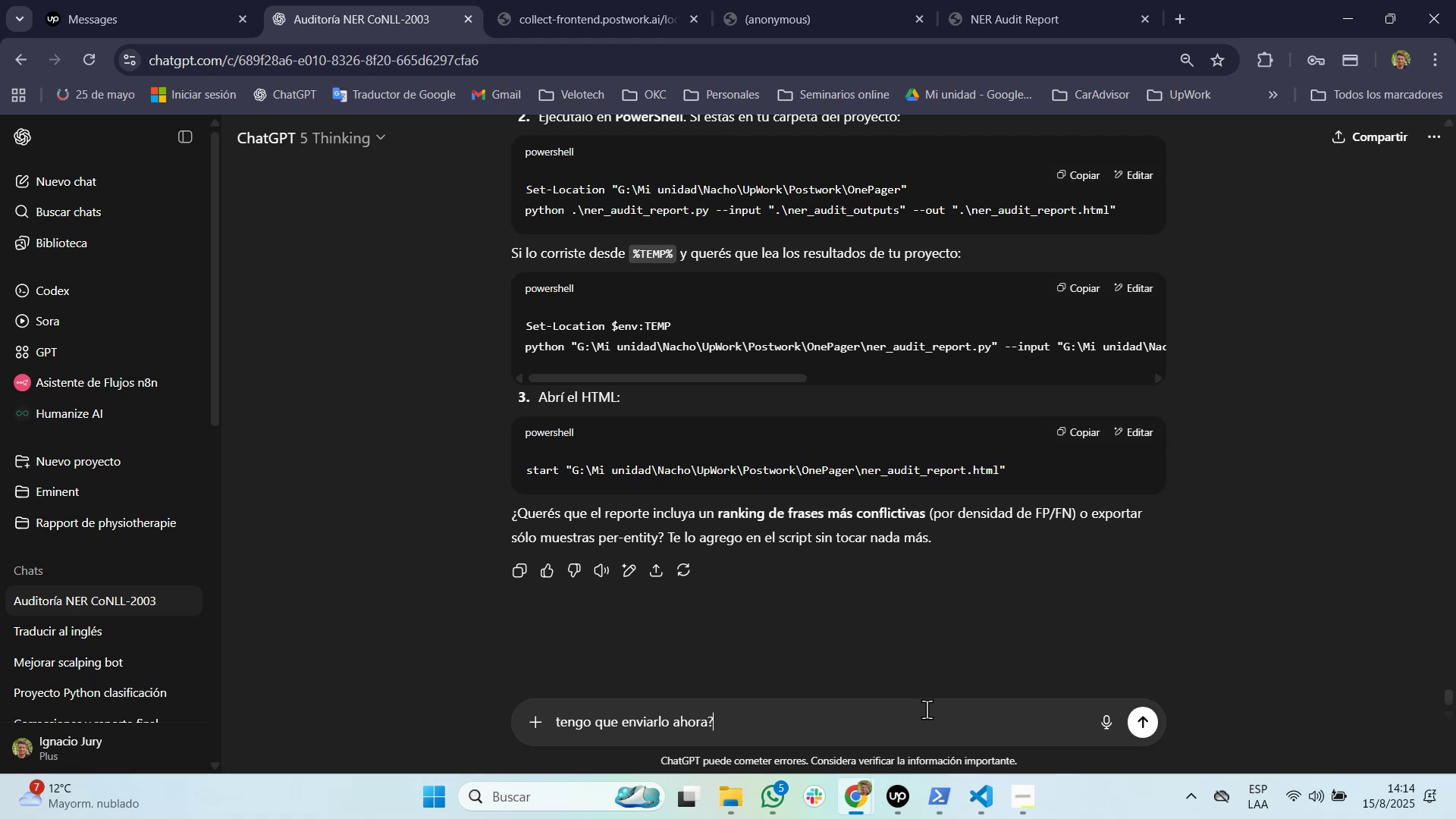 
key(Enter)
 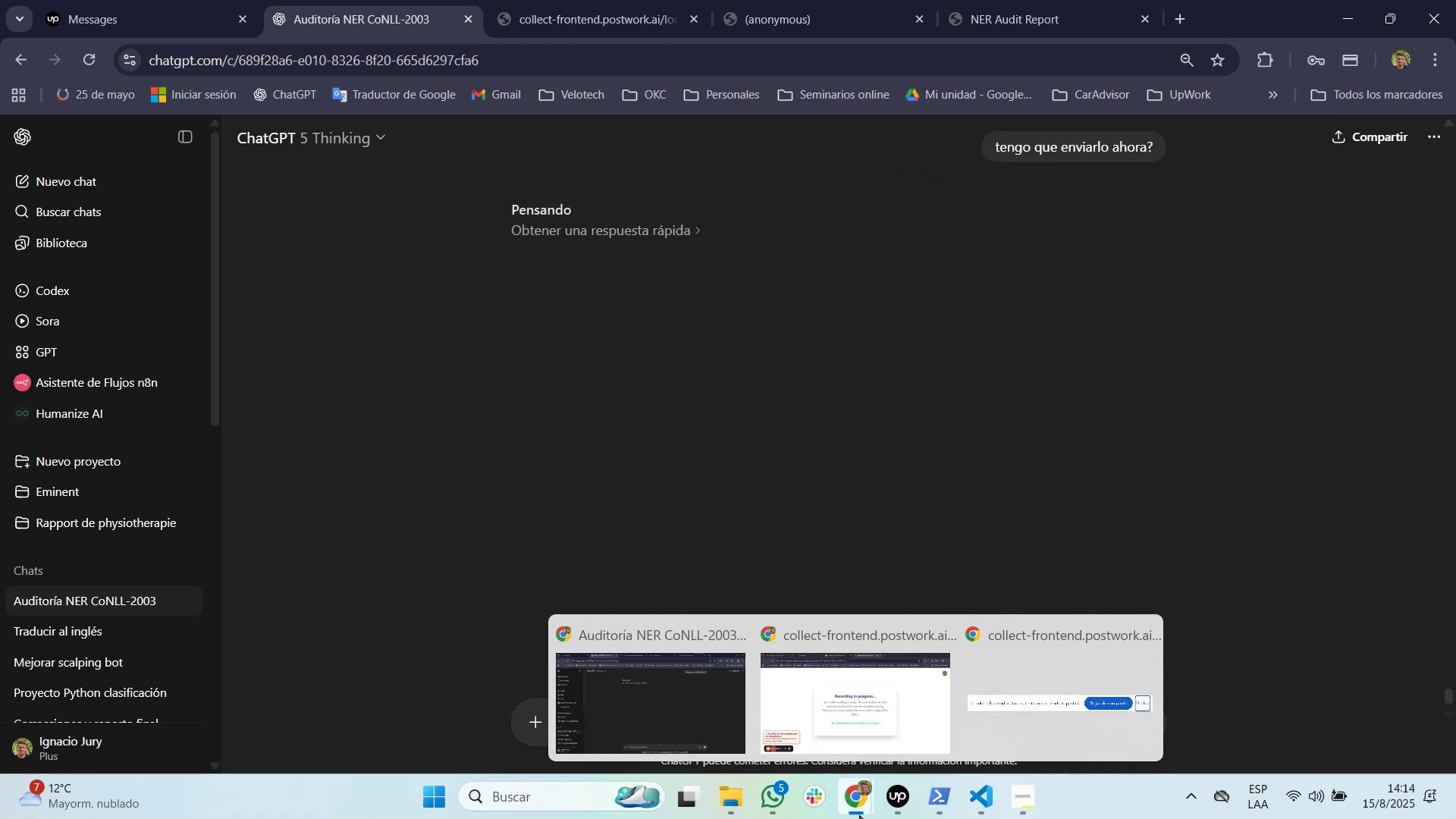 
wait(9.48)
 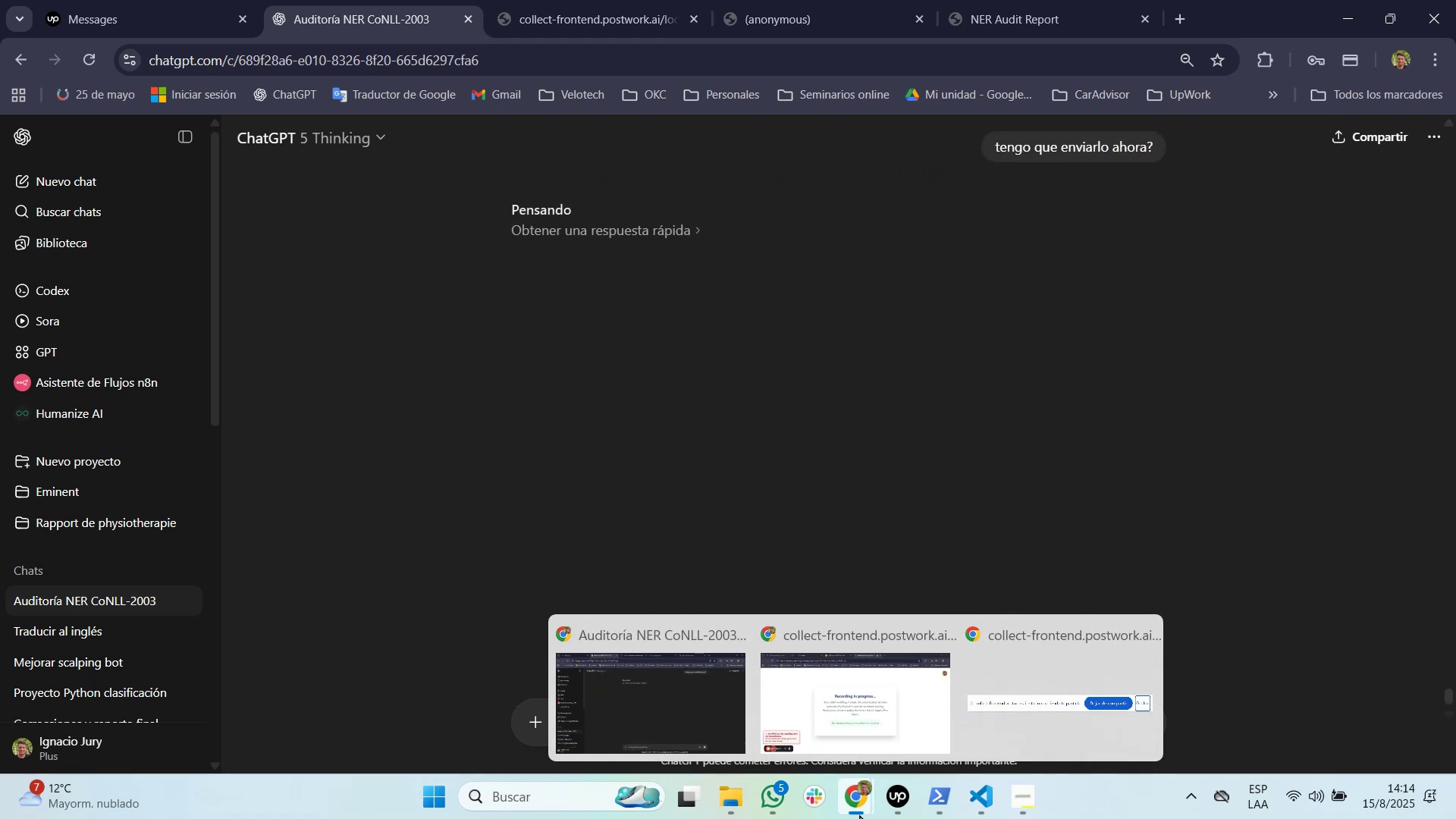 
mouse_move([838, 808])
 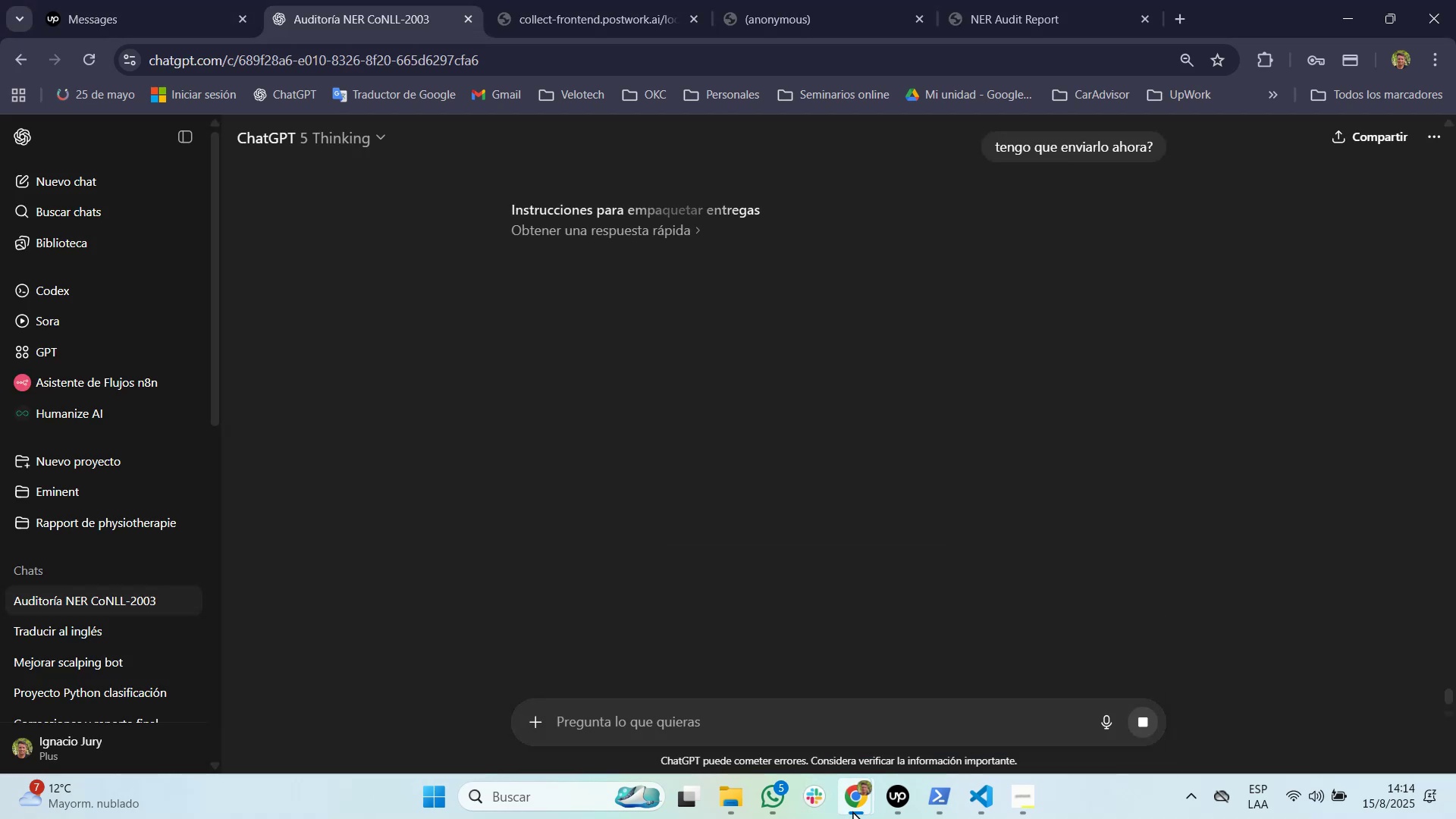 
mouse_move([854, 795])
 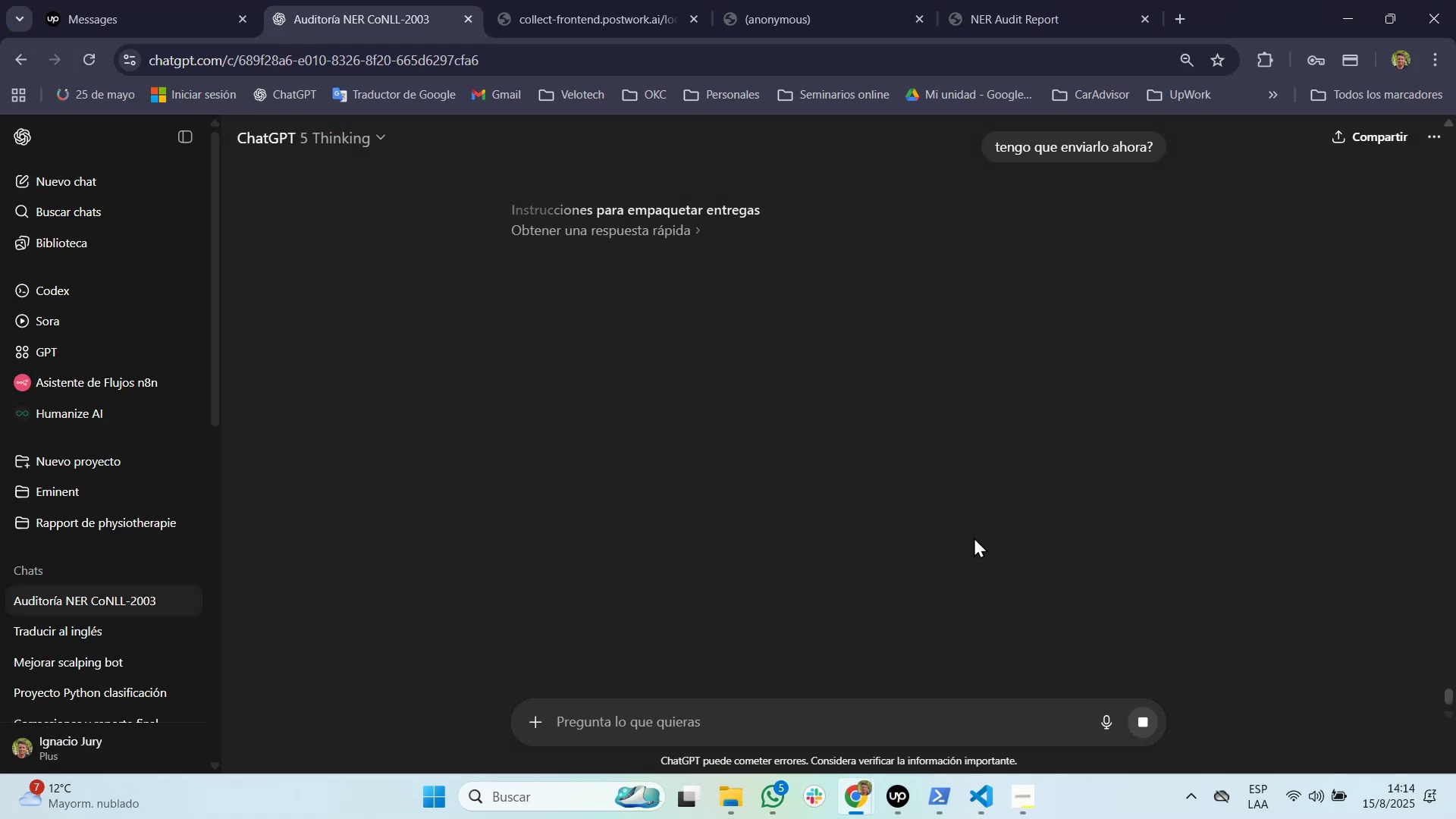 
wait(9.18)
 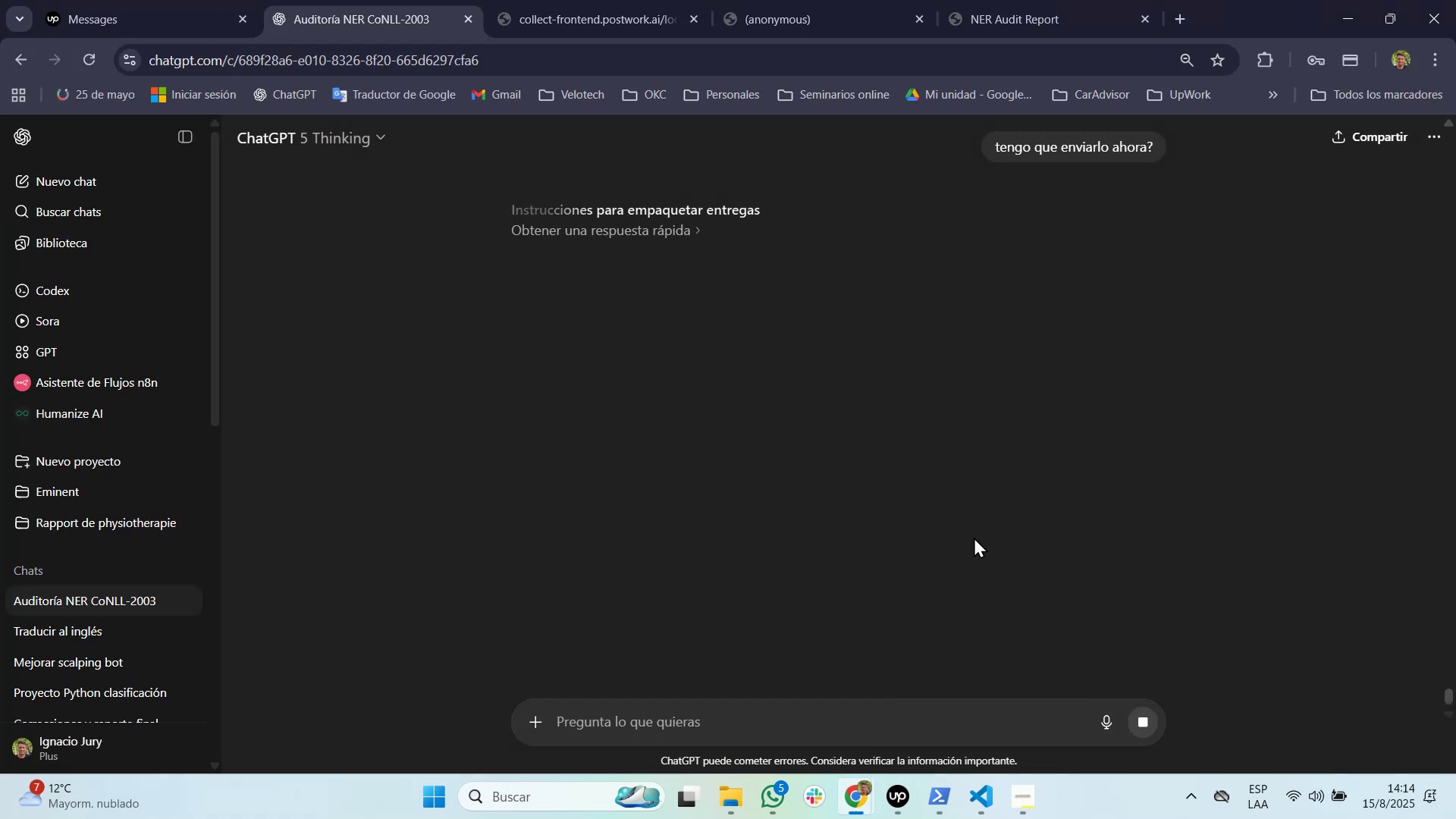 
left_click([814, 726])
 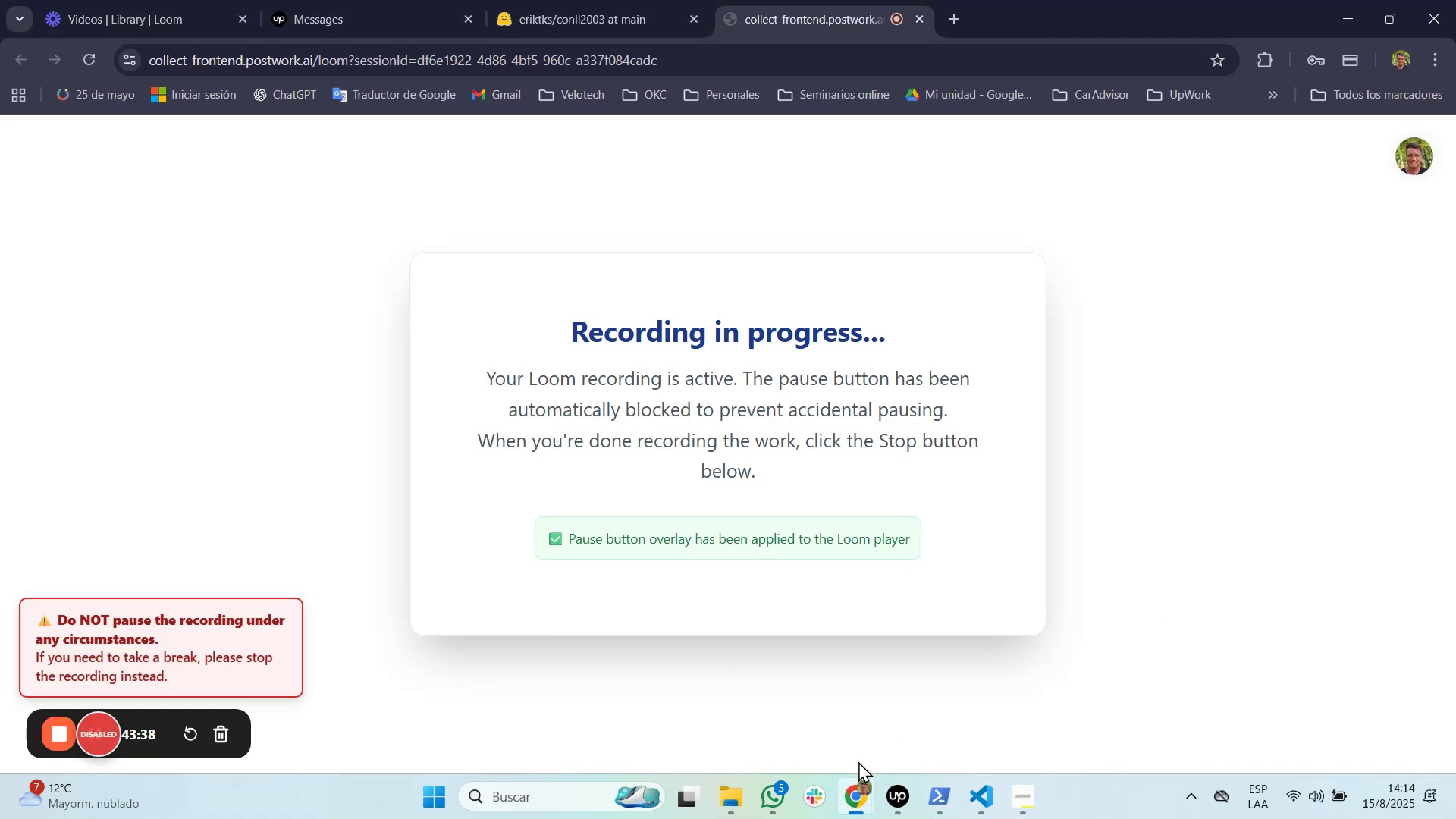 
key(Control+Shift+Tab)
 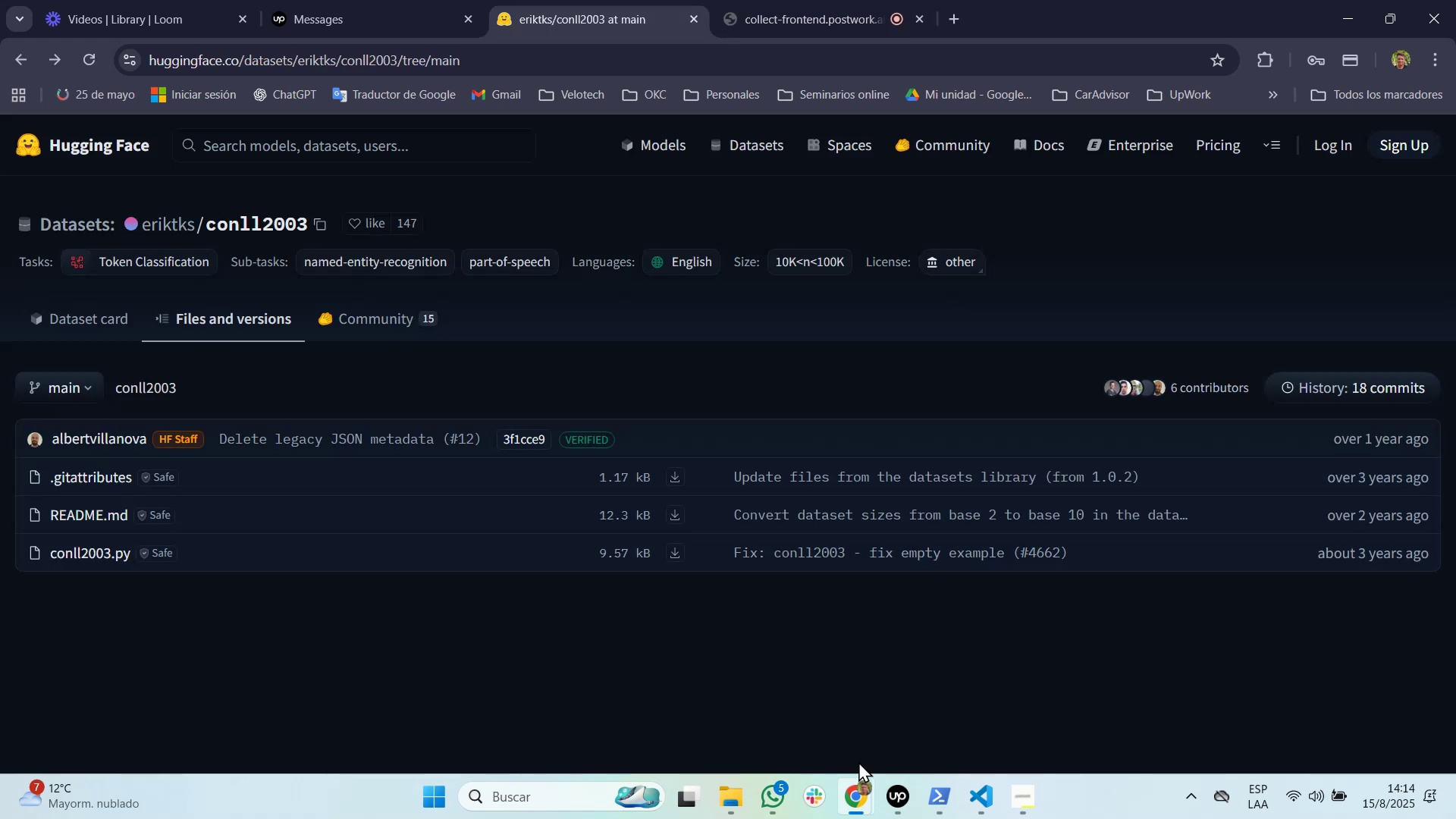 
key(Control+Shift+Tab)
 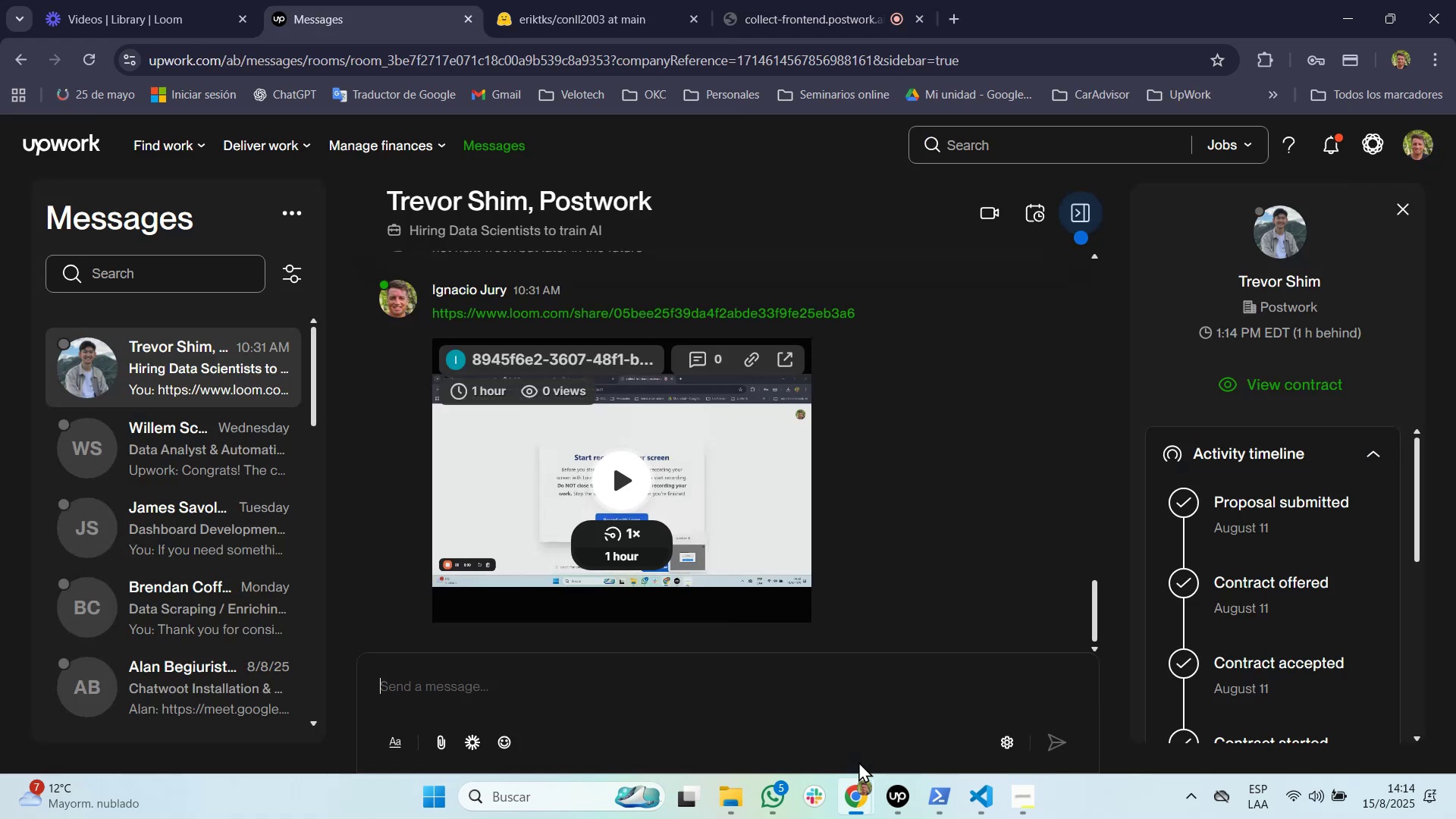 
key(Control+Shift+Tab)
 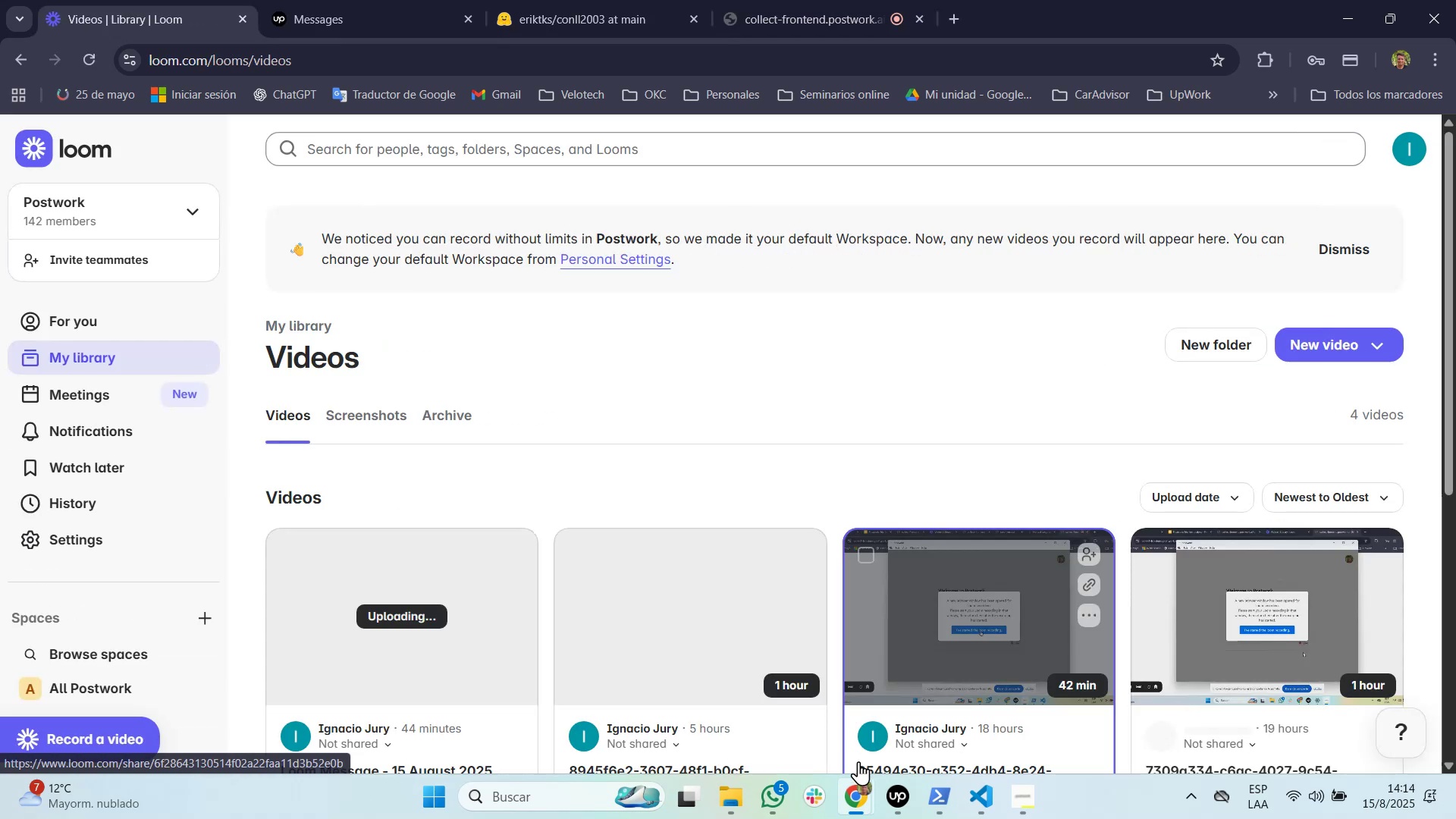 
key(Alt+Tab)
 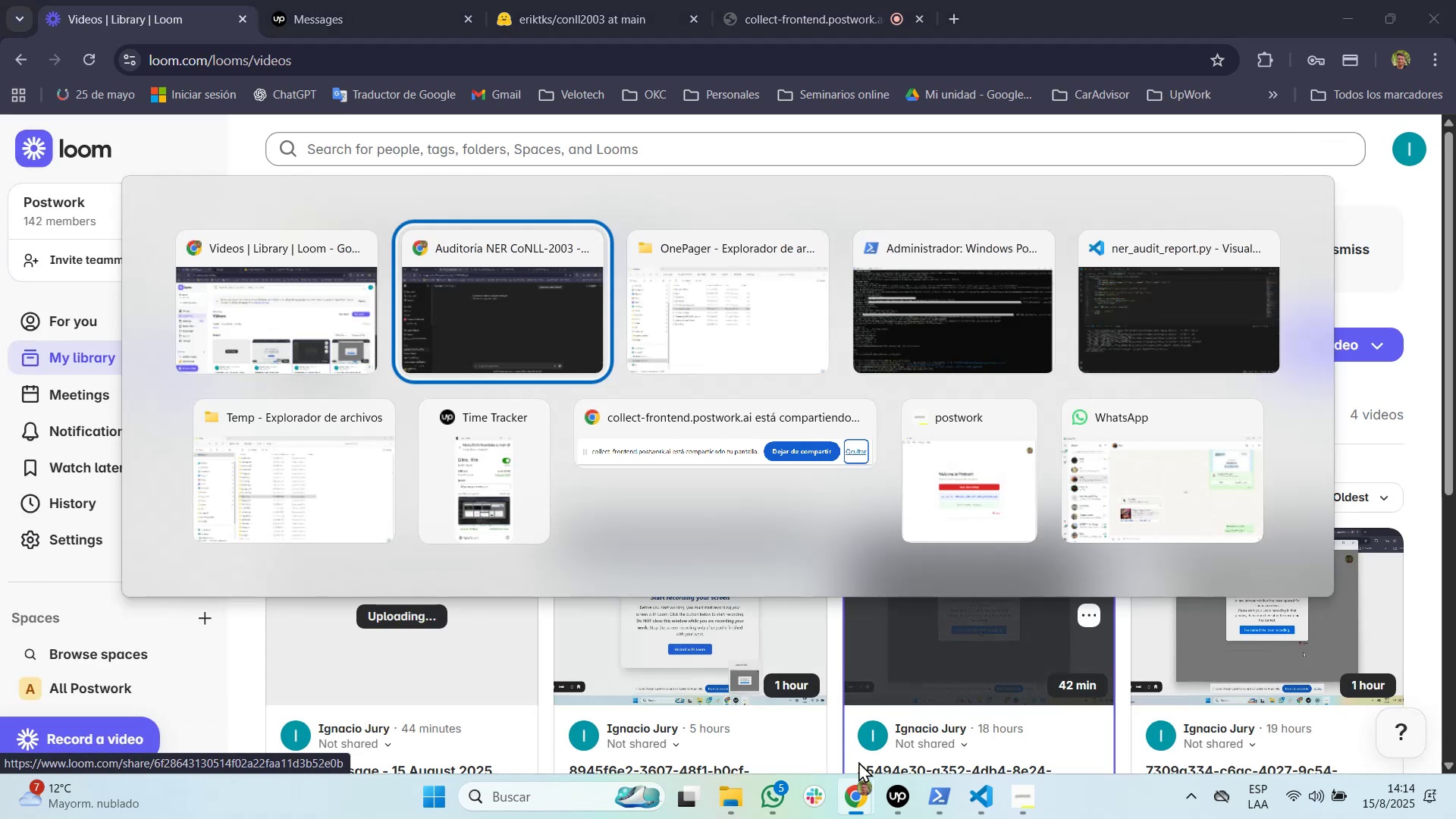 
key(Alt+Tab)
 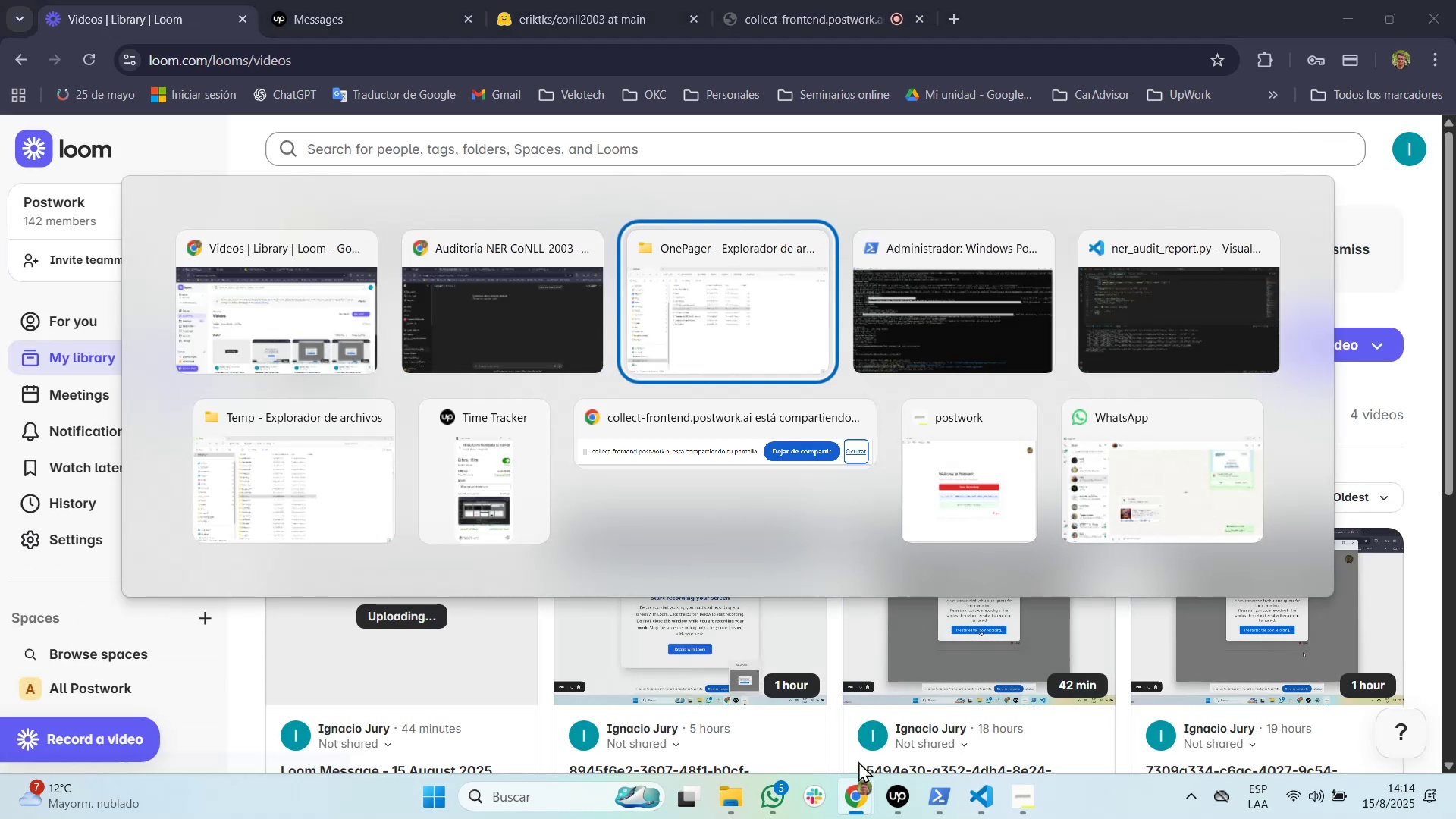 
key(Alt+Tab)
 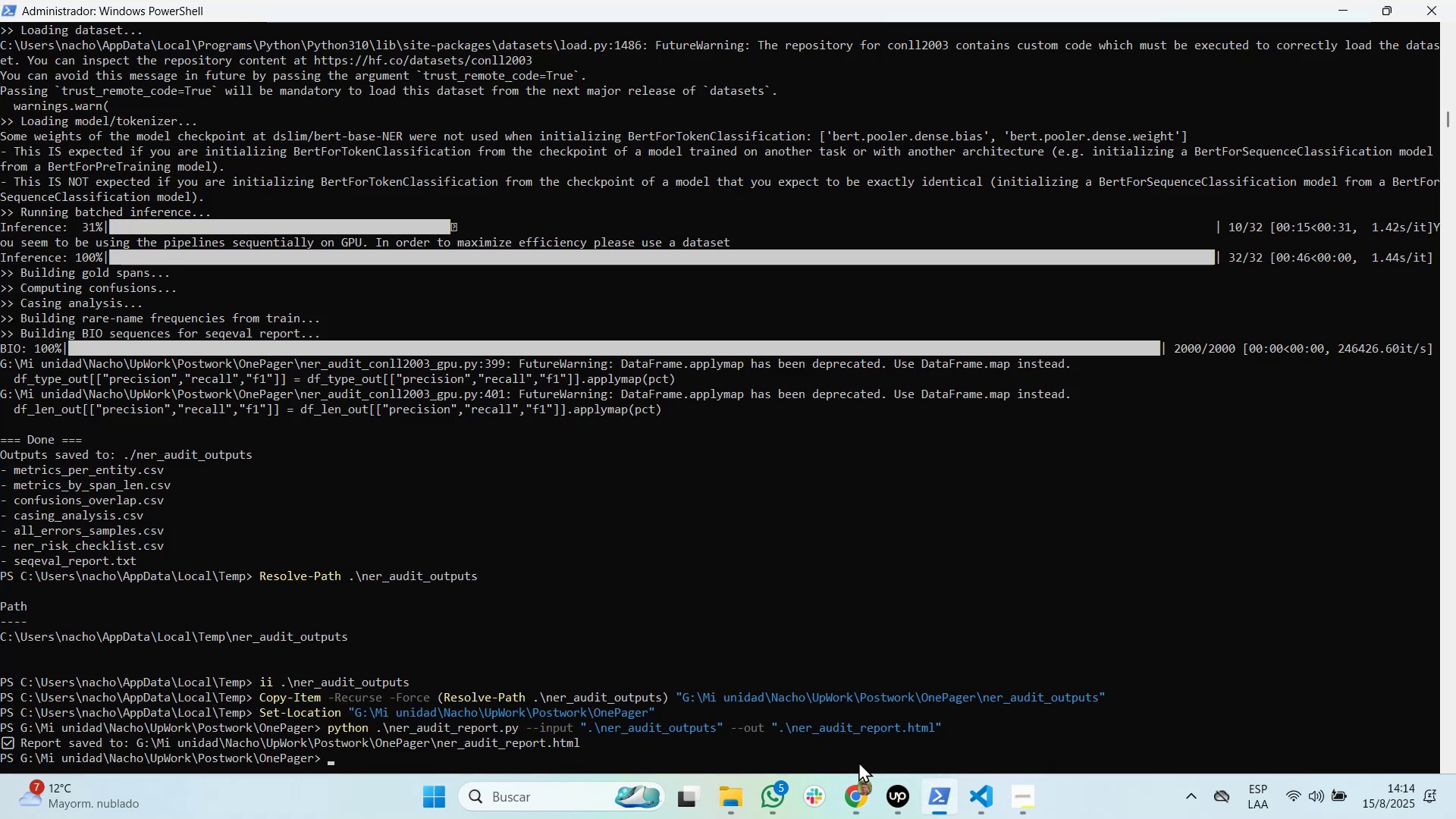 
key(Tab)
 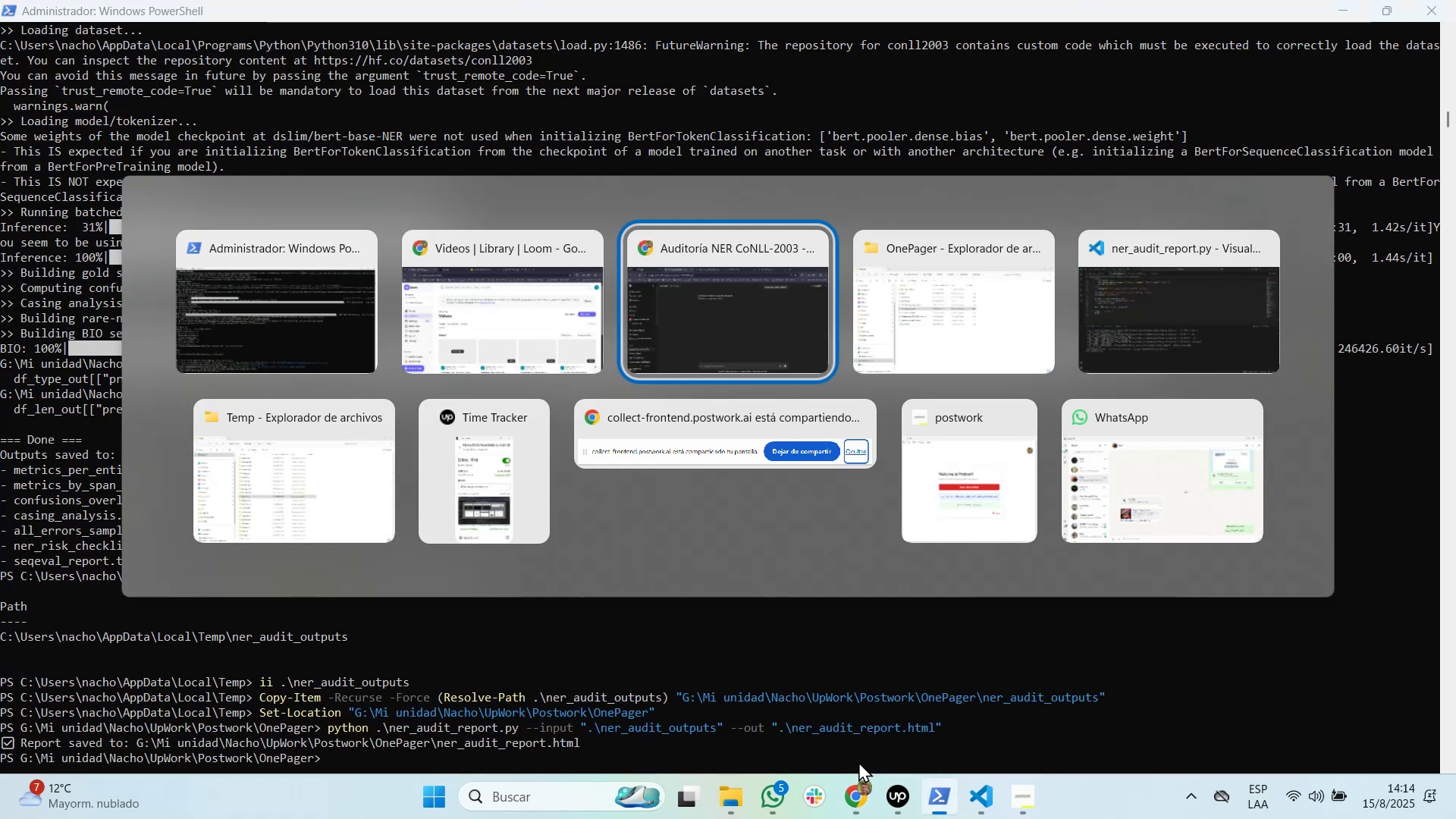 
key(Tab)
 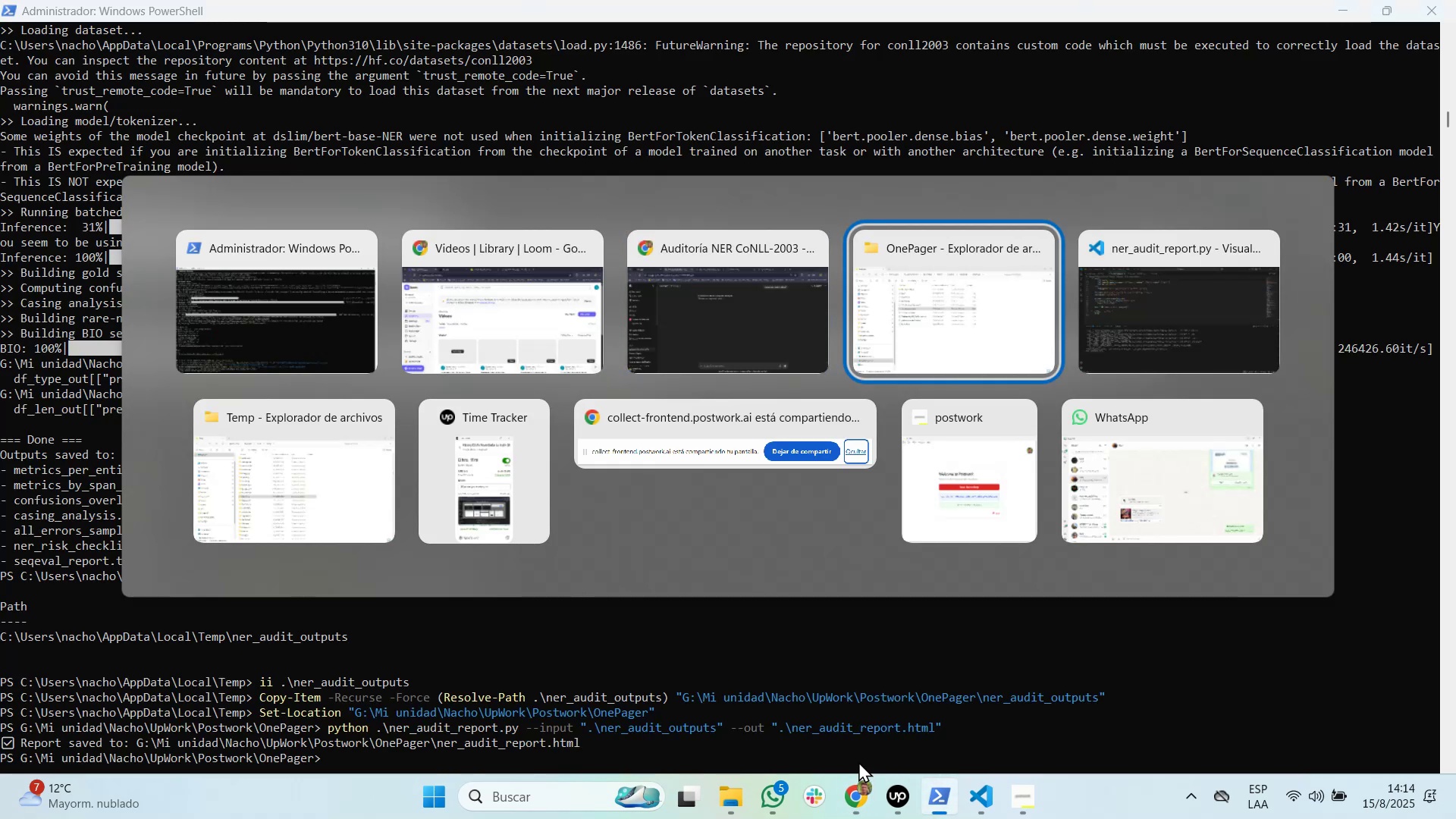 
key(Tab)
 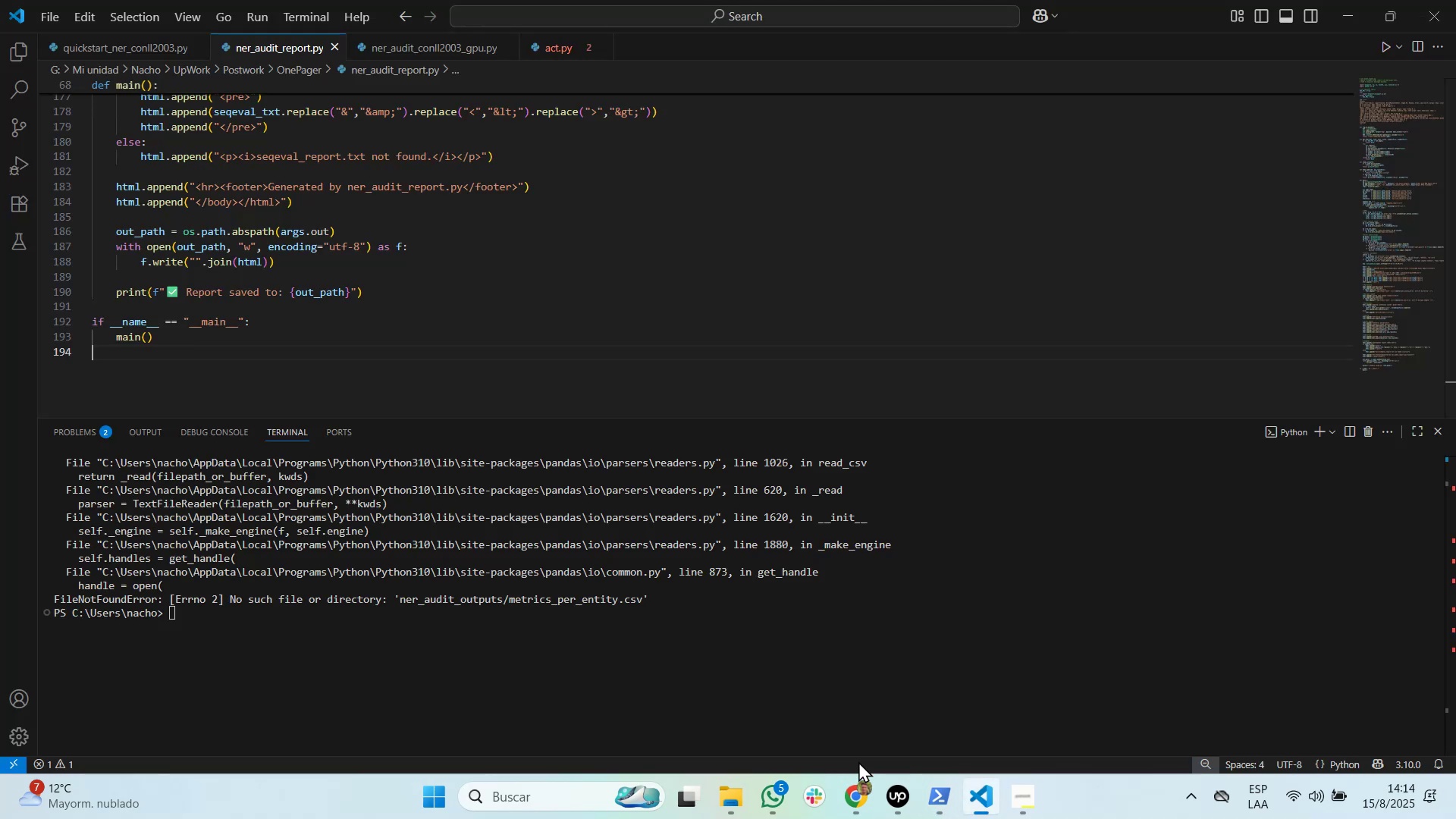 
wait(5.21)
 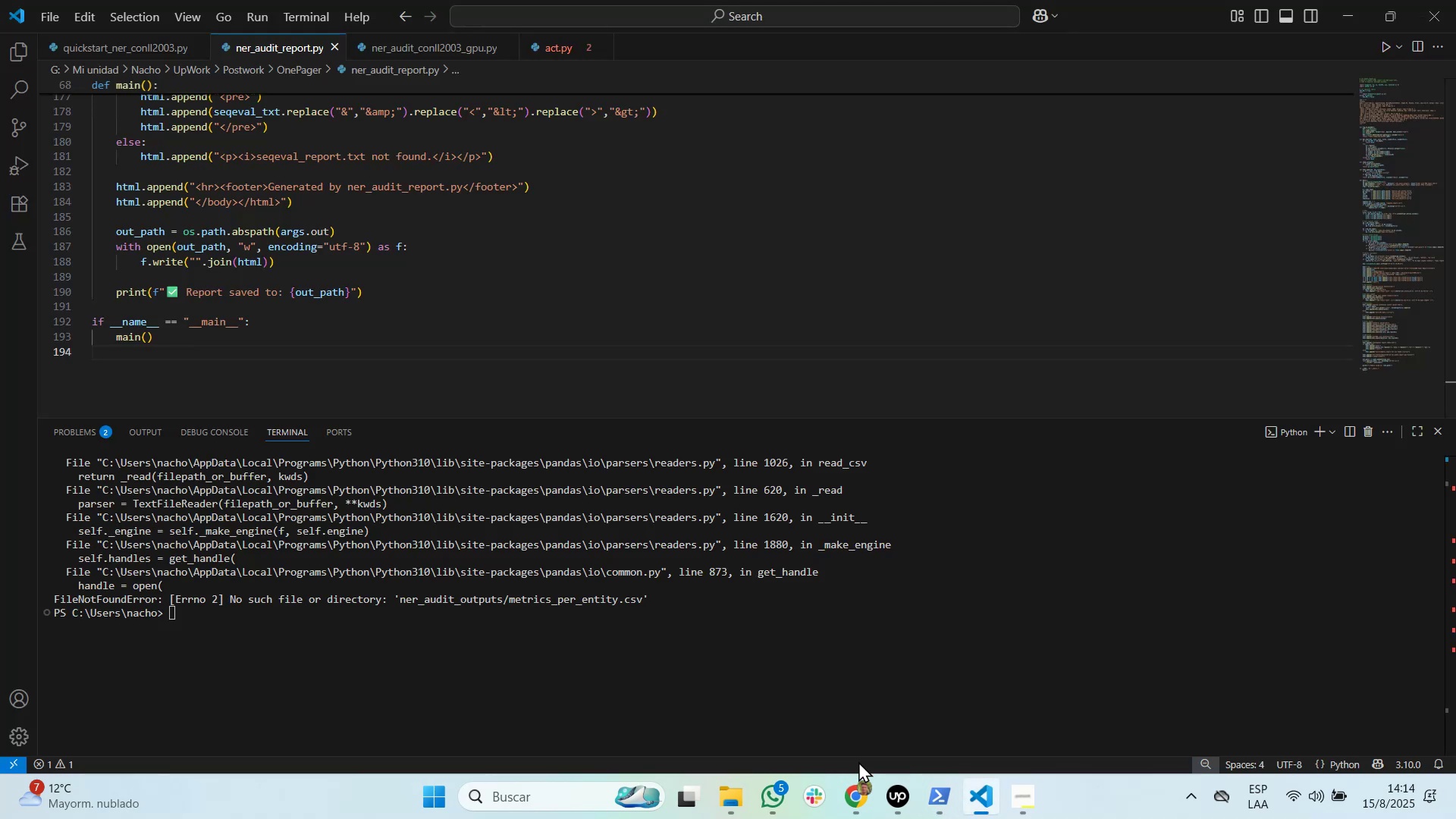 
key(Alt+Tab)
 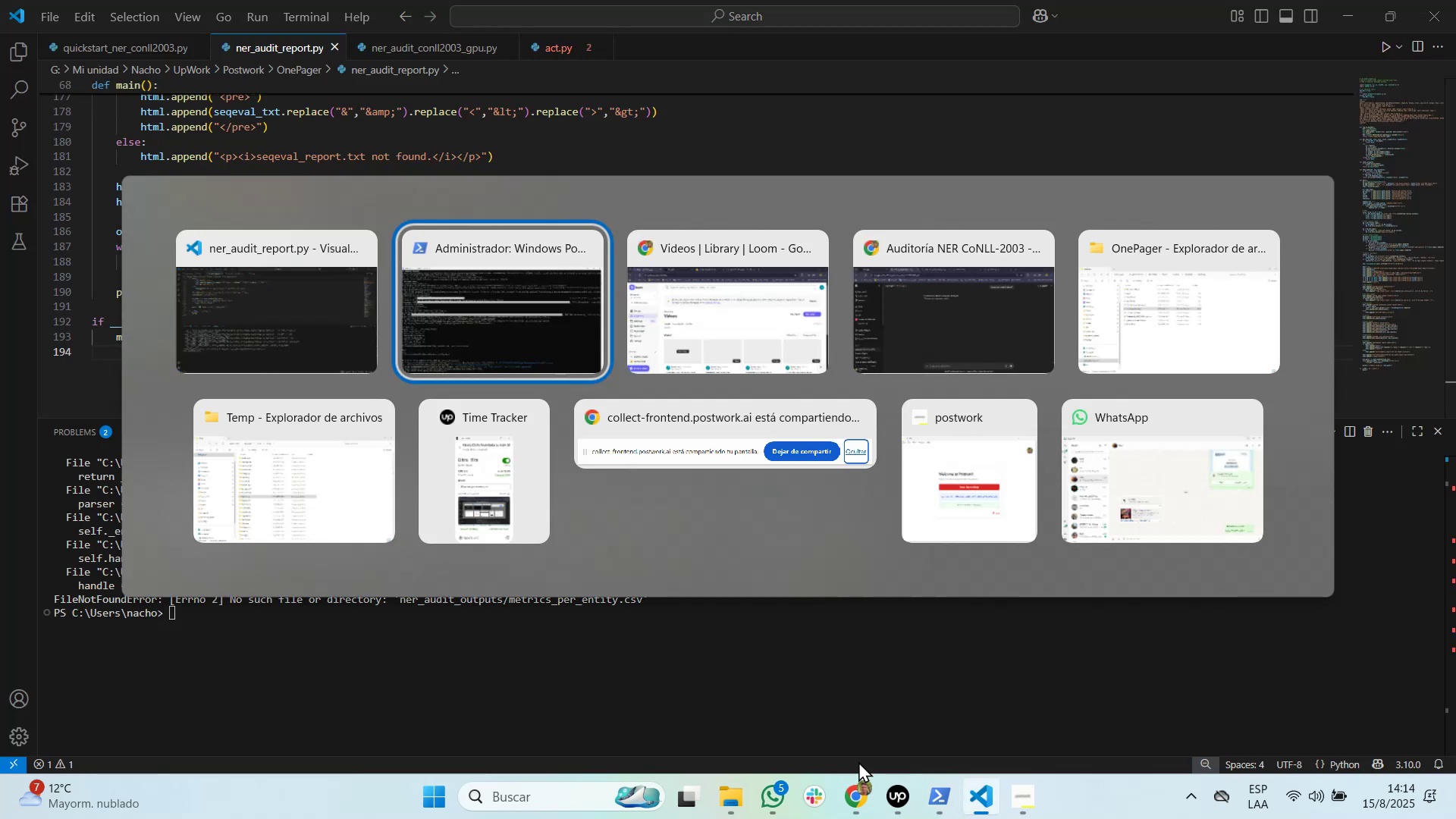 
key(Alt+Tab)
 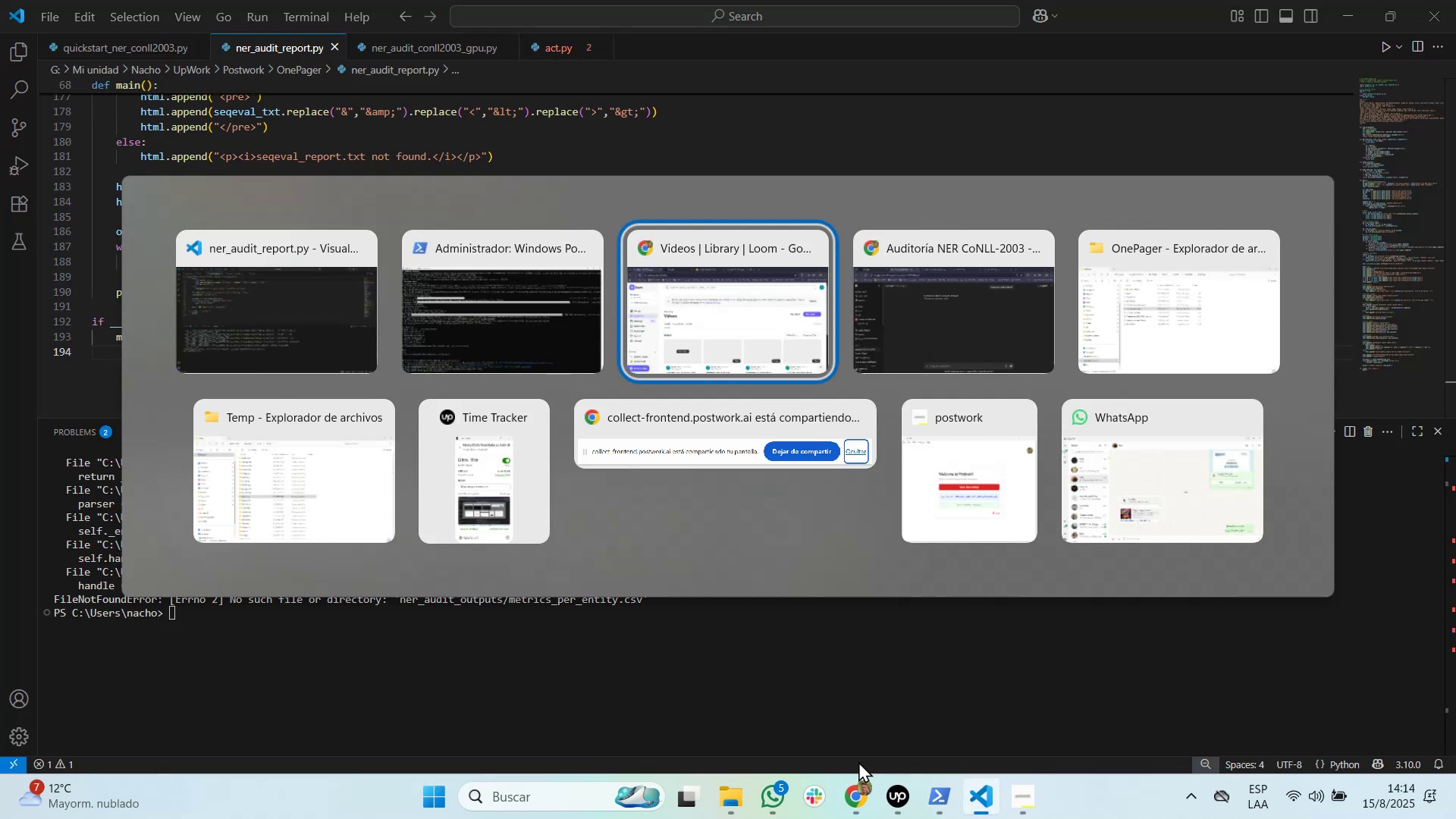 
key(Alt+Tab)
 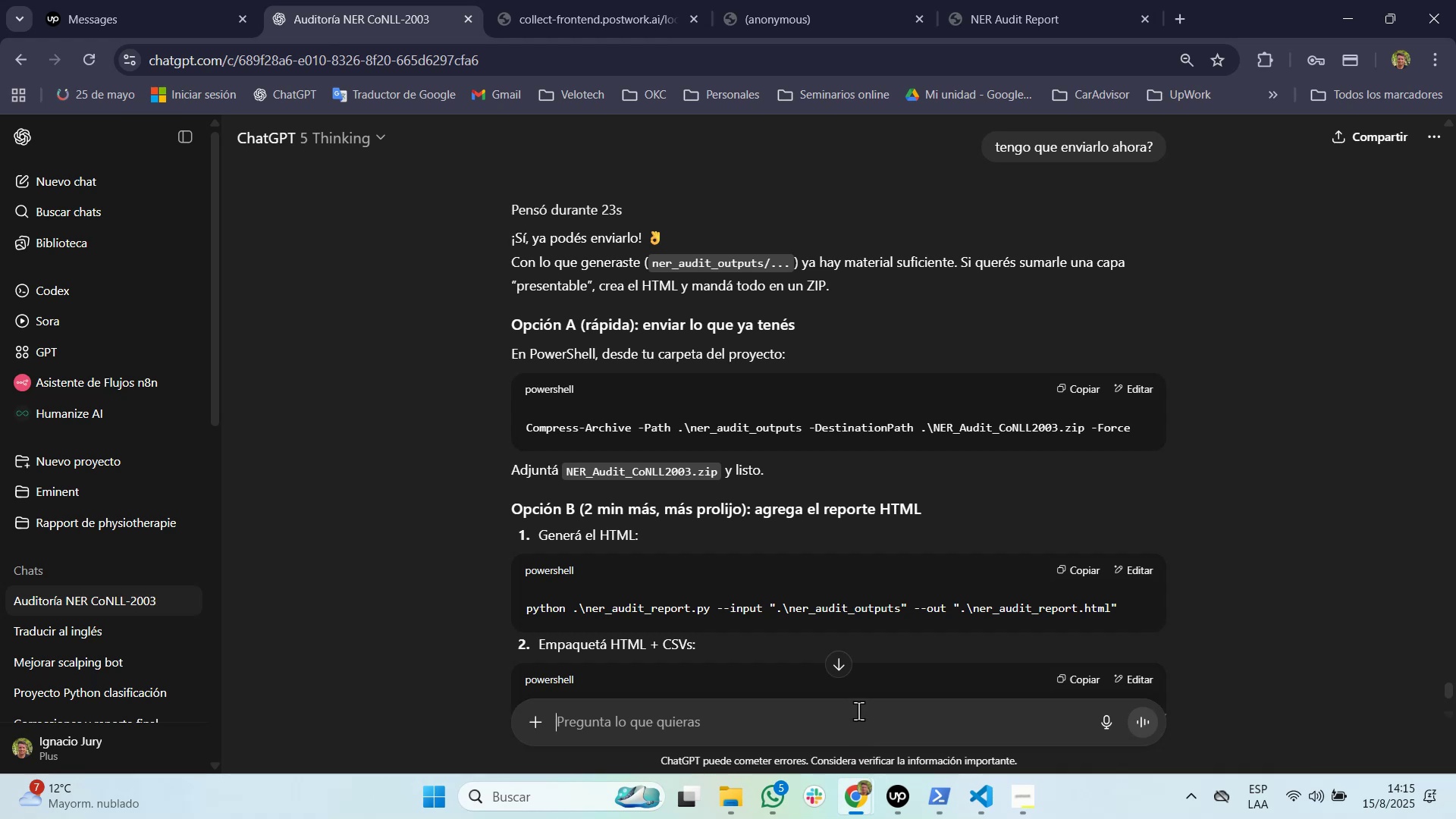 
wait(20.4)
 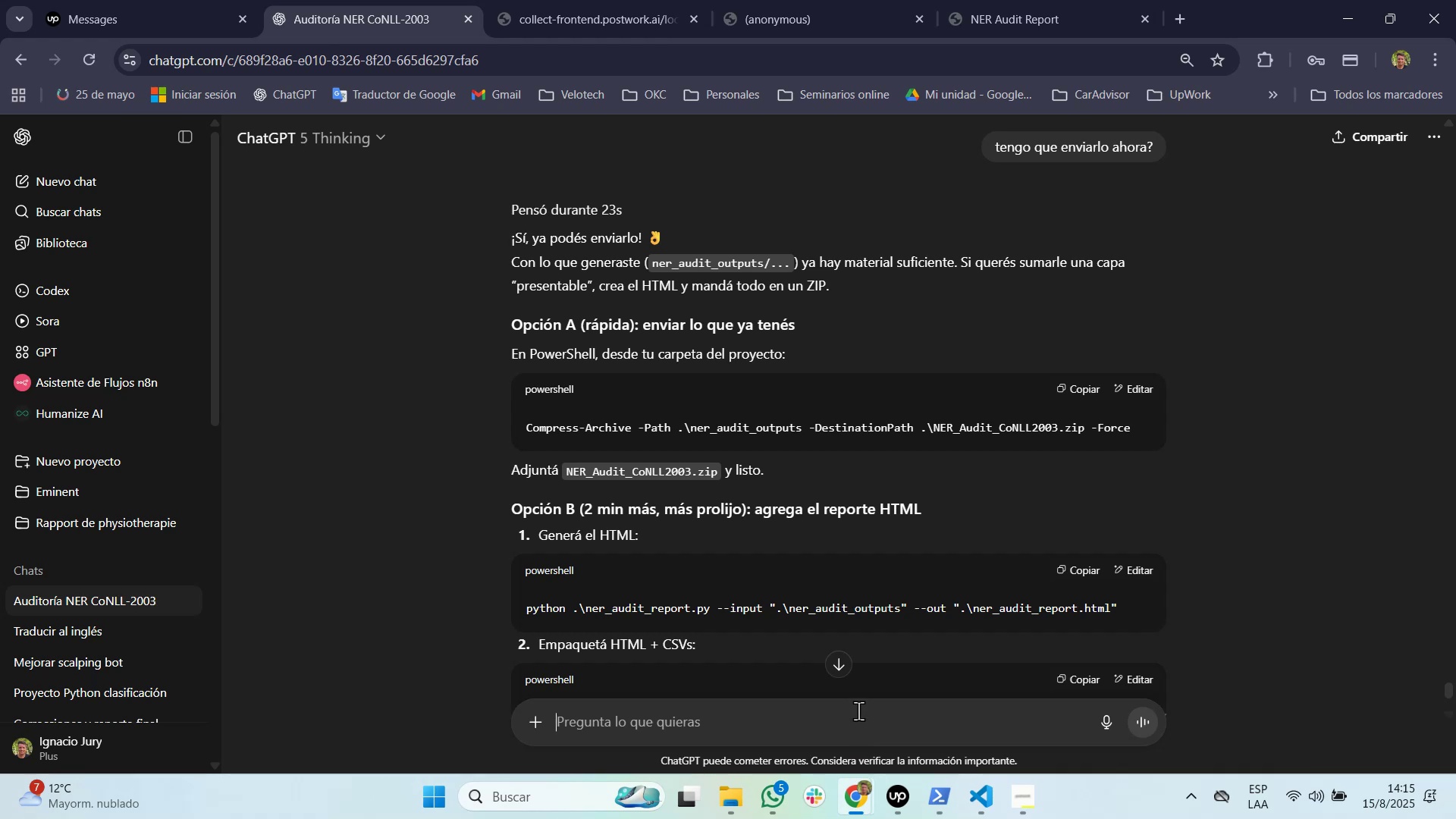 
left_click([1067, 389])
 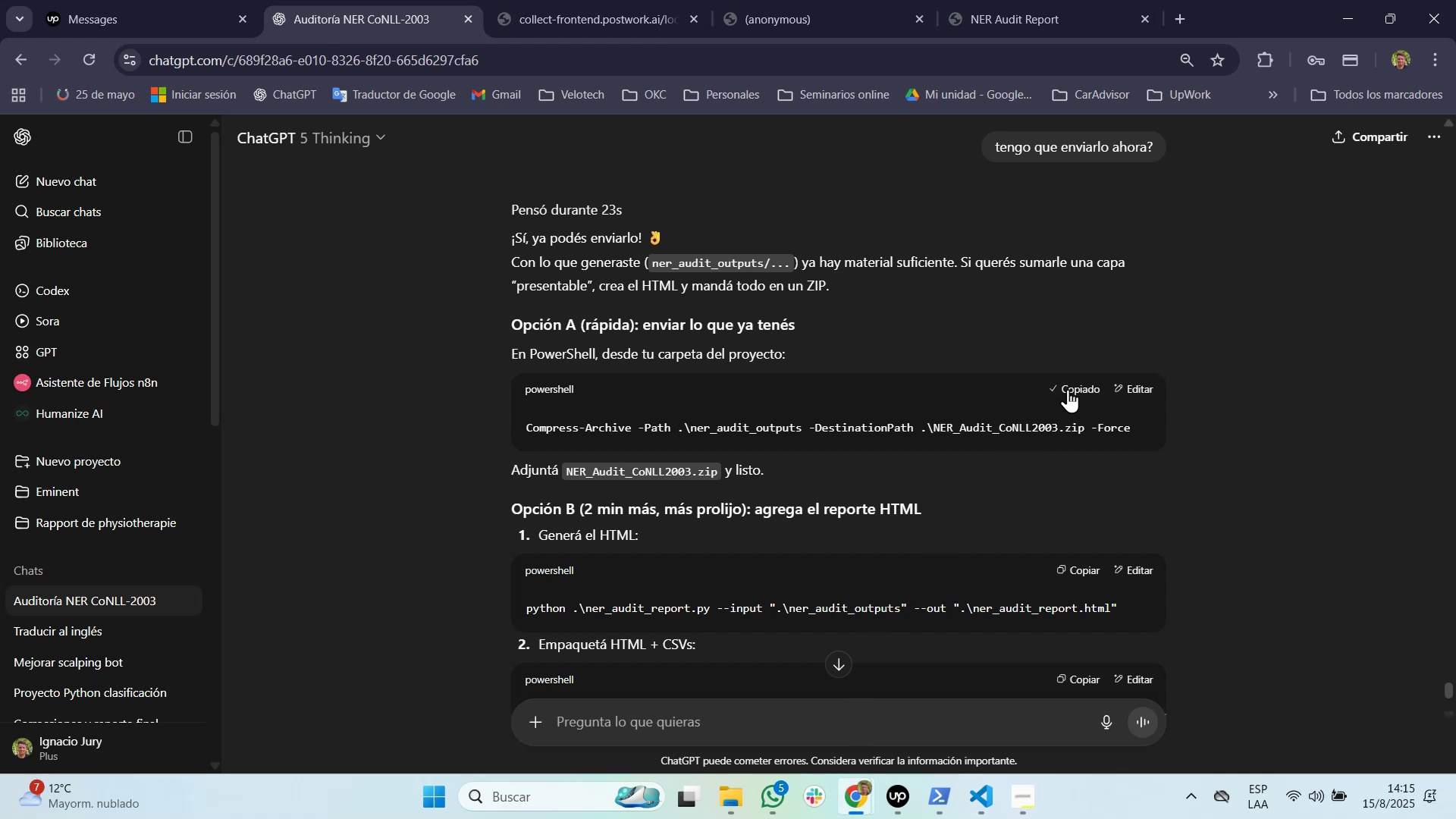 
key(Alt+Tab)
 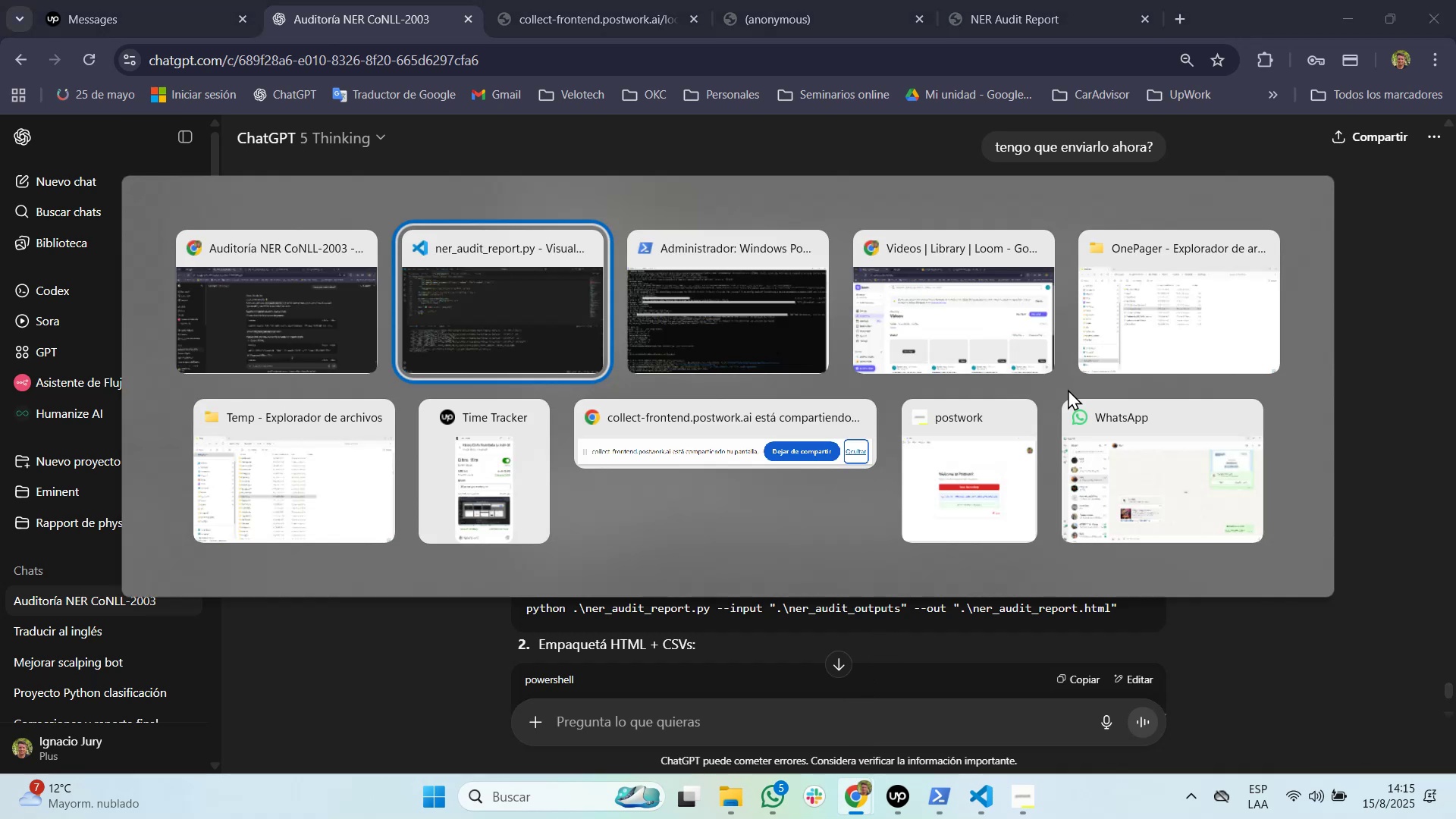 
key(Alt+Tab)
 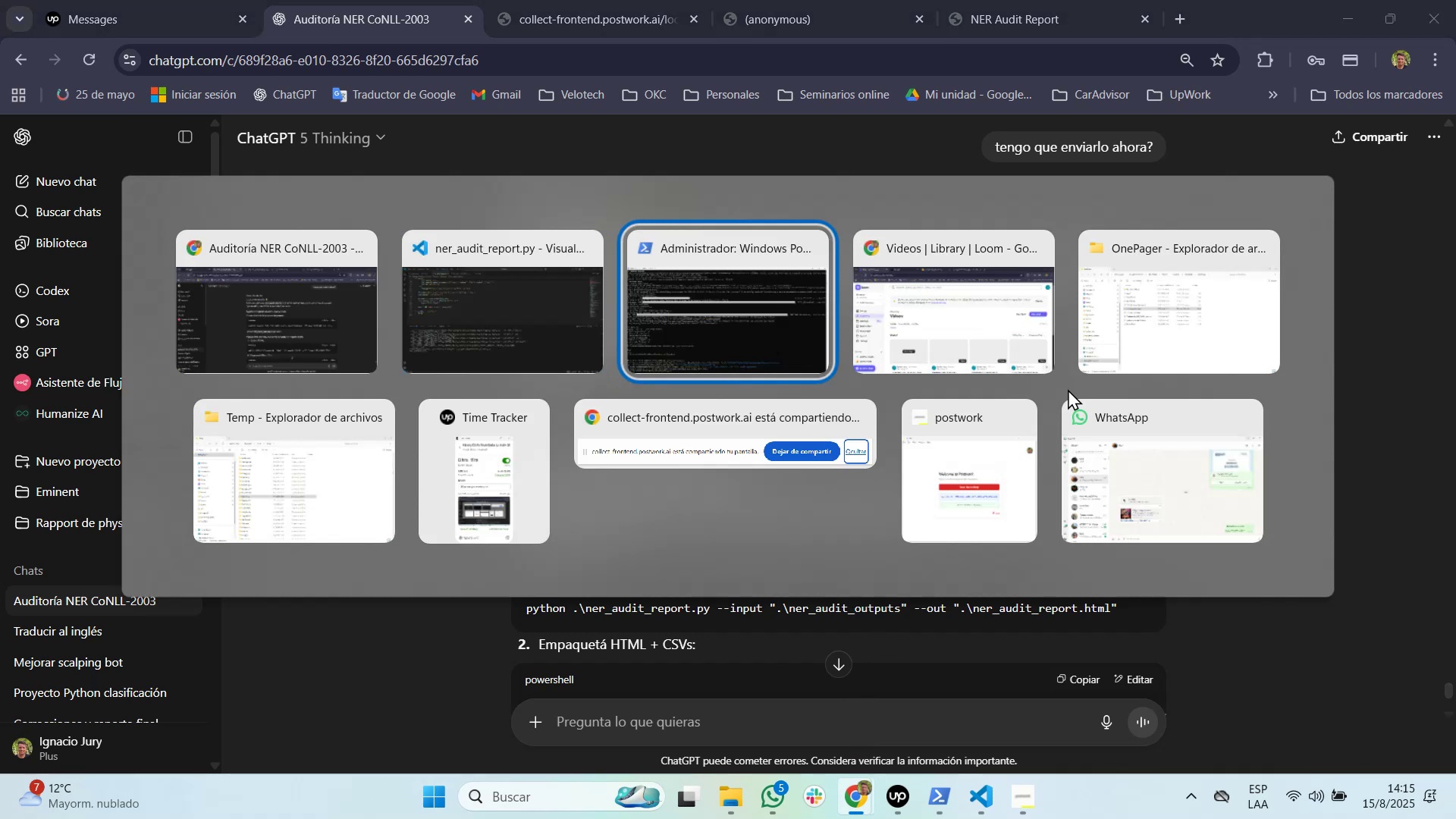 
key(Alt+Tab)
 